 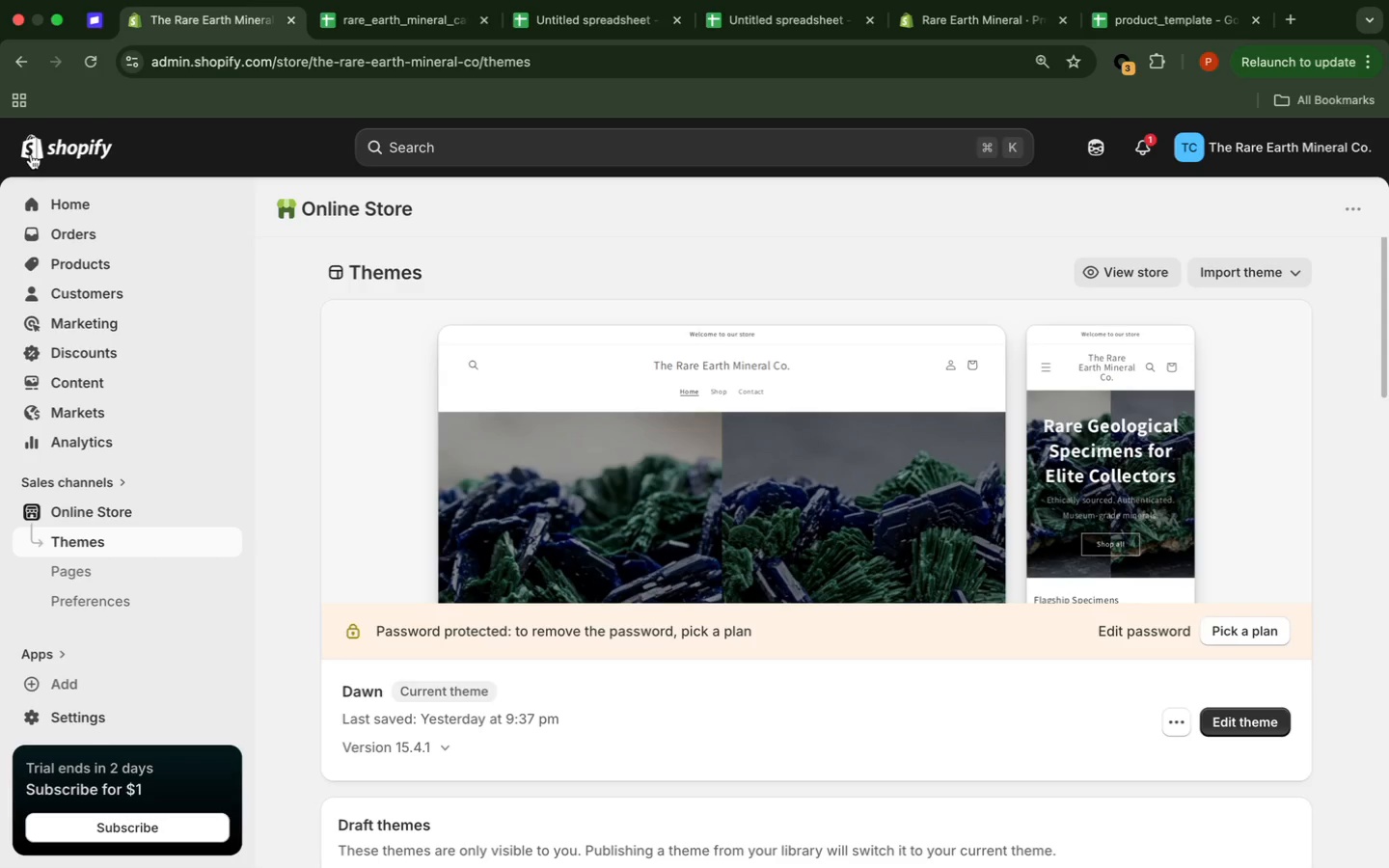 
left_click([267, 393])
 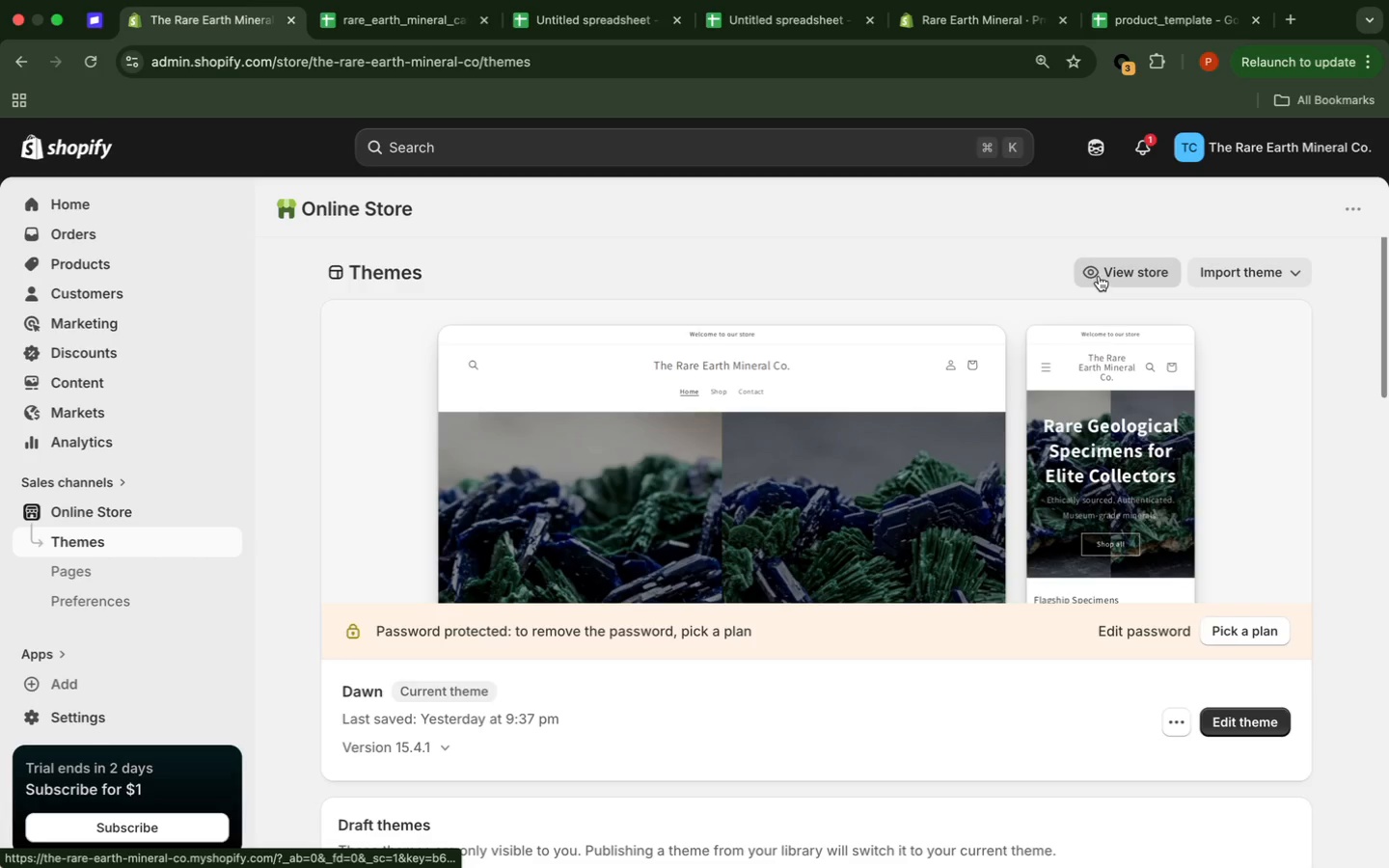 
wait(5.03)
 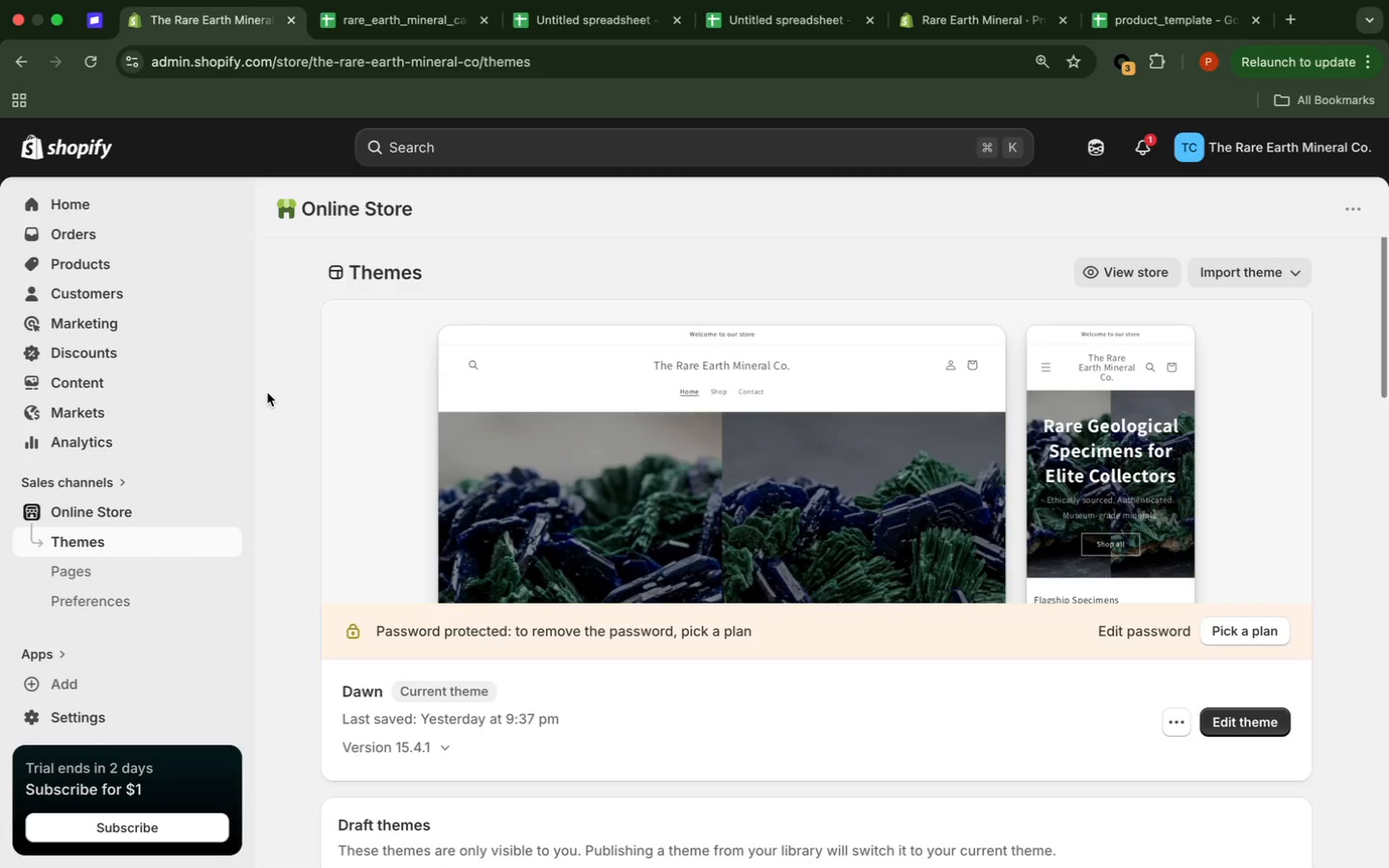 
left_click([1100, 275])
 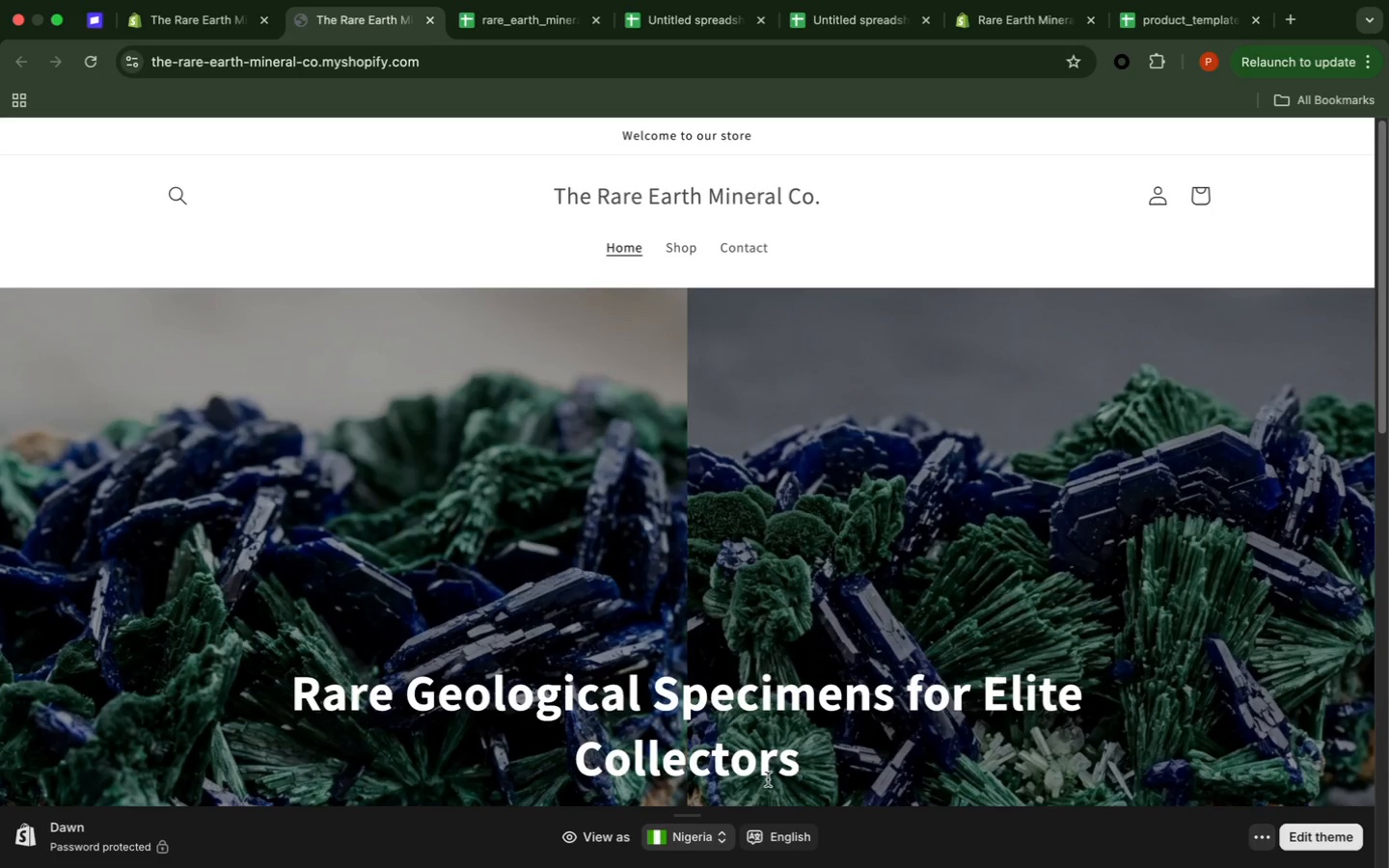 
wait(106.09)
 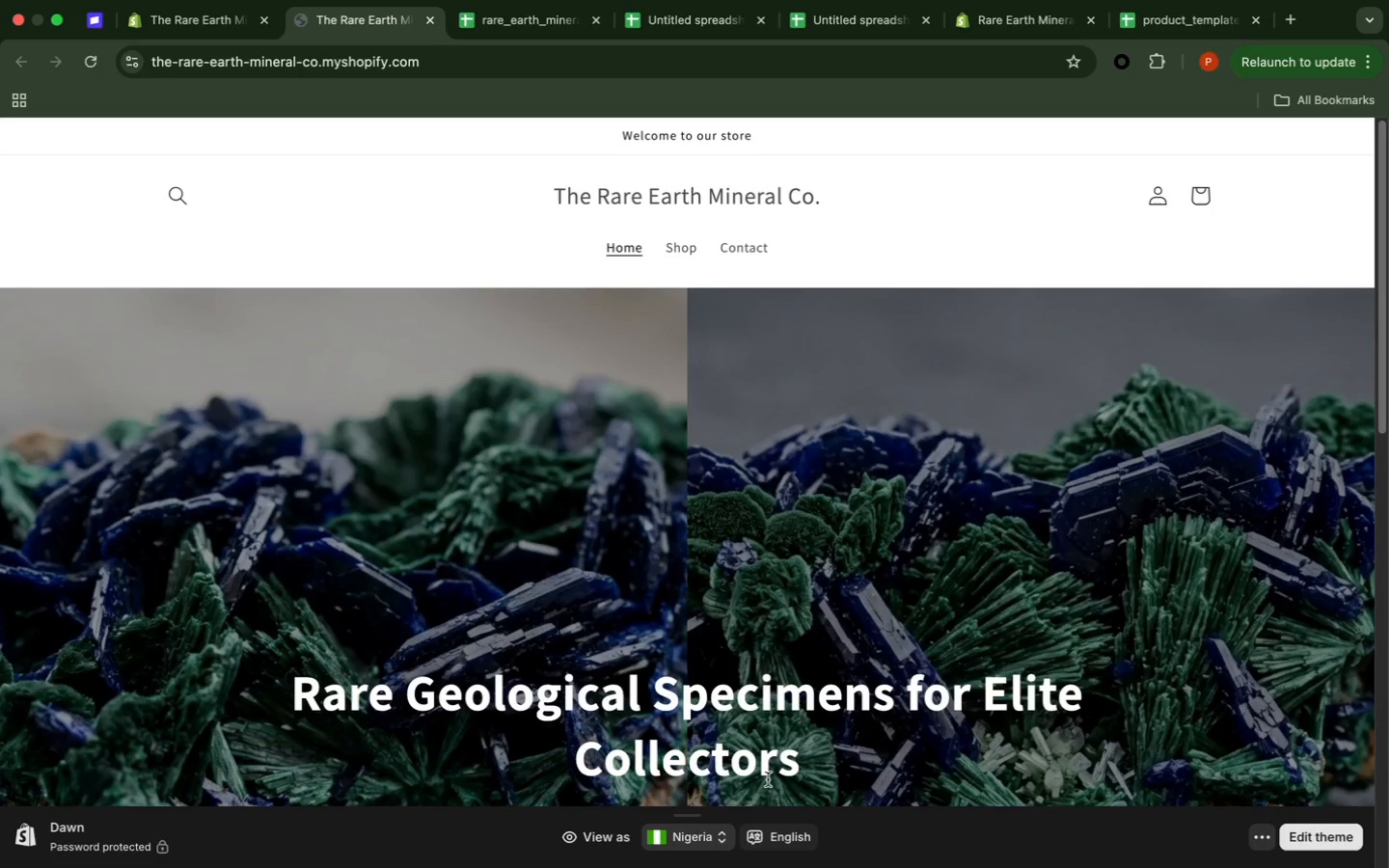 
scroll: coordinate [718, 867], scroll_direction: down, amount: 3.0
 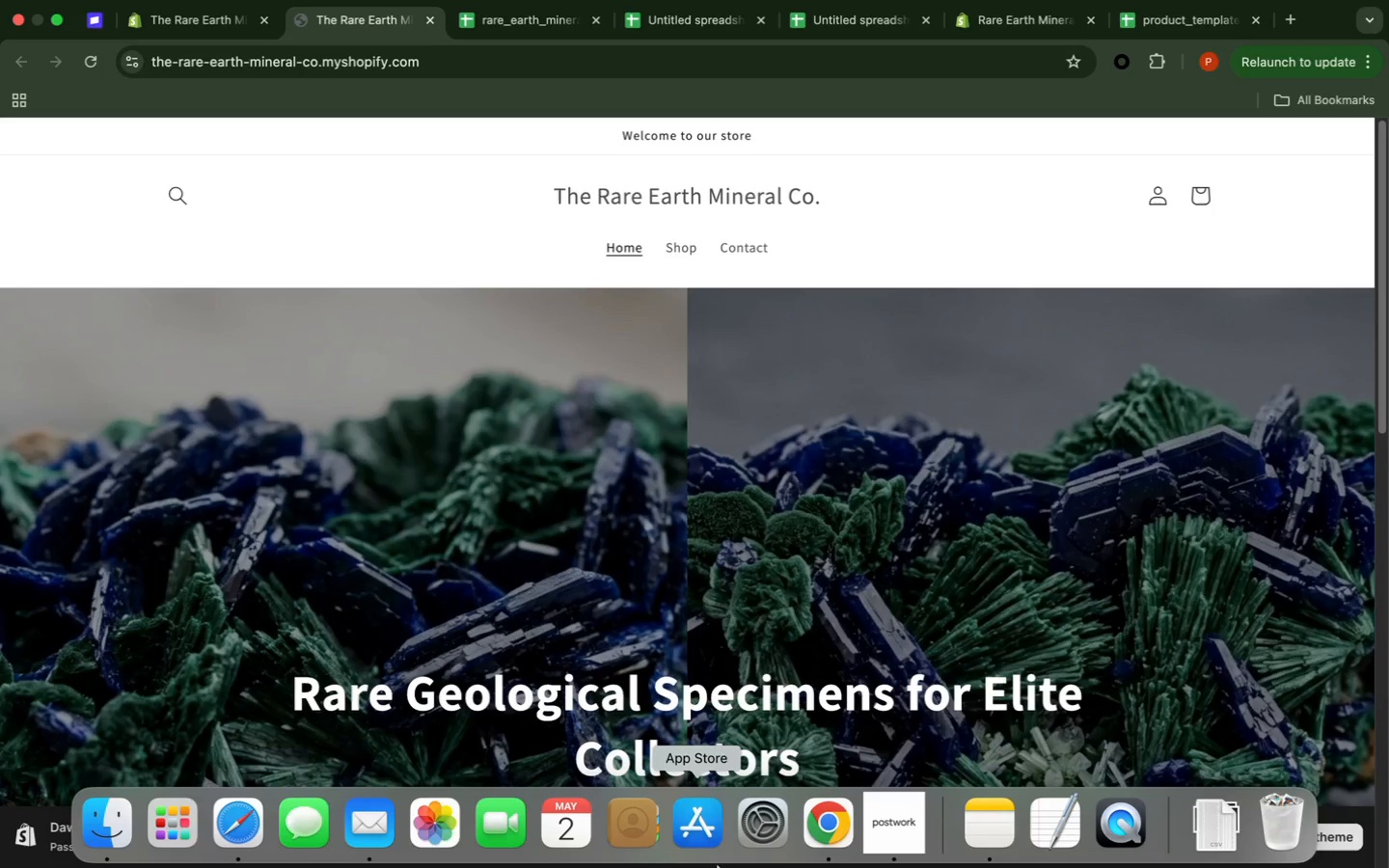 
wait(40.86)
 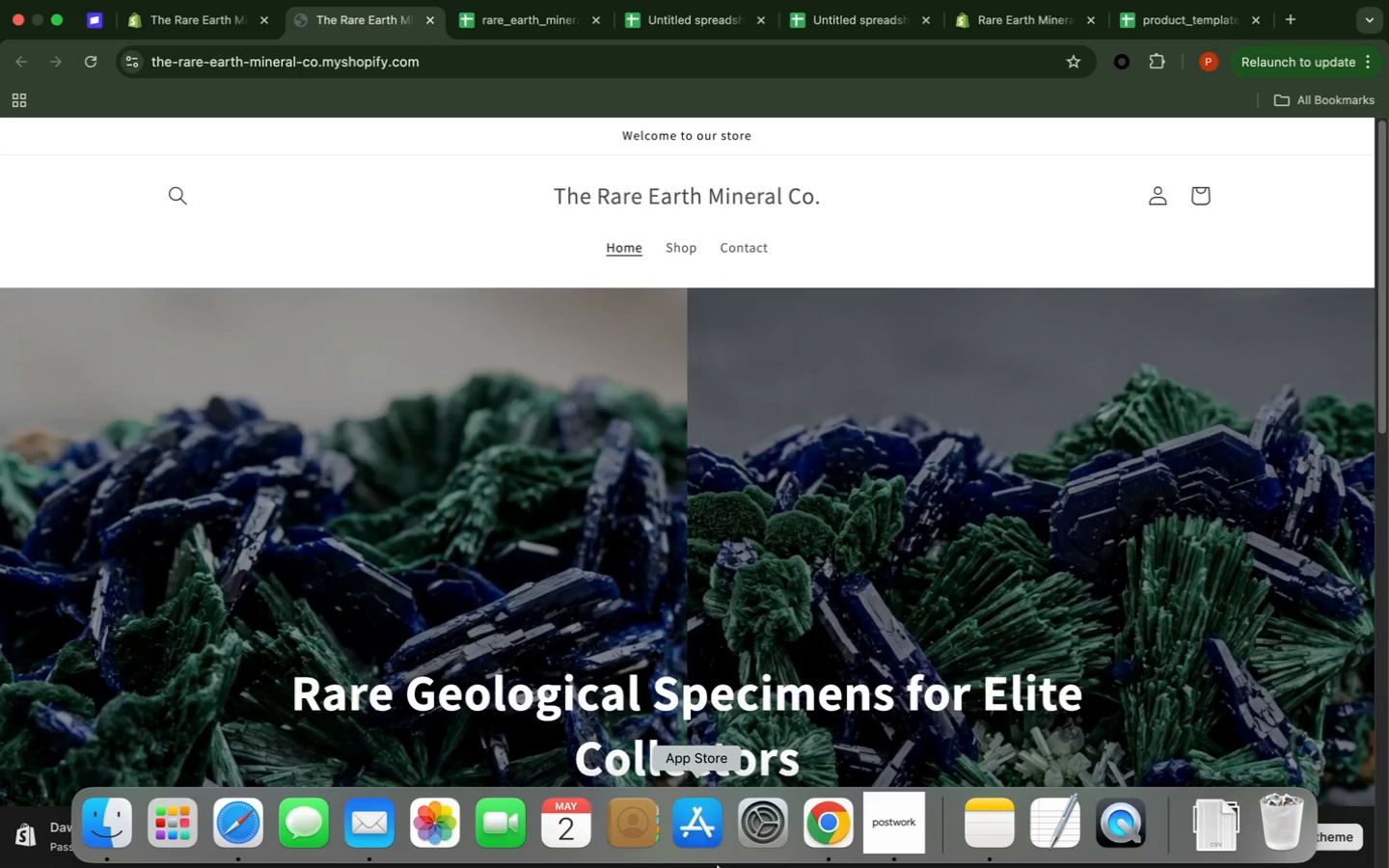 
scroll: coordinate [800, 808], scroll_direction: down, amount: 12.0
 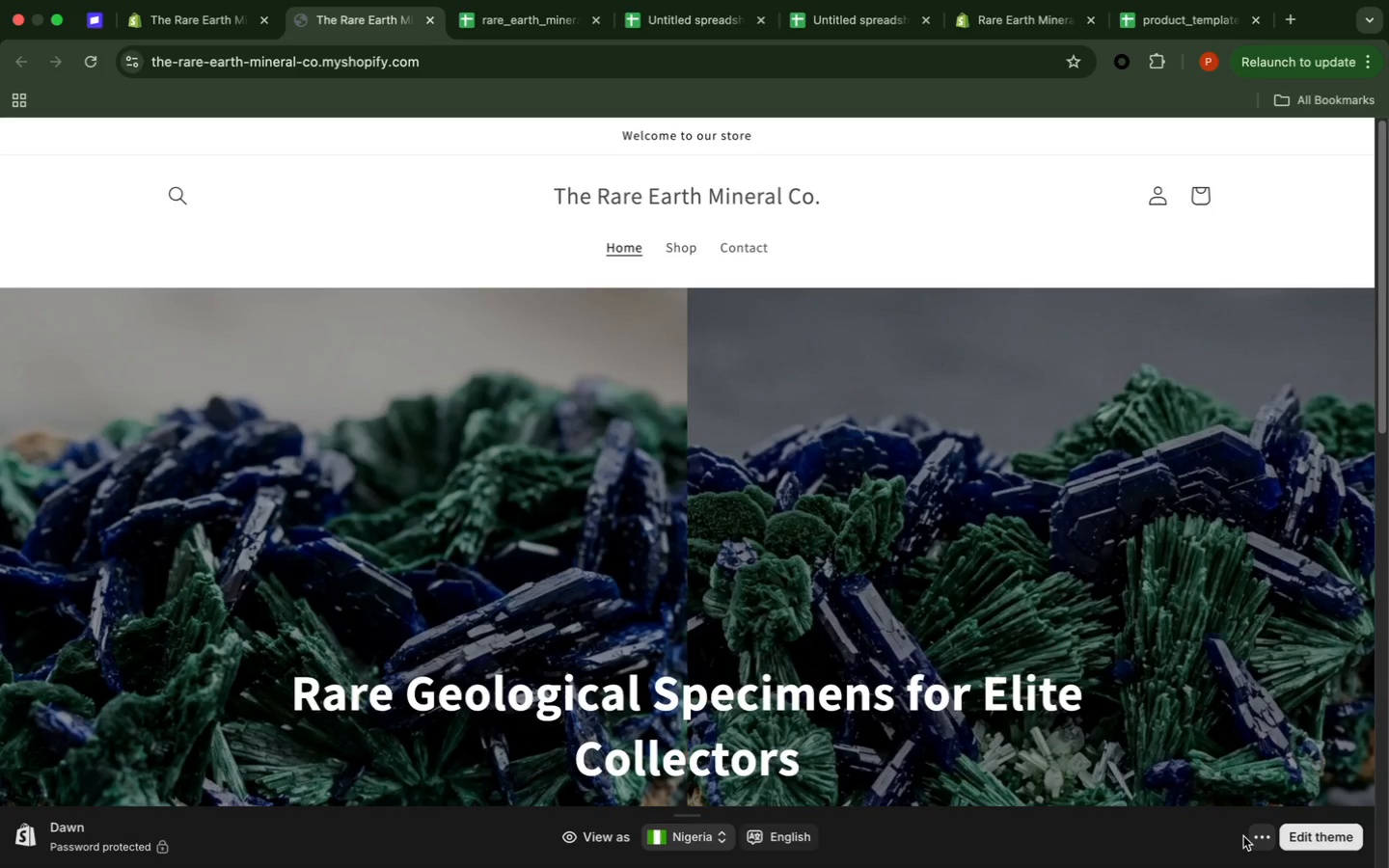 
left_click([1249, 833])
 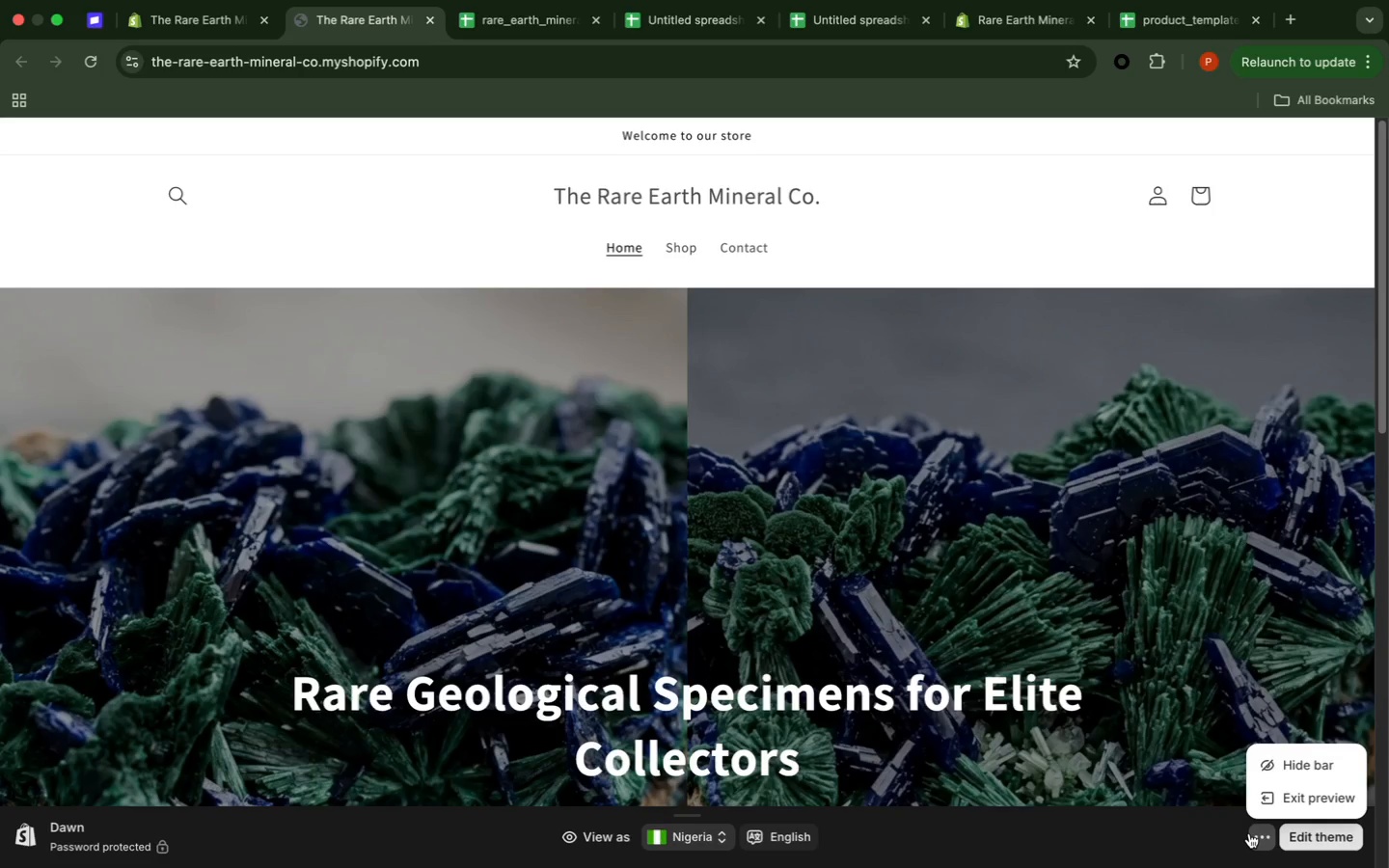 
wait(18.8)
 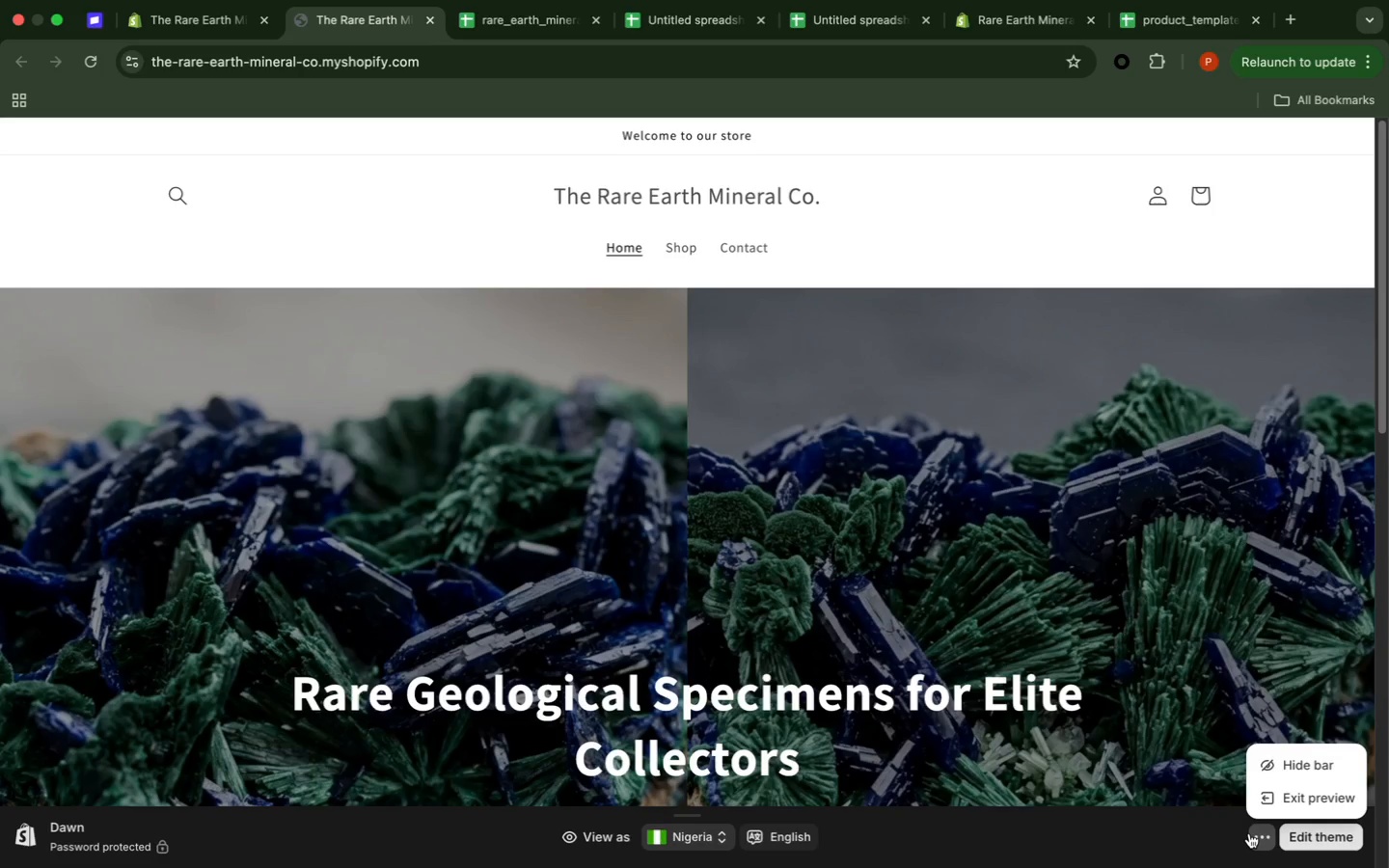 
left_click([1319, 769])
 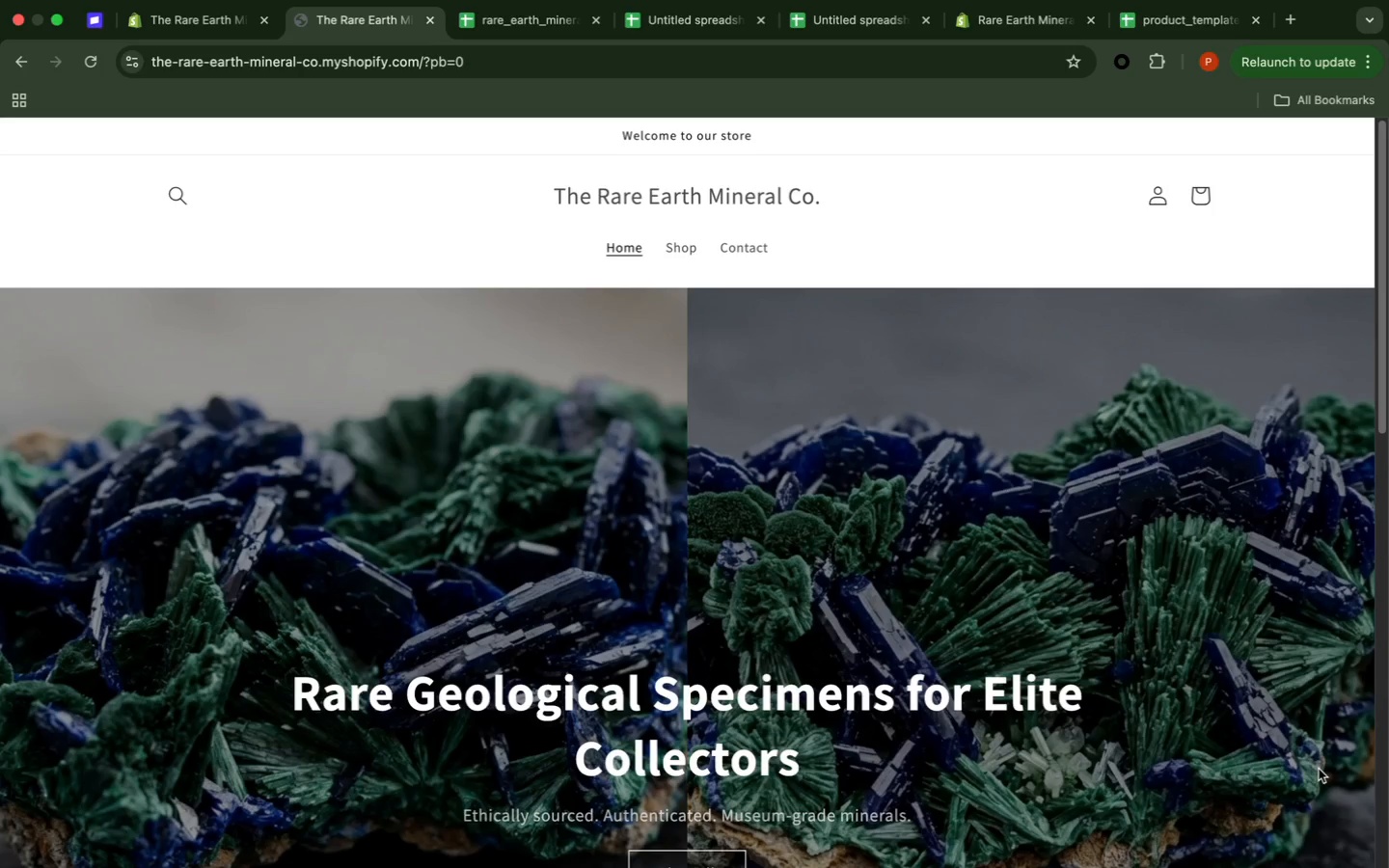 
wait(57.66)
 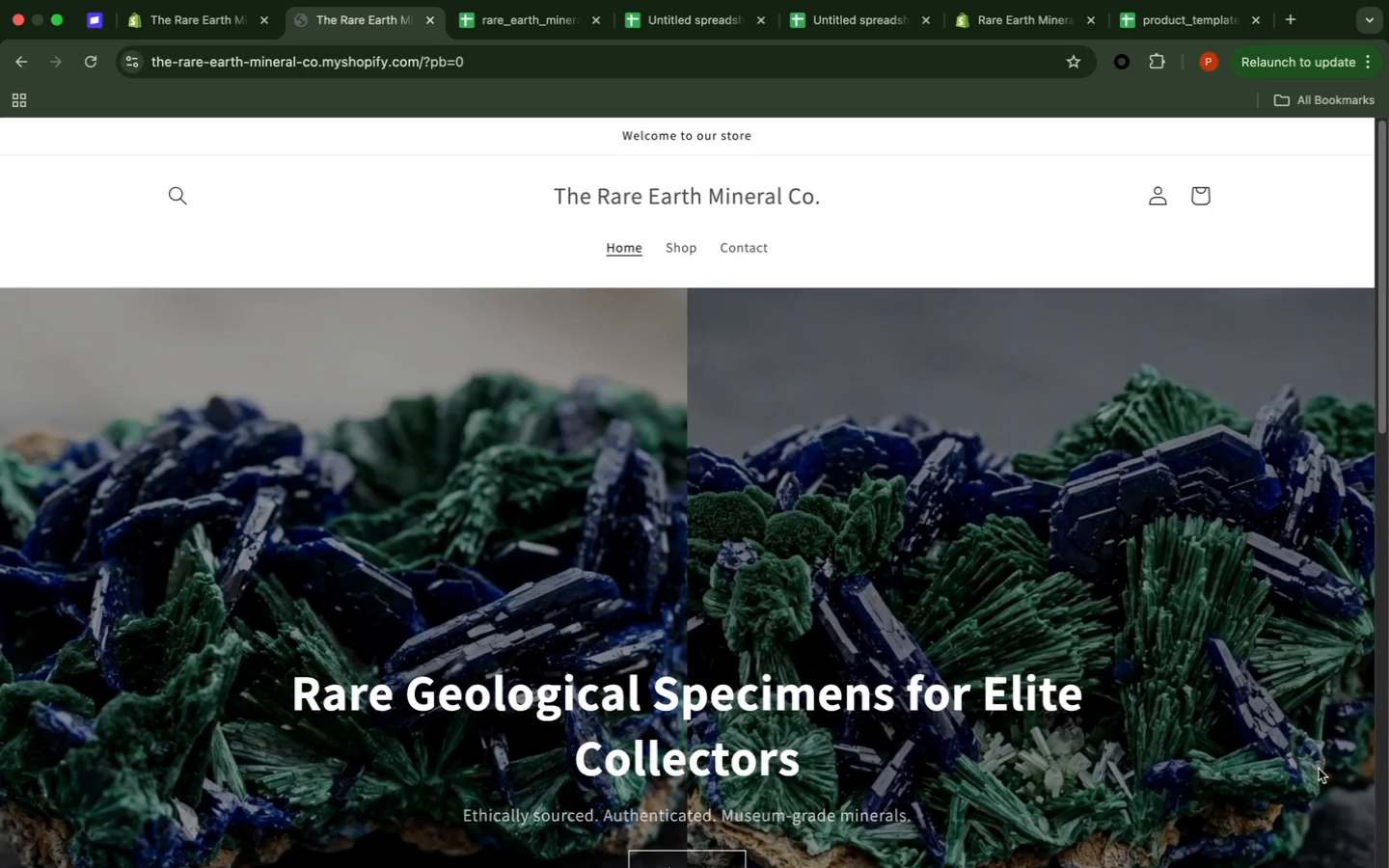 
scroll: coordinate [1232, 867], scroll_direction: down, amount: 24.0
 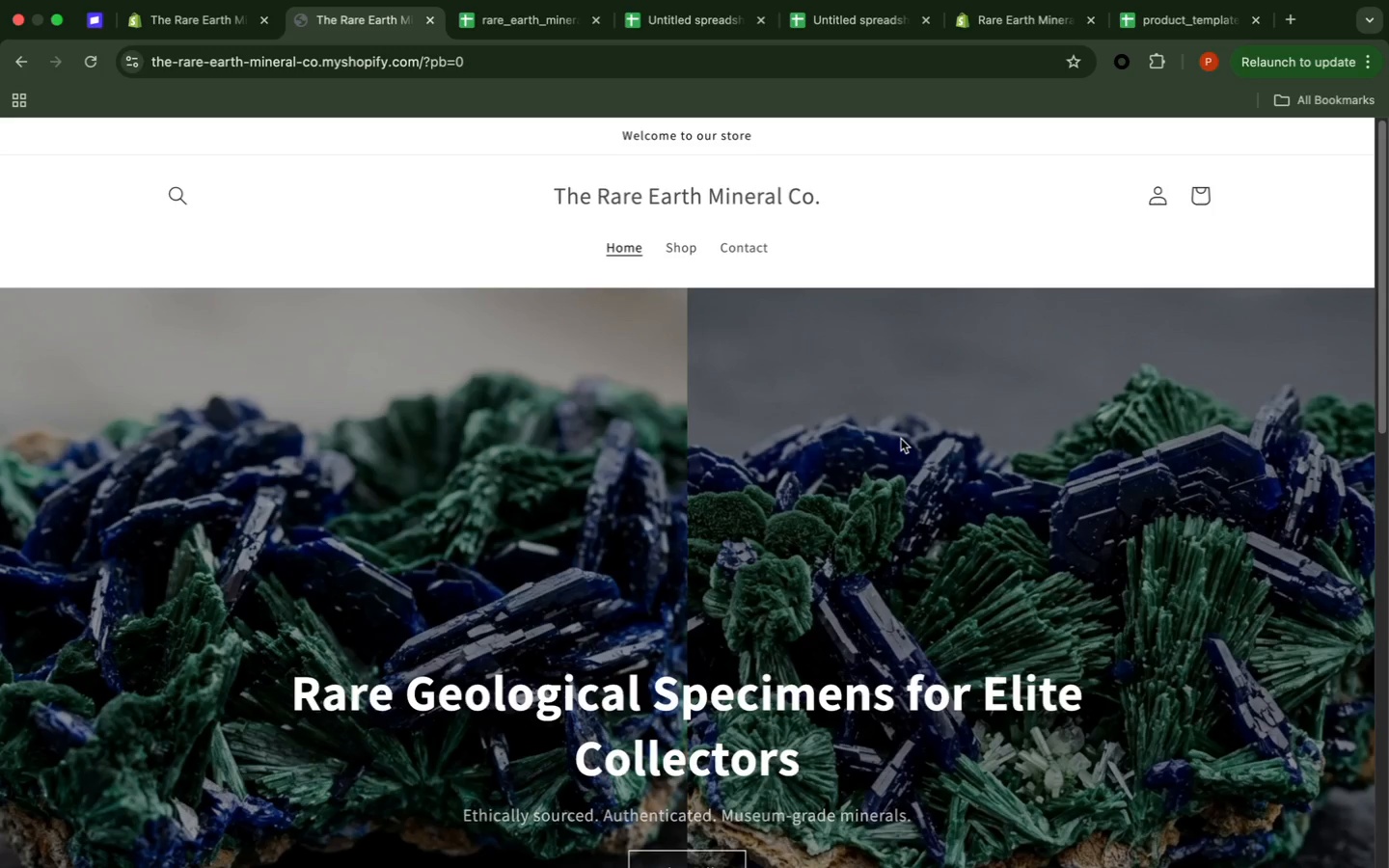 
wait(62.08)
 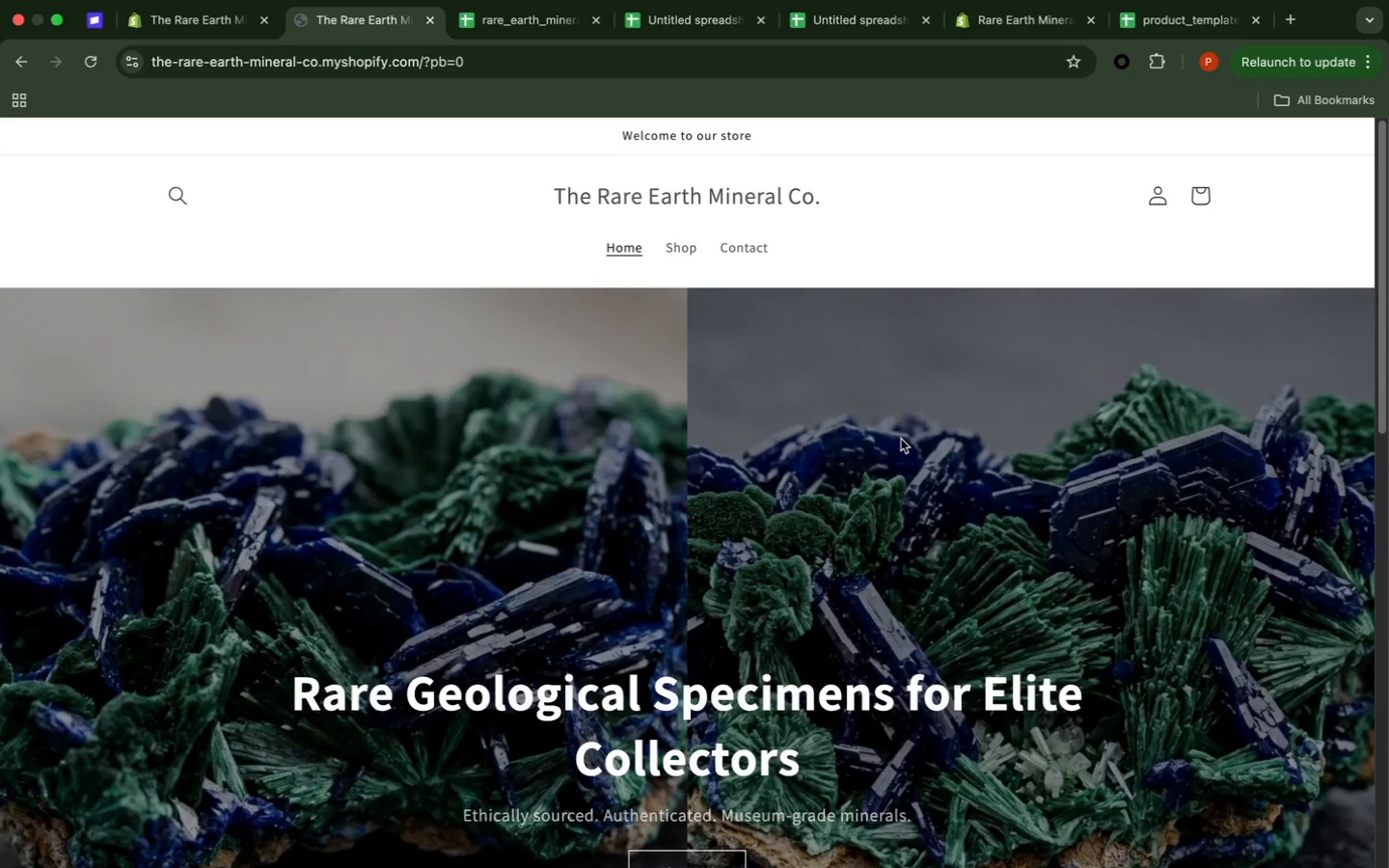 
left_click([1097, 7])
 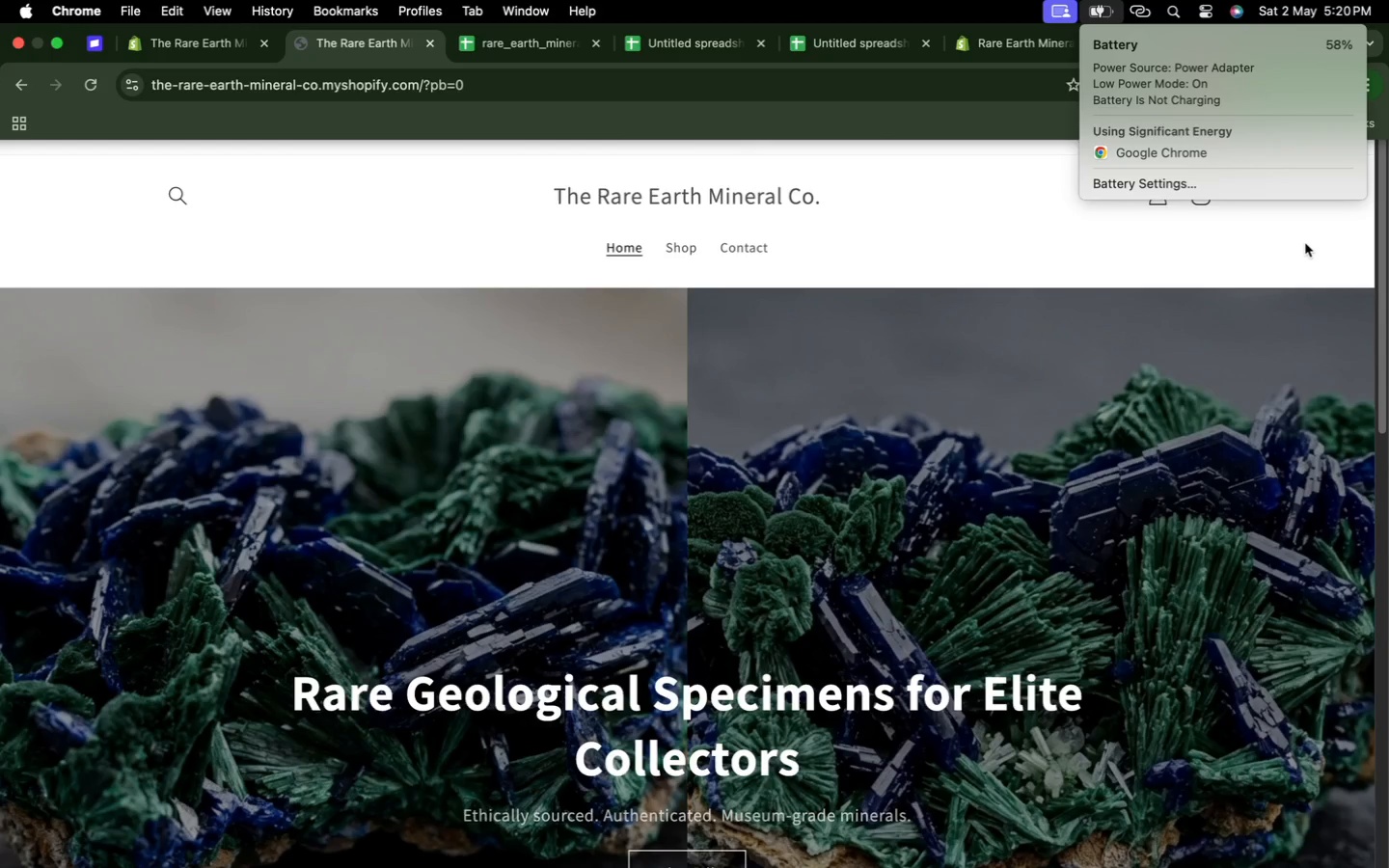 
left_click([1305, 243])
 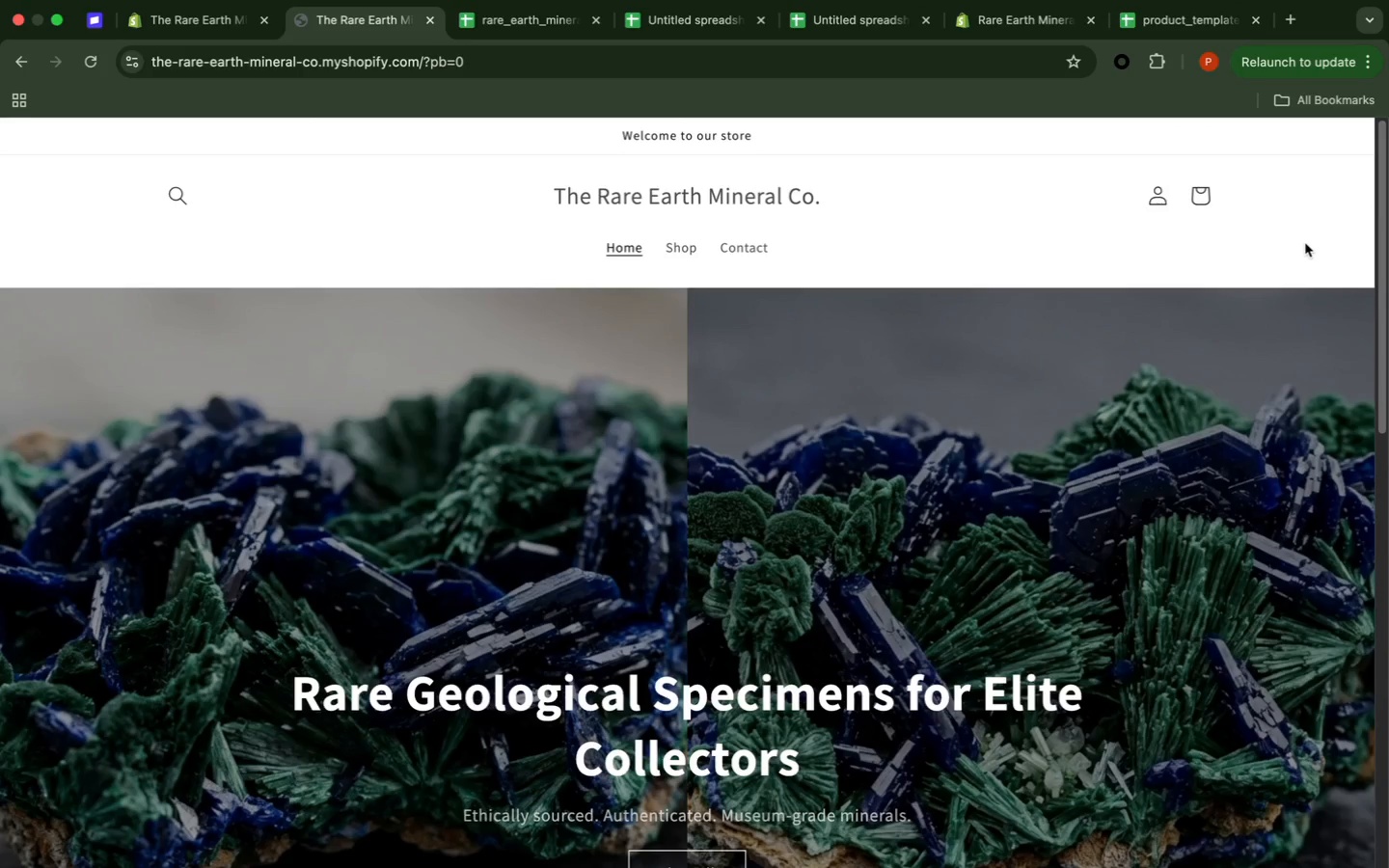 
scroll: coordinate [1305, 243], scroll_direction: down, amount: 21.0
 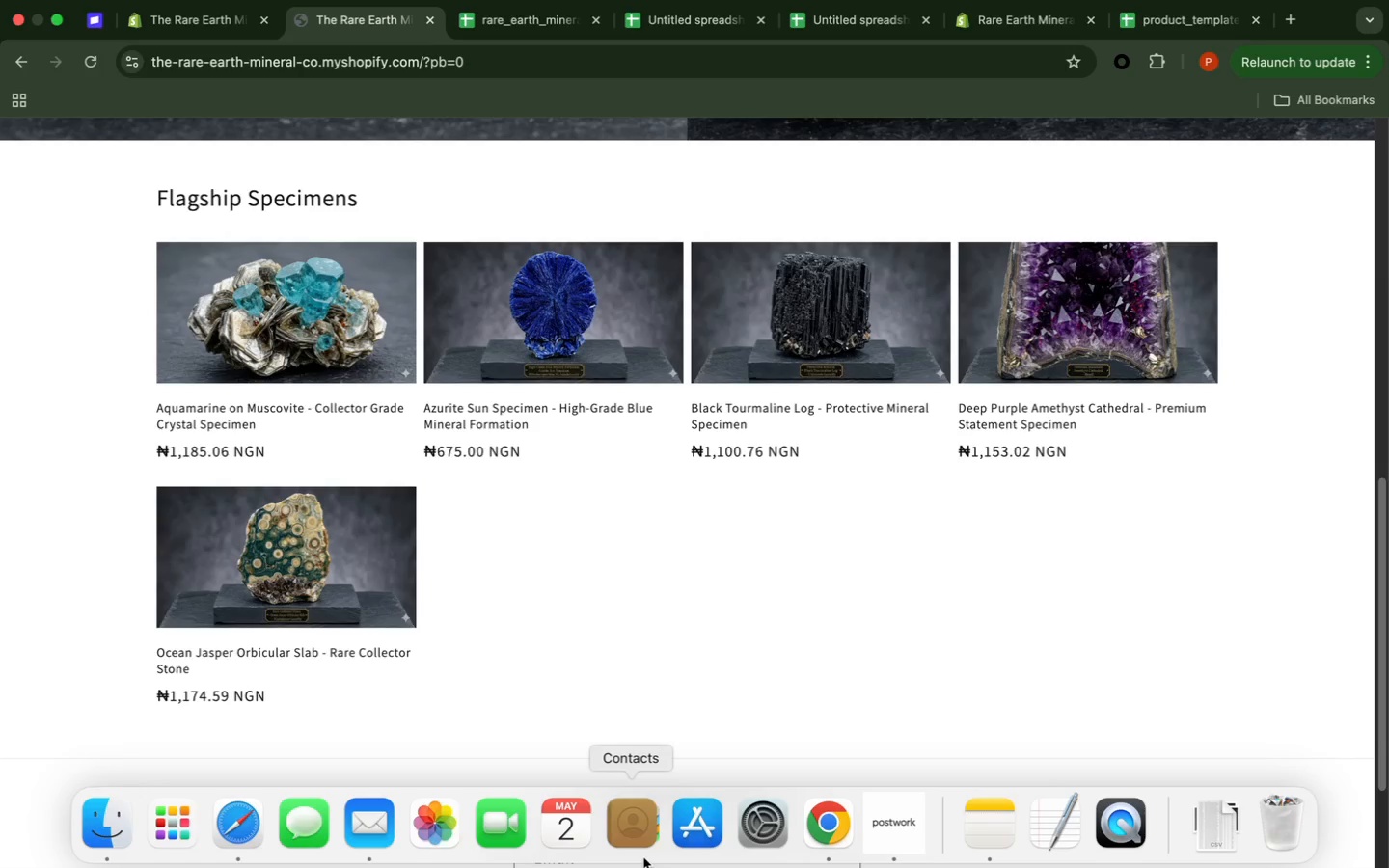 
wait(18.14)
 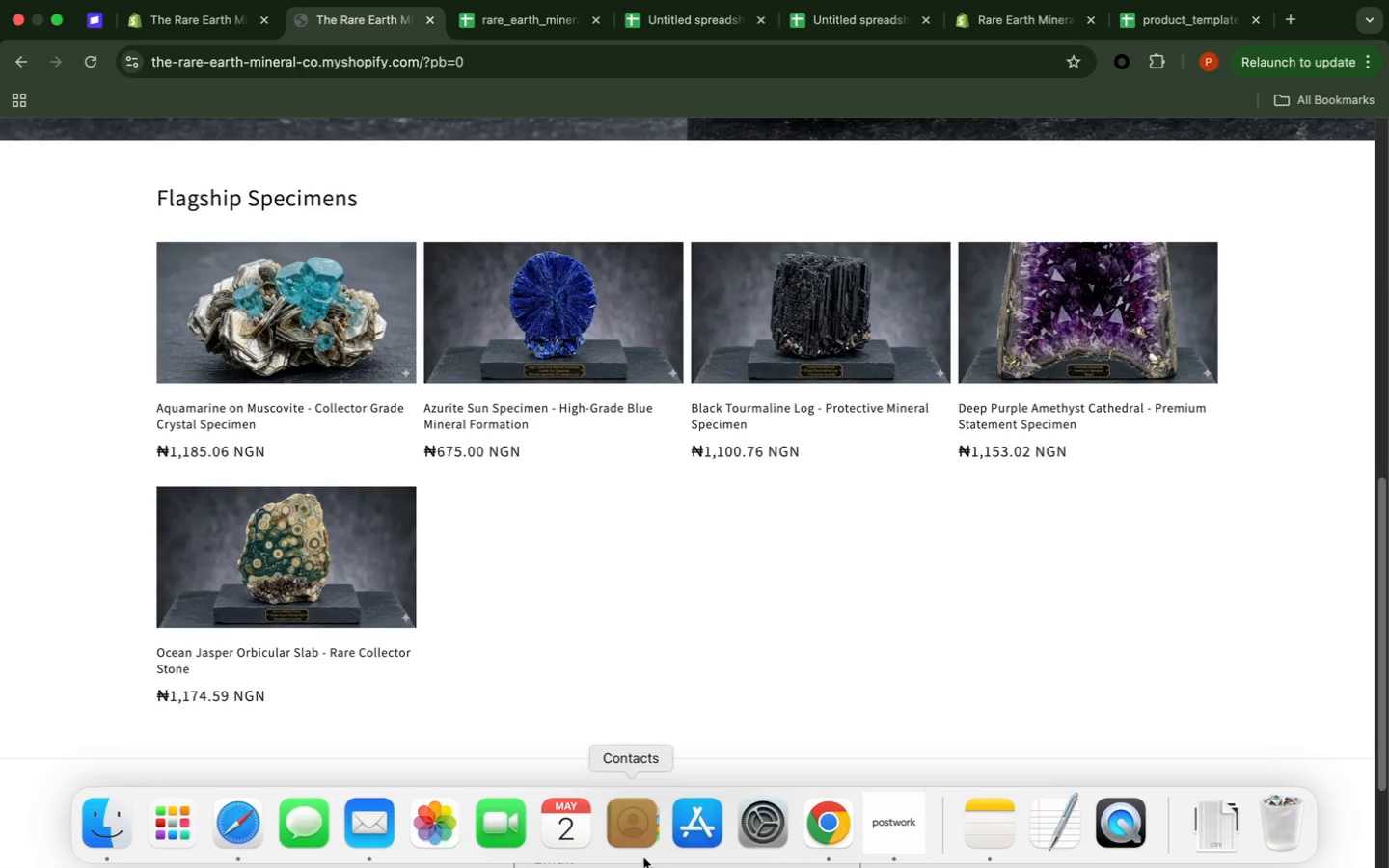 
left_click([430, 41])
 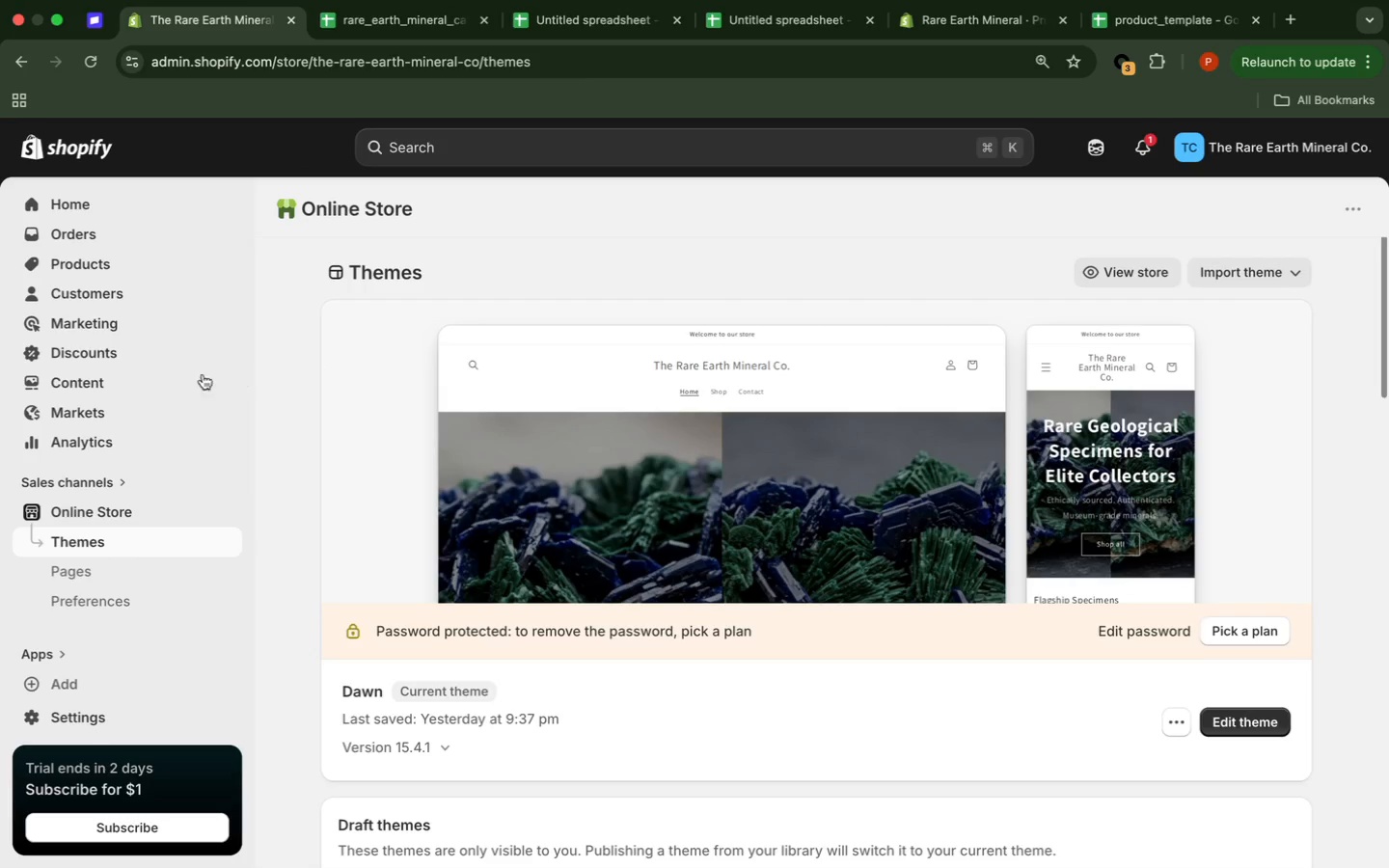 
left_click([98, 723])
 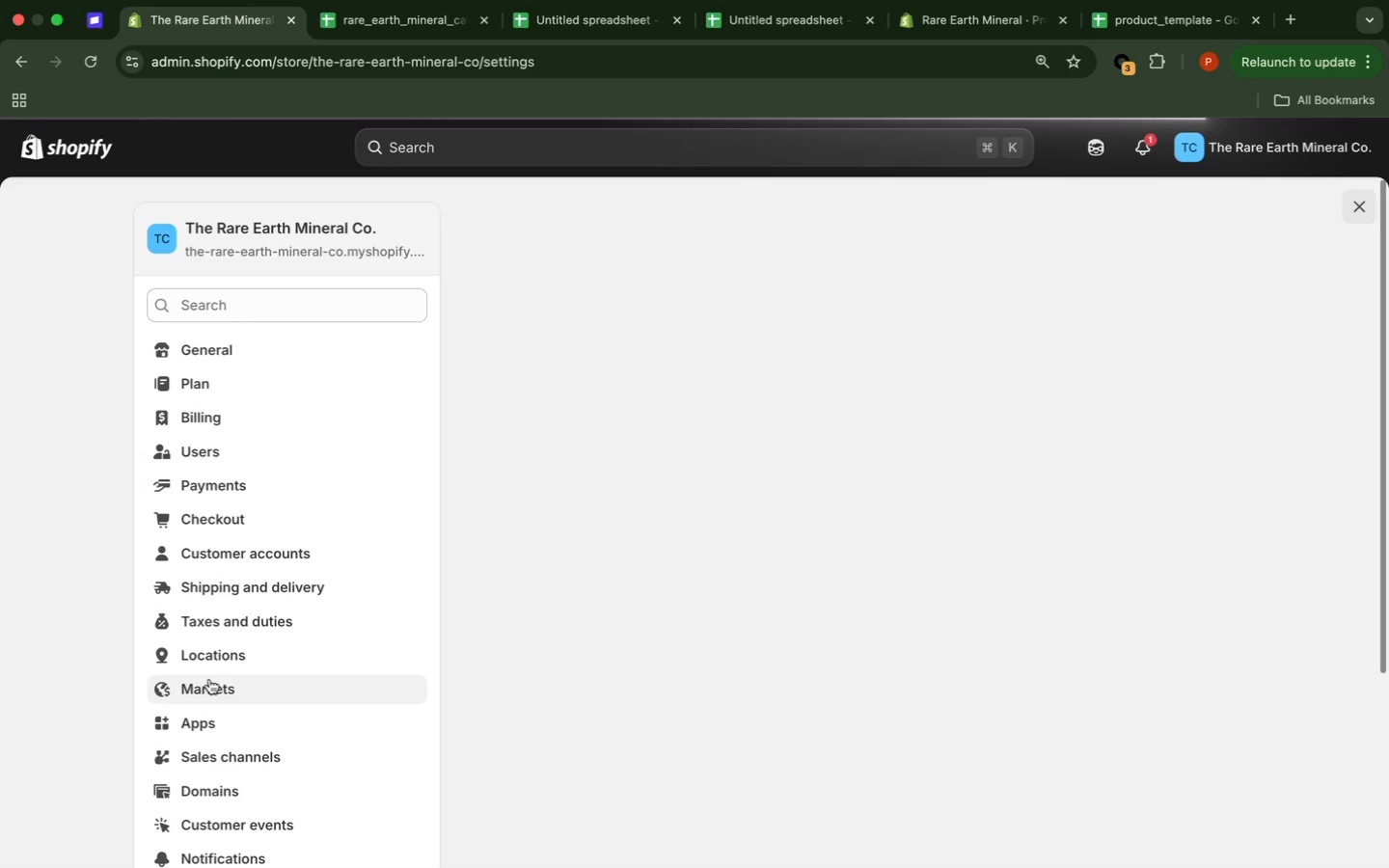 
wait(6.79)
 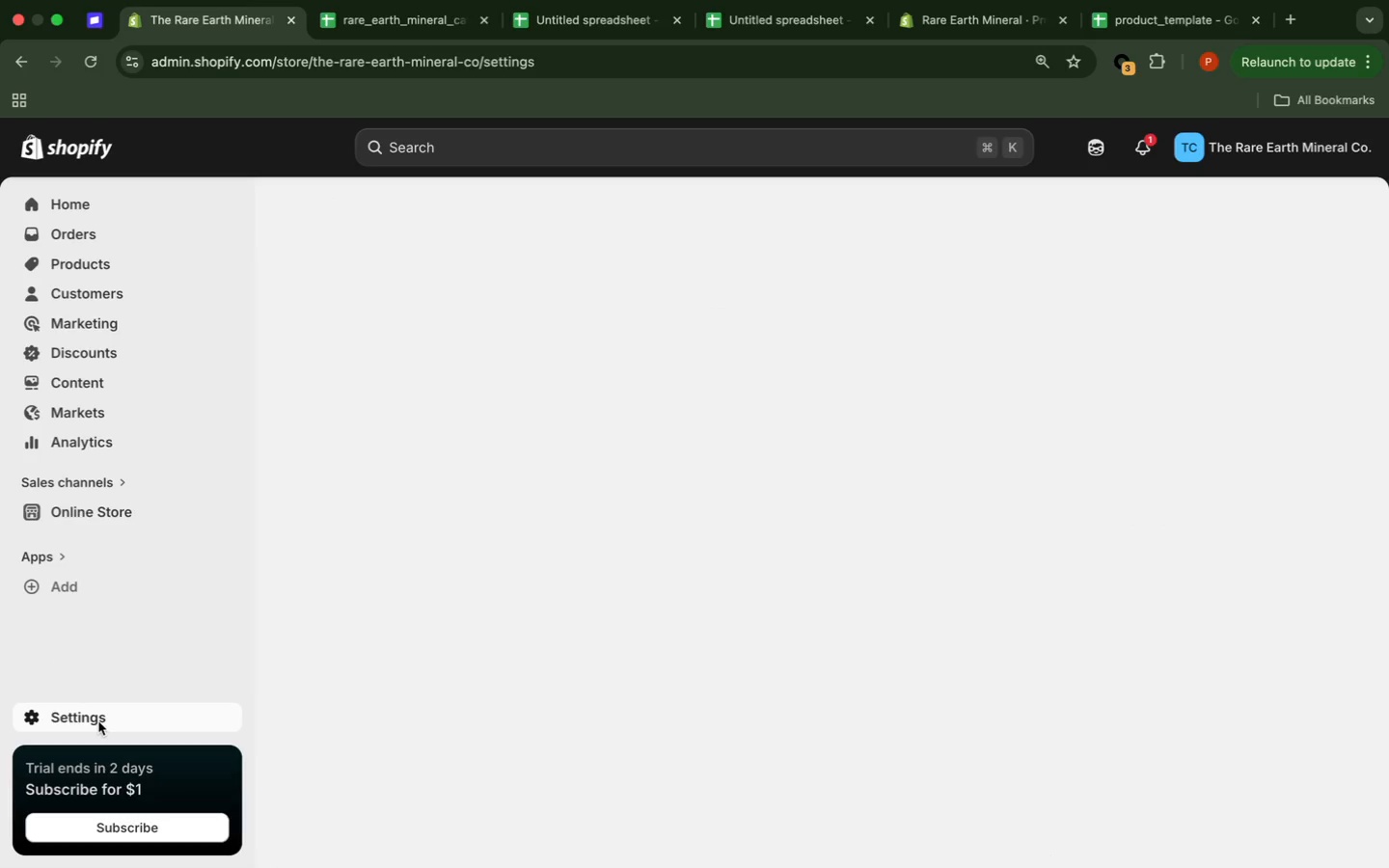 
left_click([280, 590])
 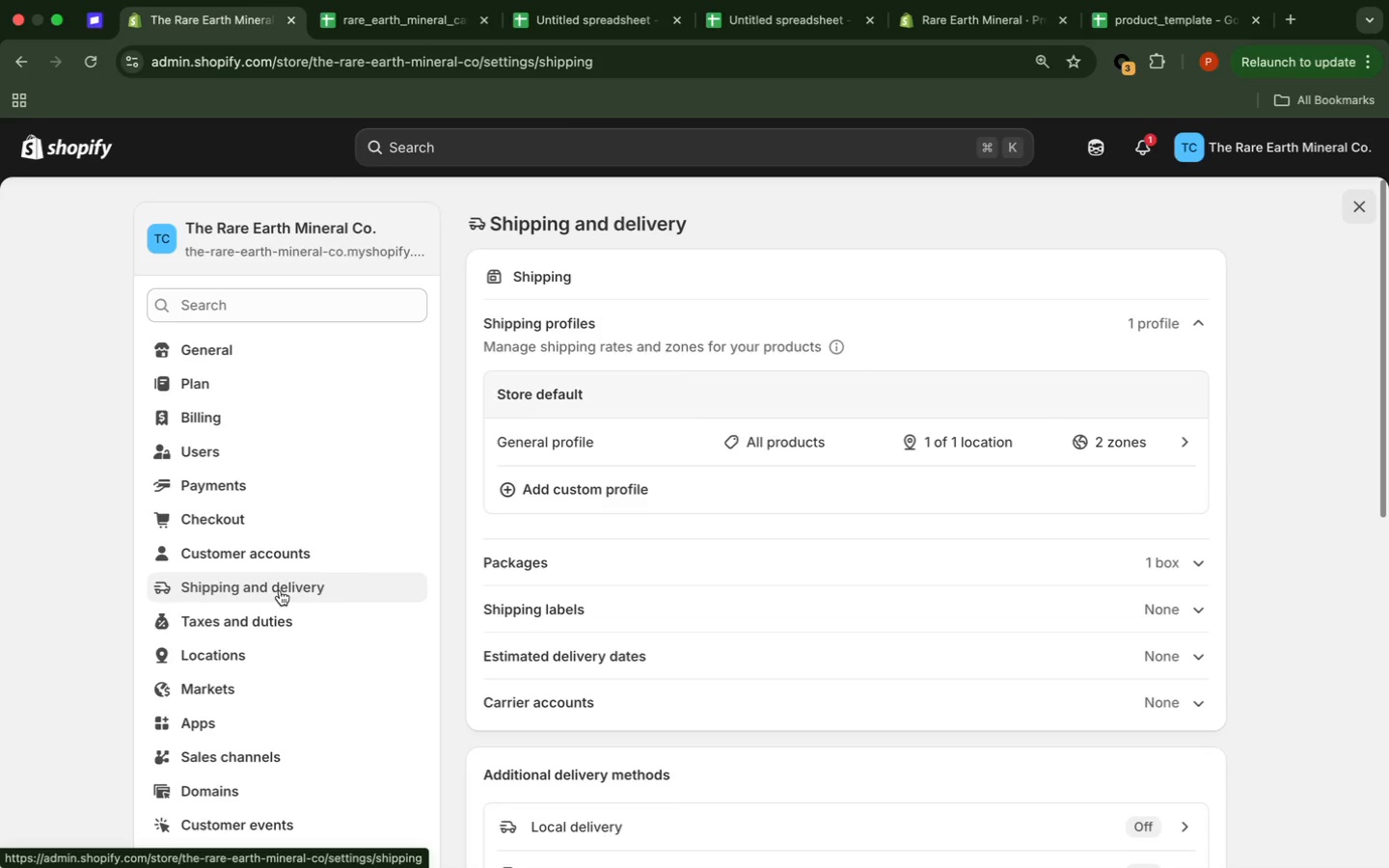 
wait(19.01)
 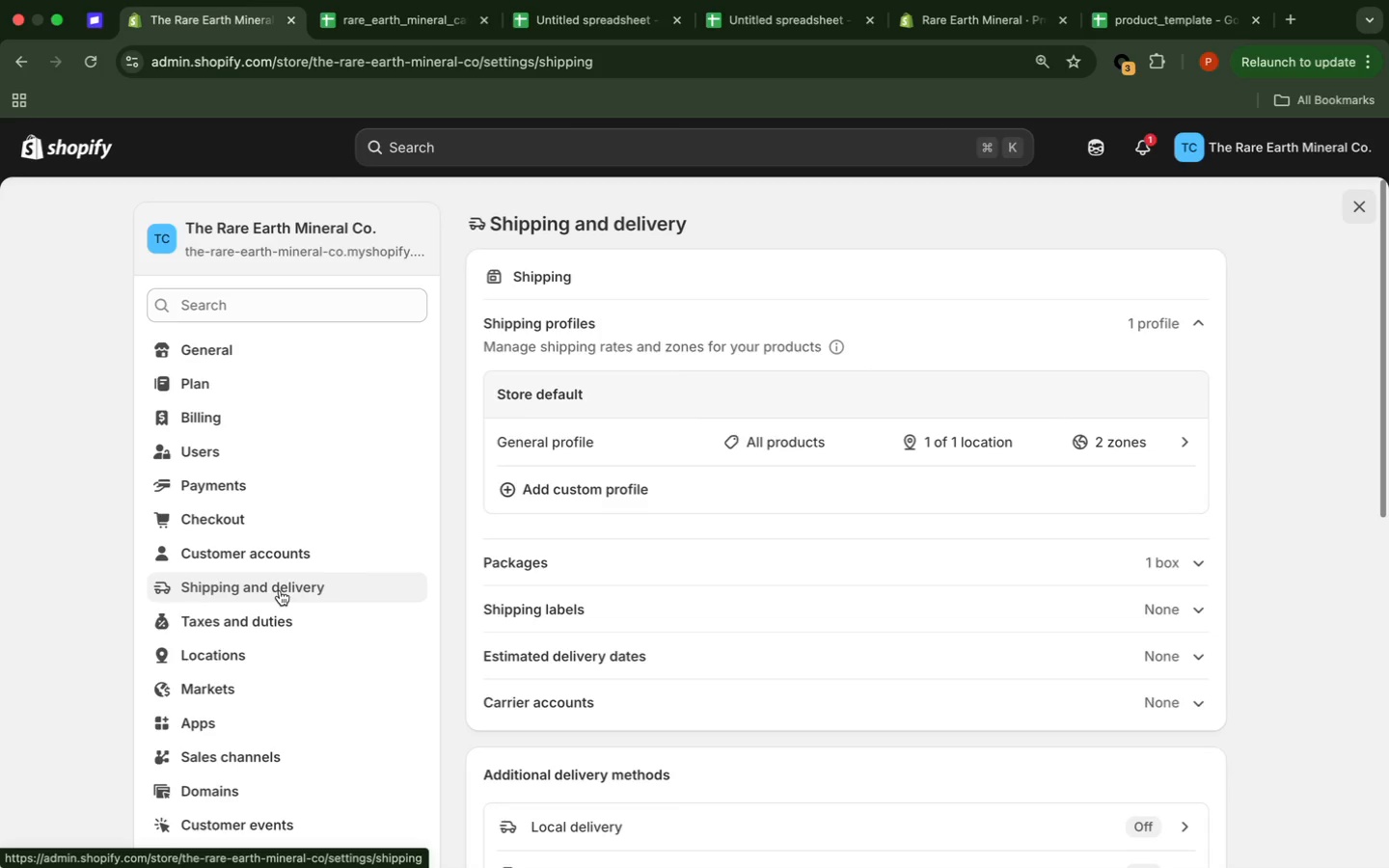 
left_click([1257, 456])
 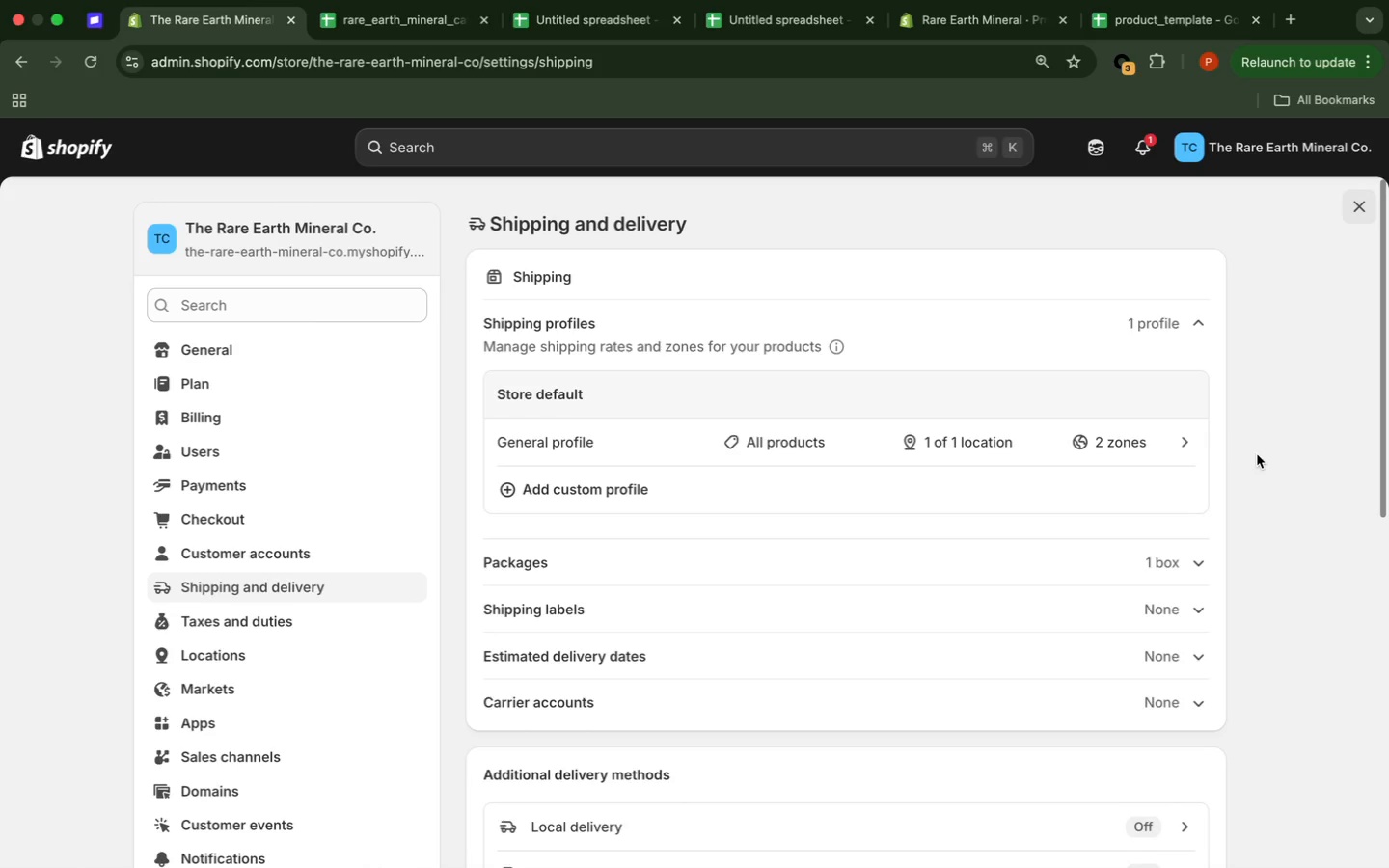 
scroll: coordinate [1257, 454], scroll_direction: down, amount: 12.0
 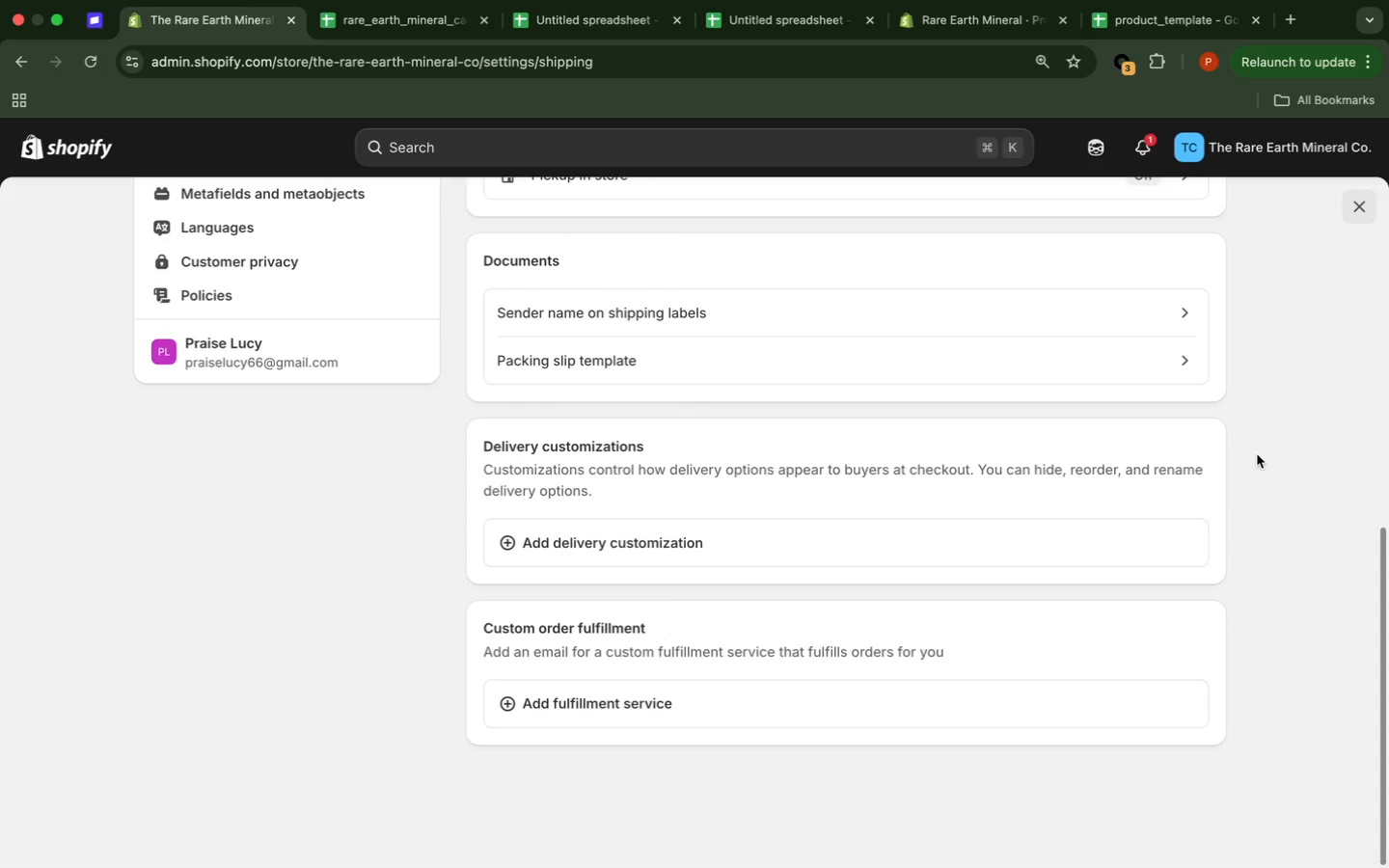 
scroll: coordinate [1257, 454], scroll_direction: up, amount: 38.0
 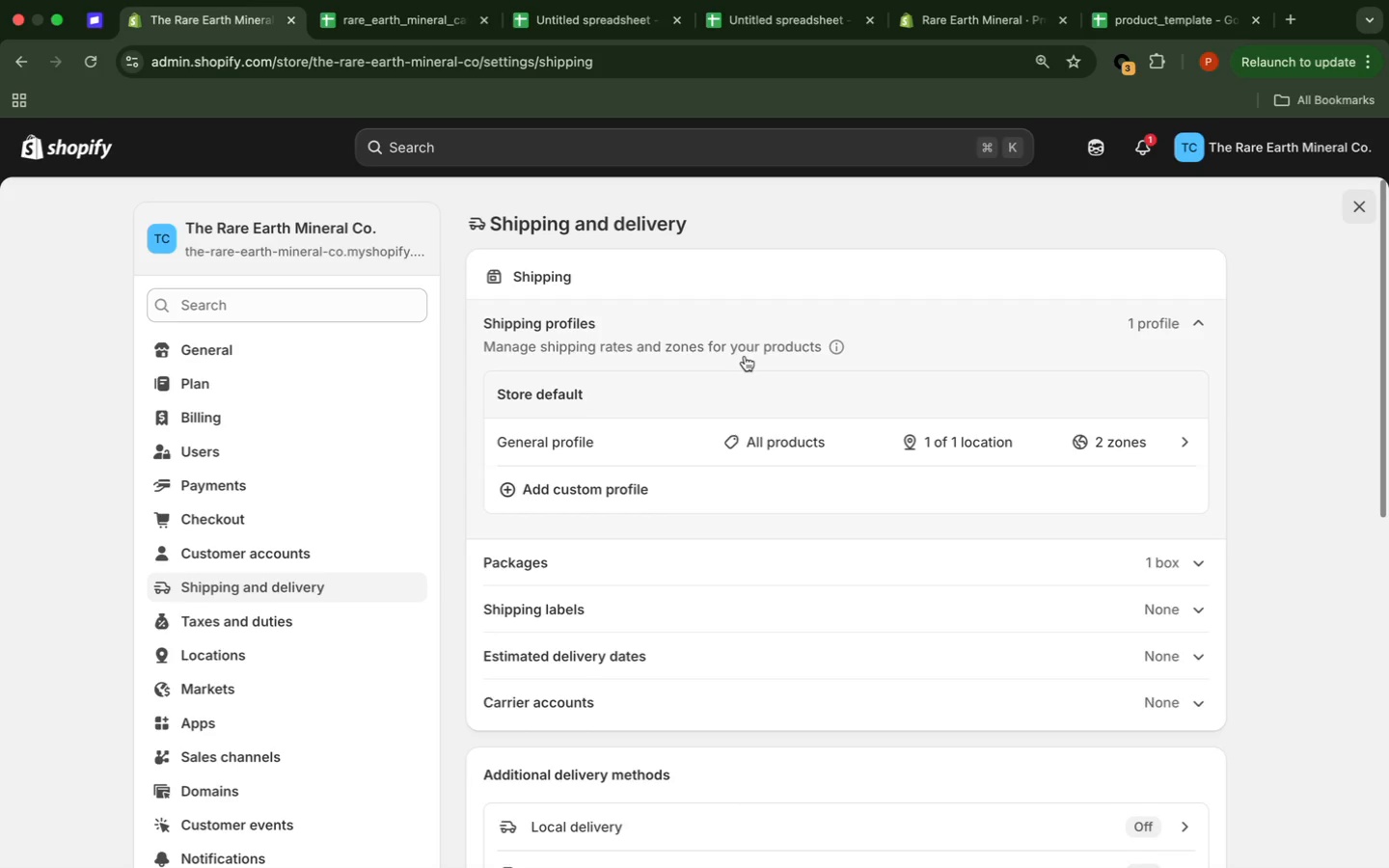 
wait(21.0)
 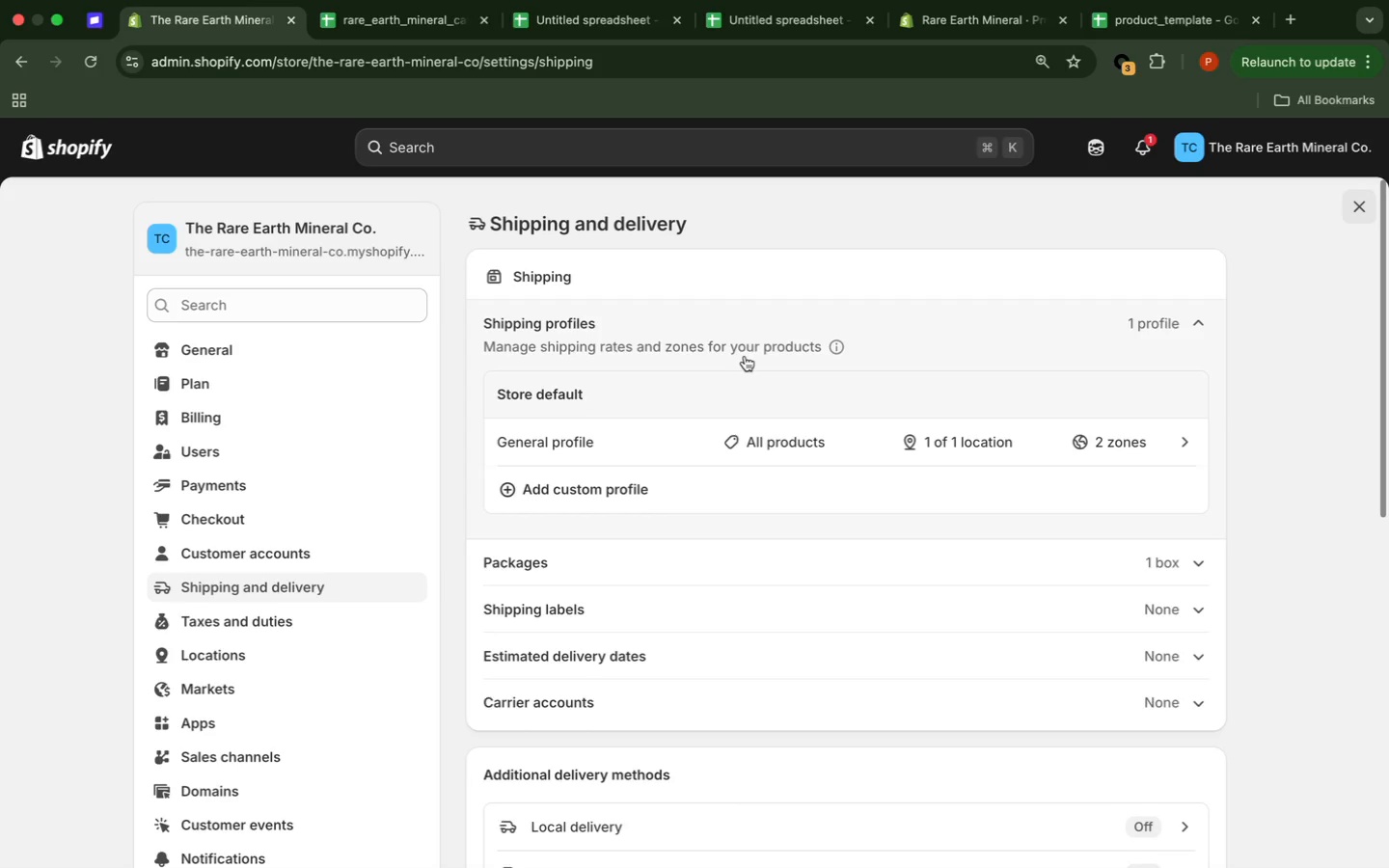 
left_click([448, 654])
 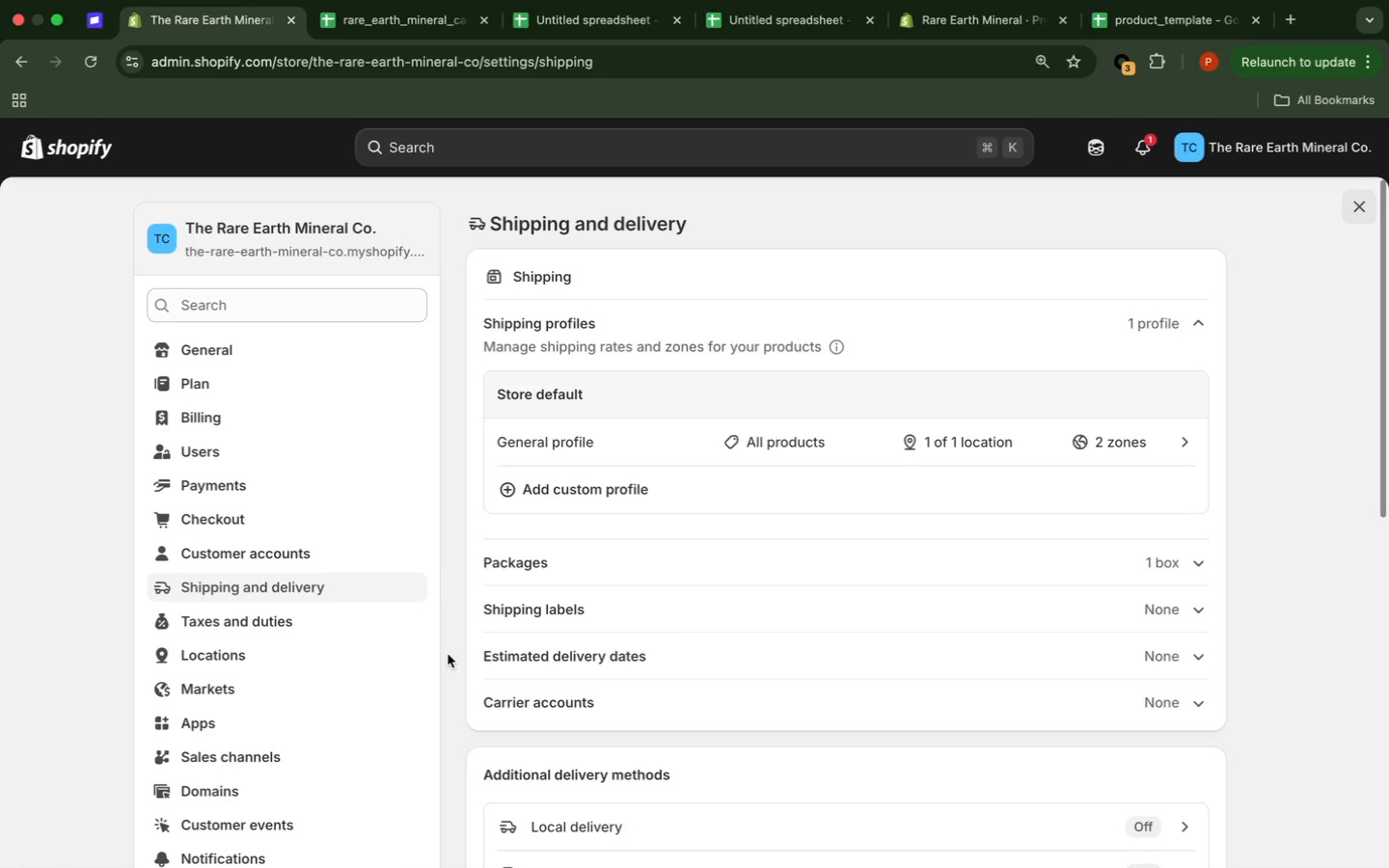 
scroll: coordinate [448, 654], scroll_direction: down, amount: 5.0
 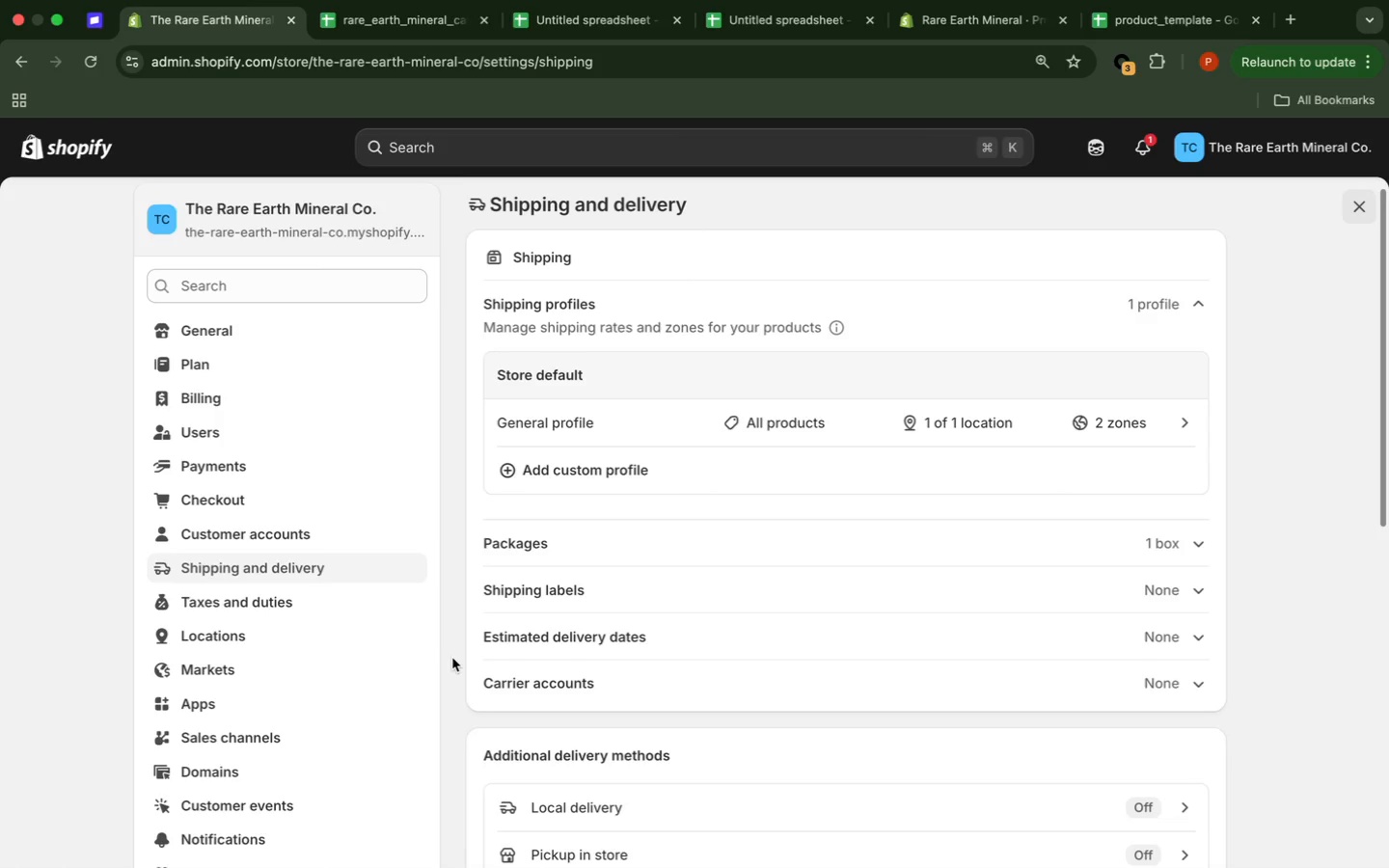 
scroll: coordinate [456, 663], scroll_direction: up, amount: 3.0
 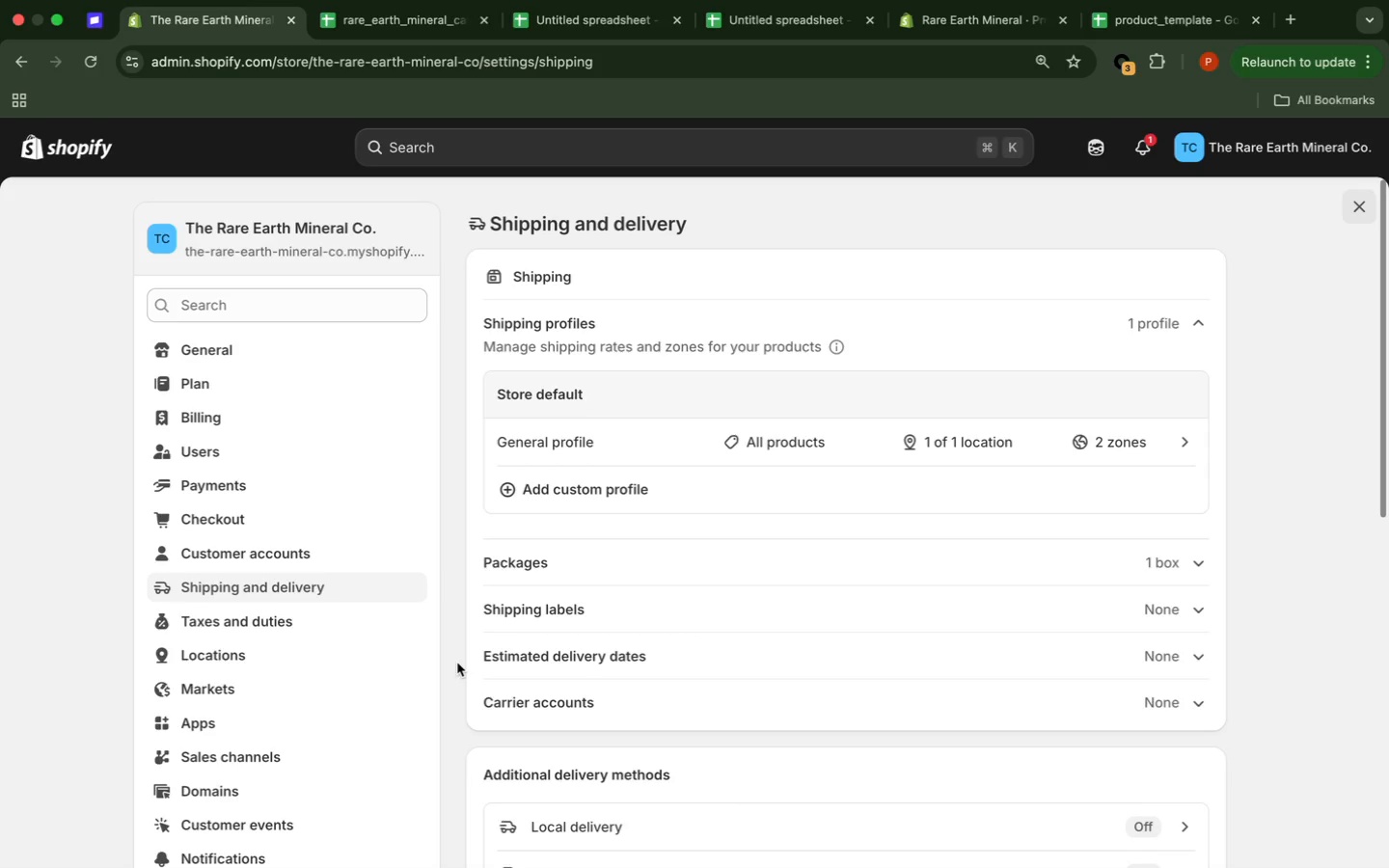 
scroll: coordinate [457, 663], scroll_direction: down, amount: 19.0
 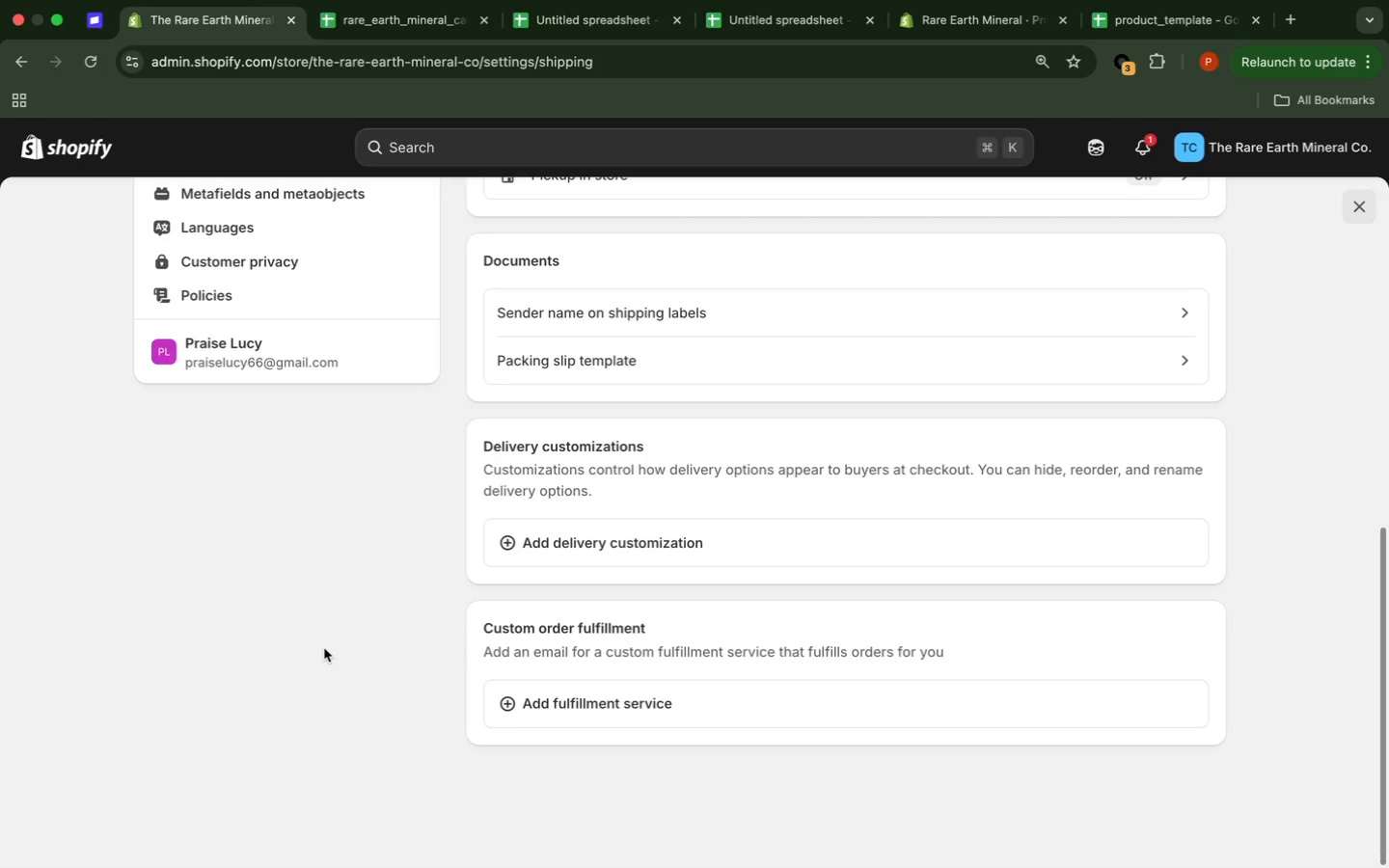 
wait(36.23)
 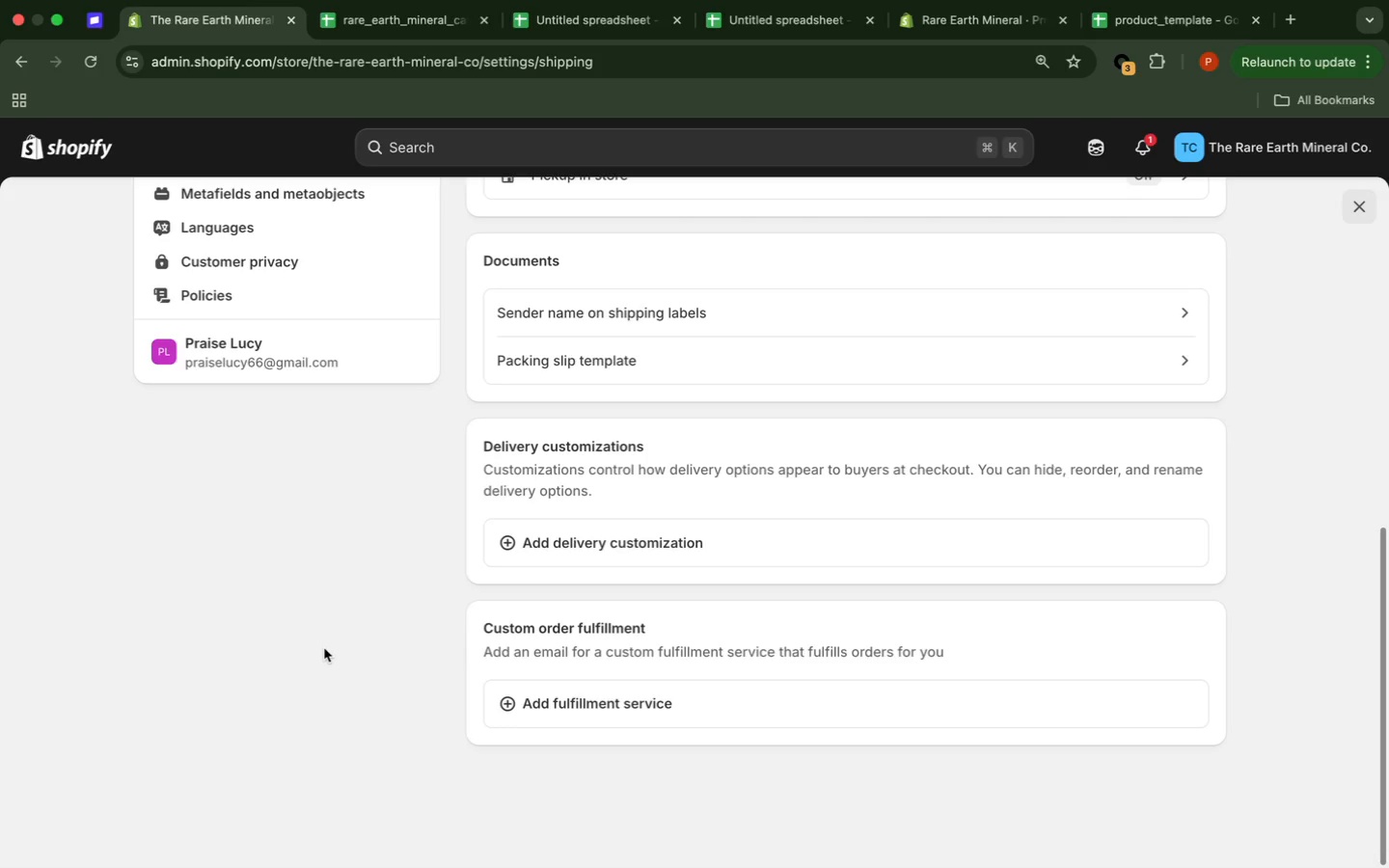 
left_click([390, 560])
 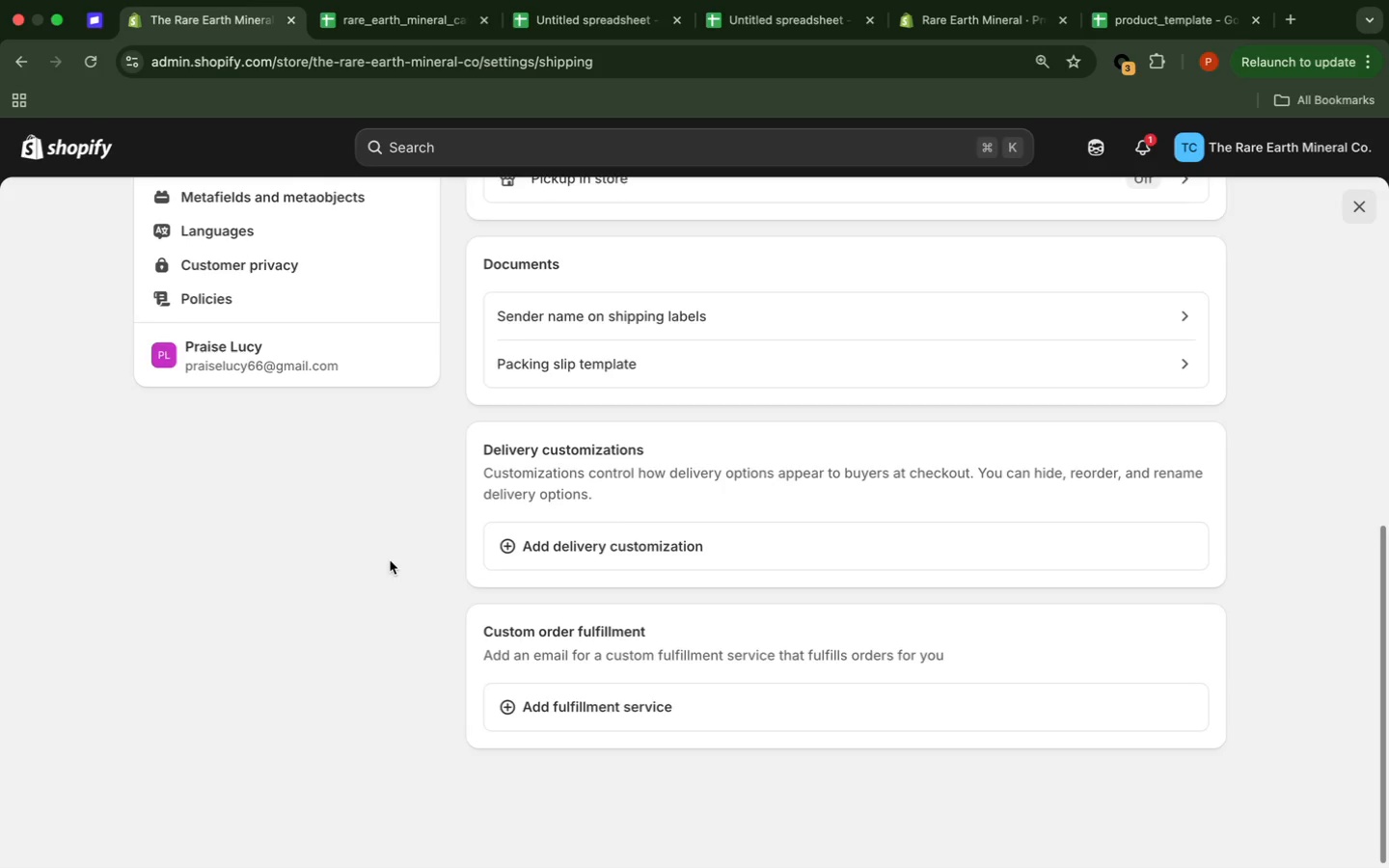 
scroll: coordinate [390, 560], scroll_direction: up, amount: 3.0
 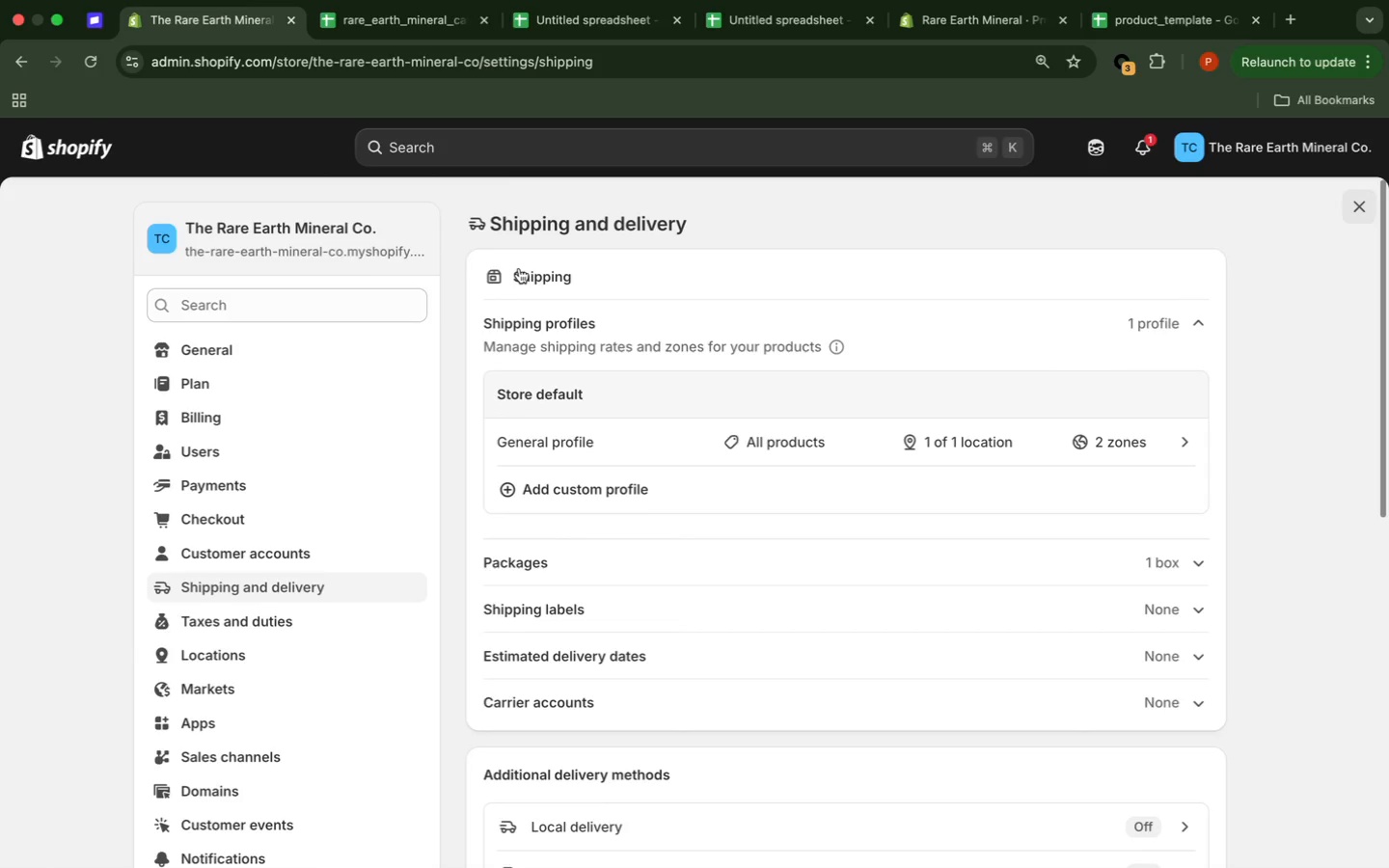 
left_click([519, 269])
 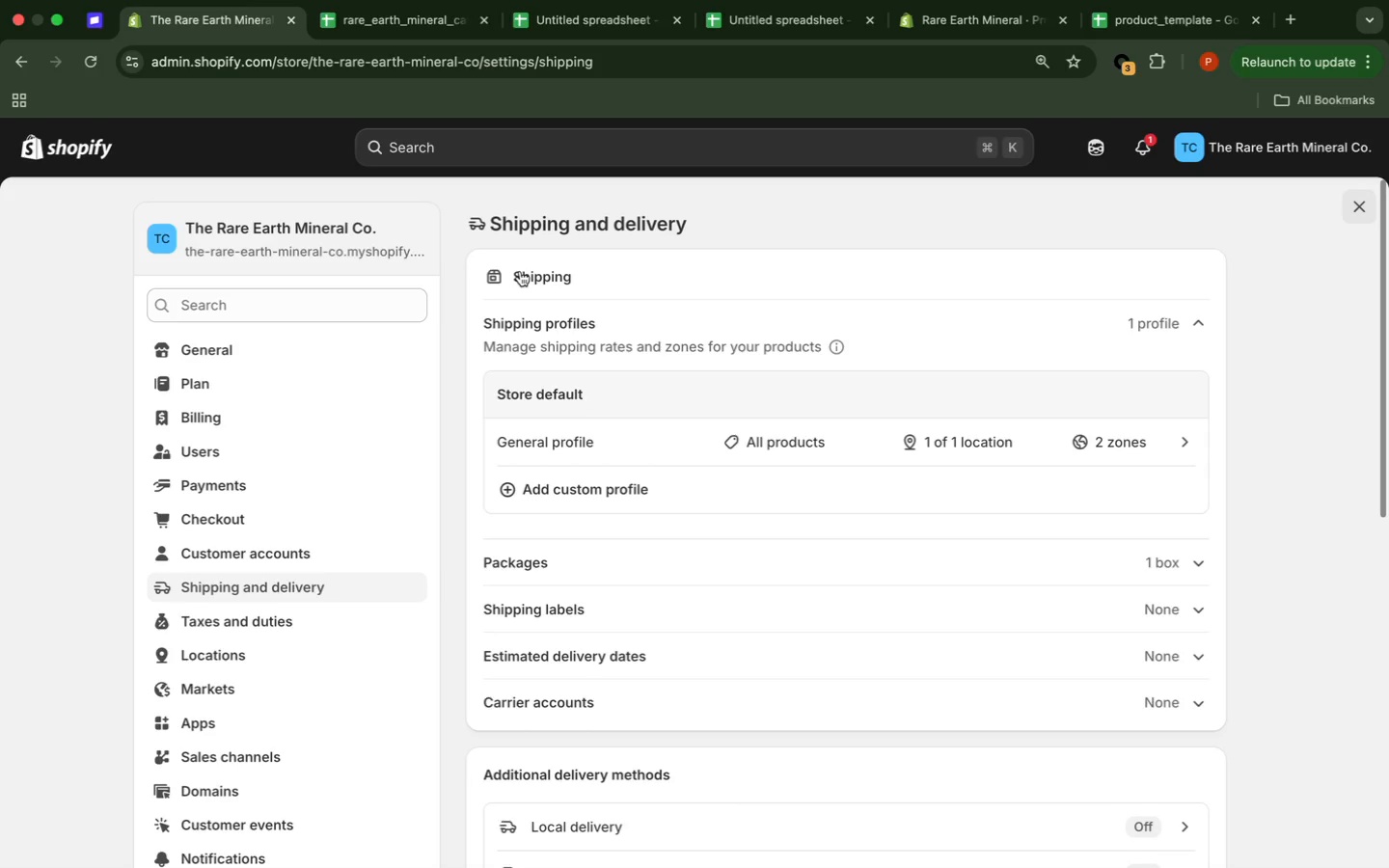 
wait(21.0)
 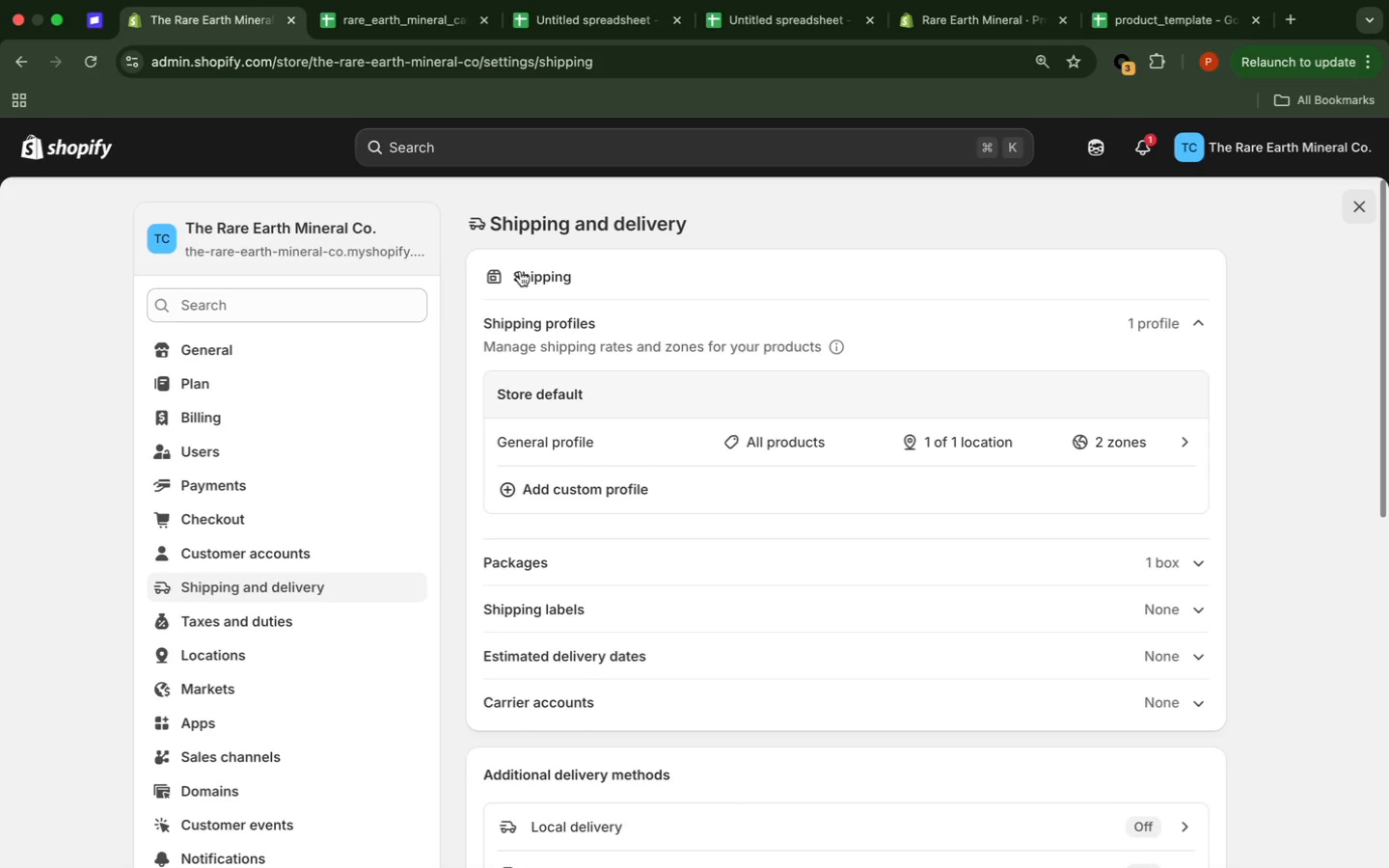 
left_click([690, 351])
 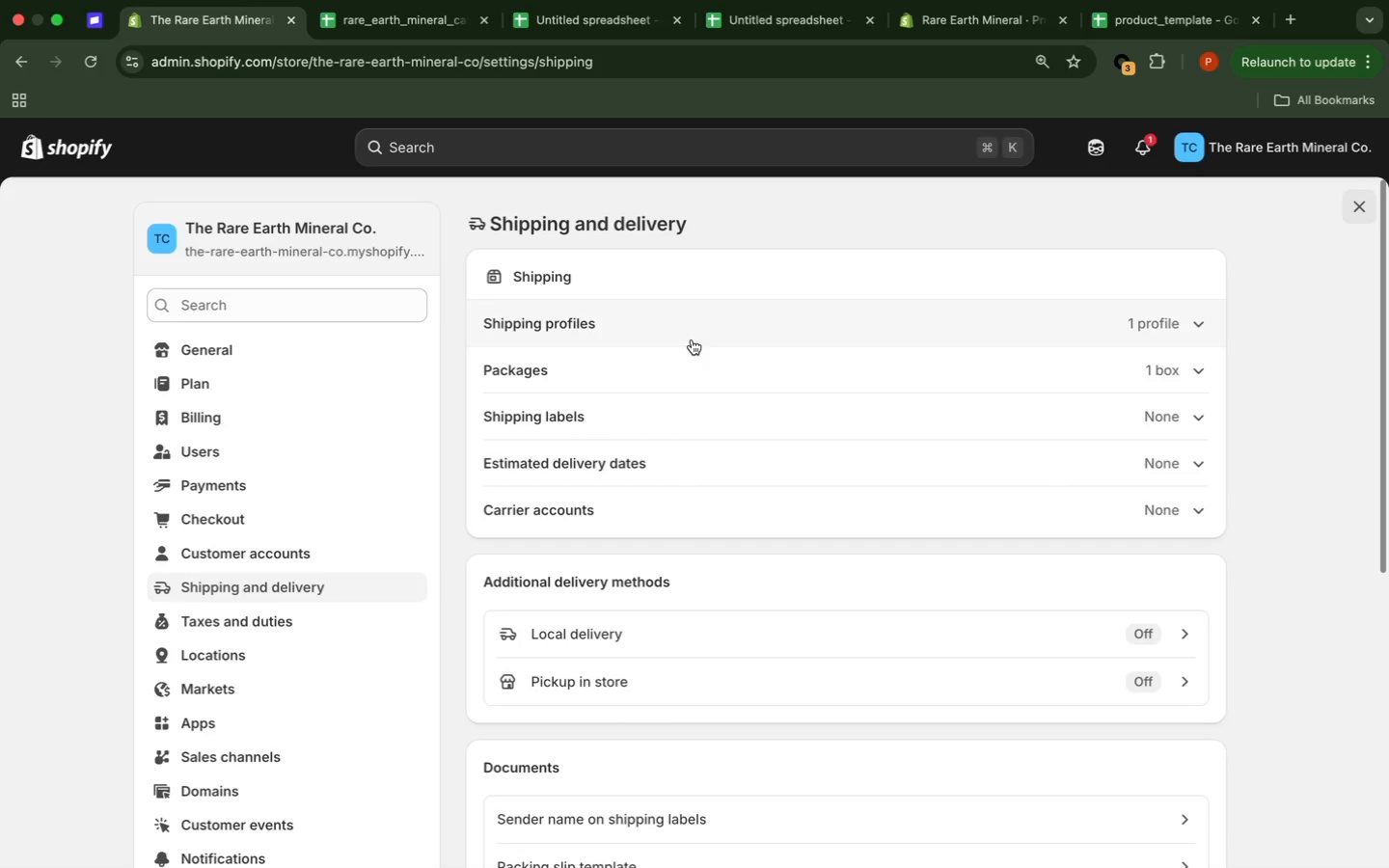 
left_click([692, 339])
 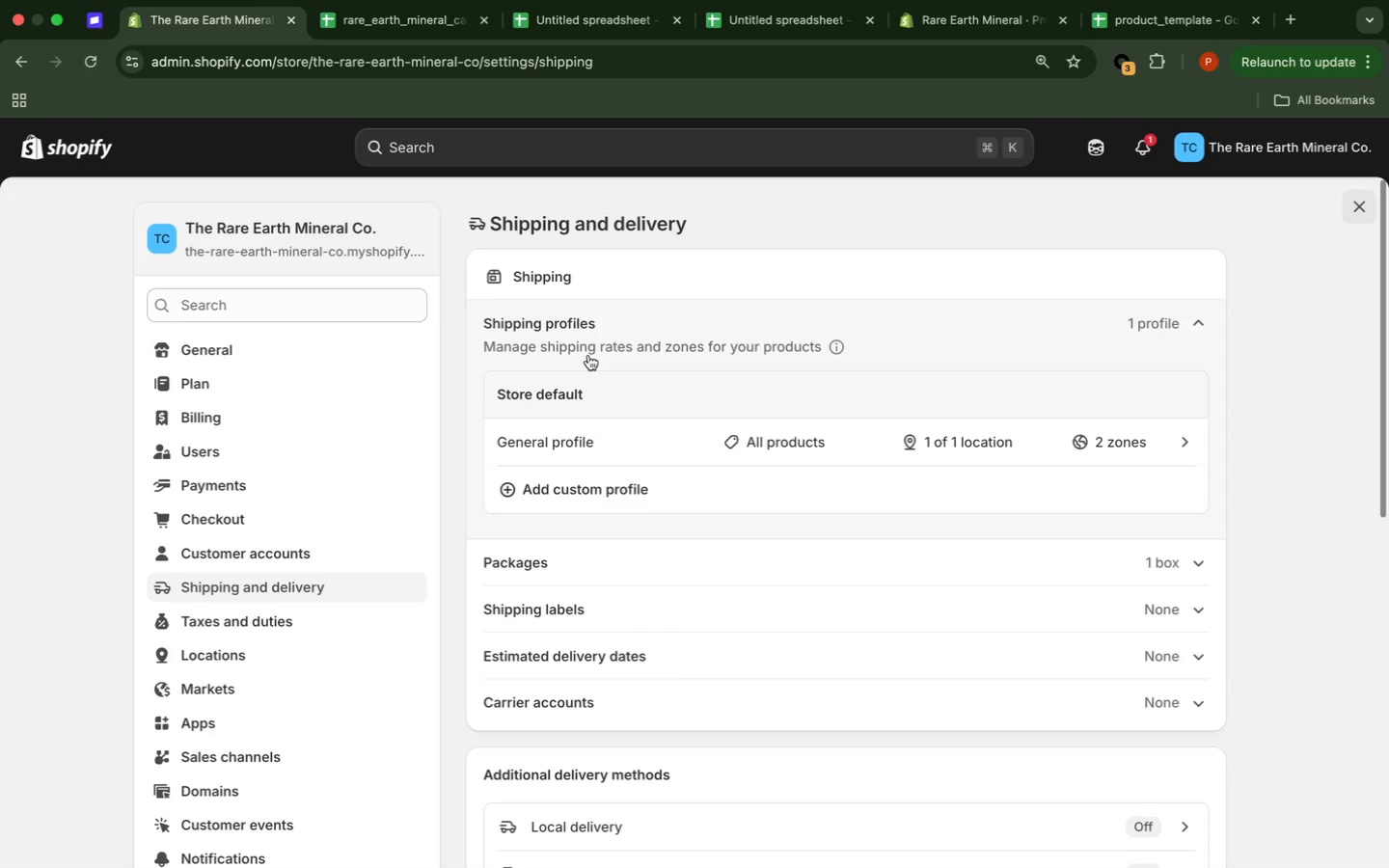 
wait(10.33)
 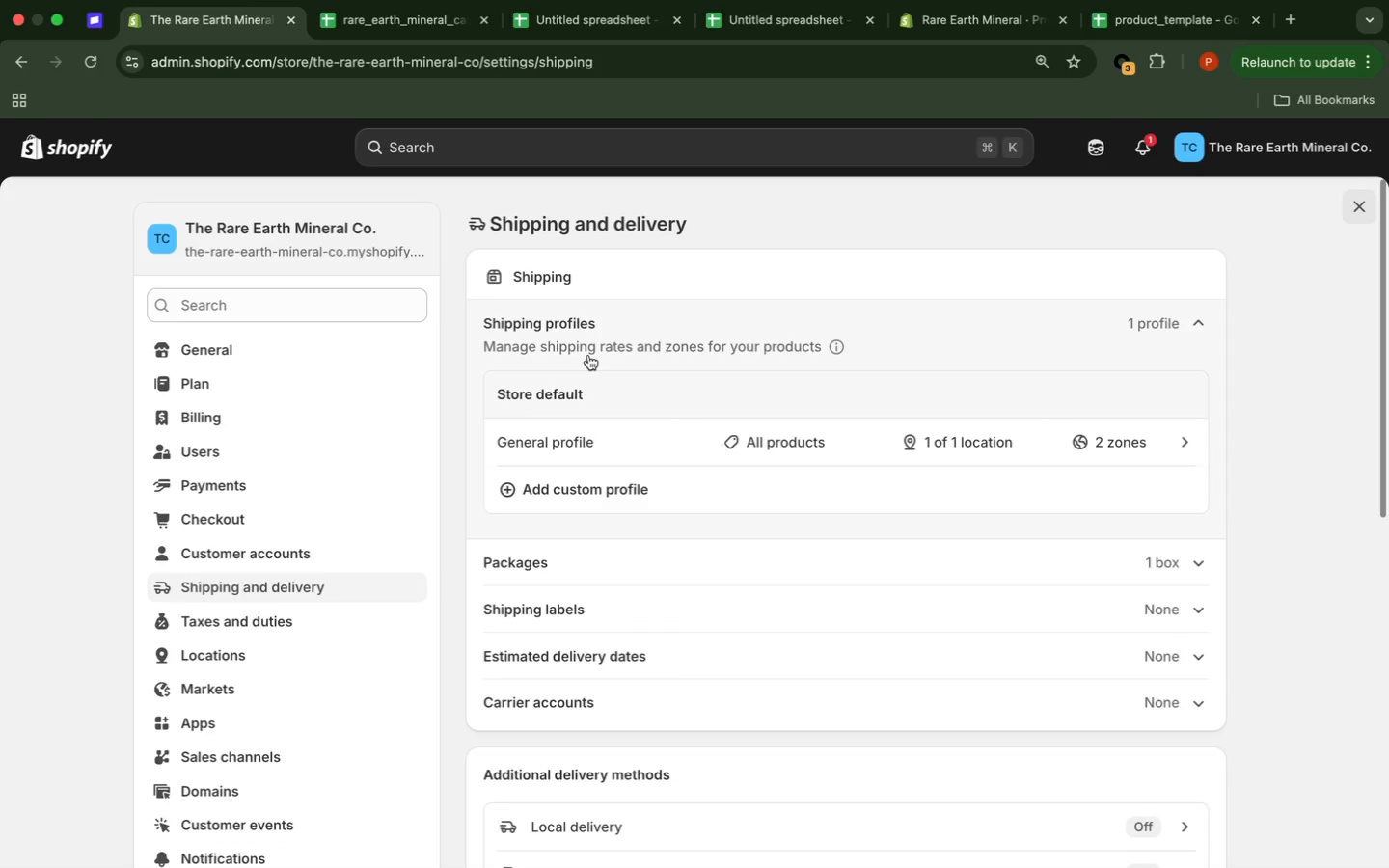 
left_click([1155, 430])
 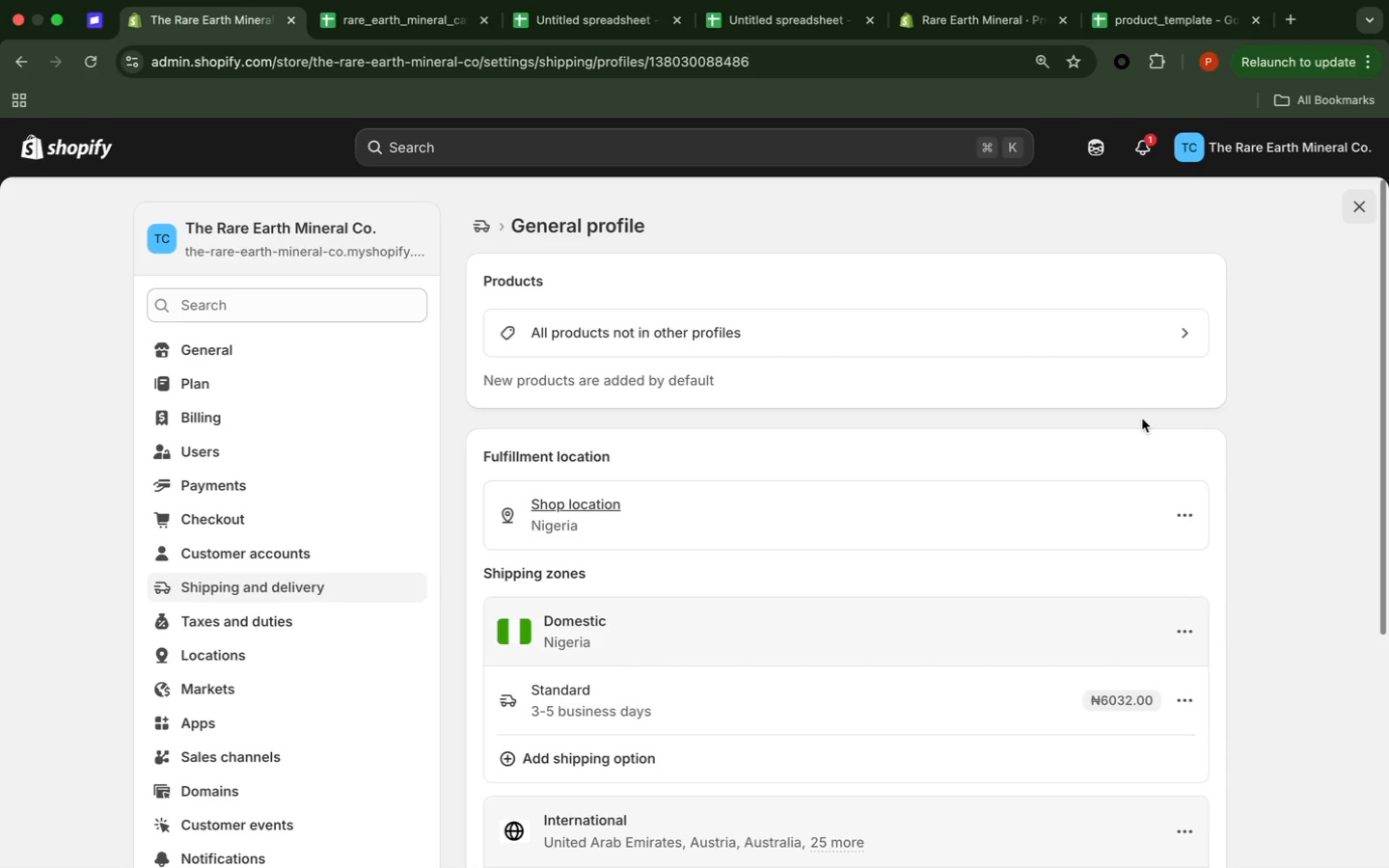 
wait(32.31)
 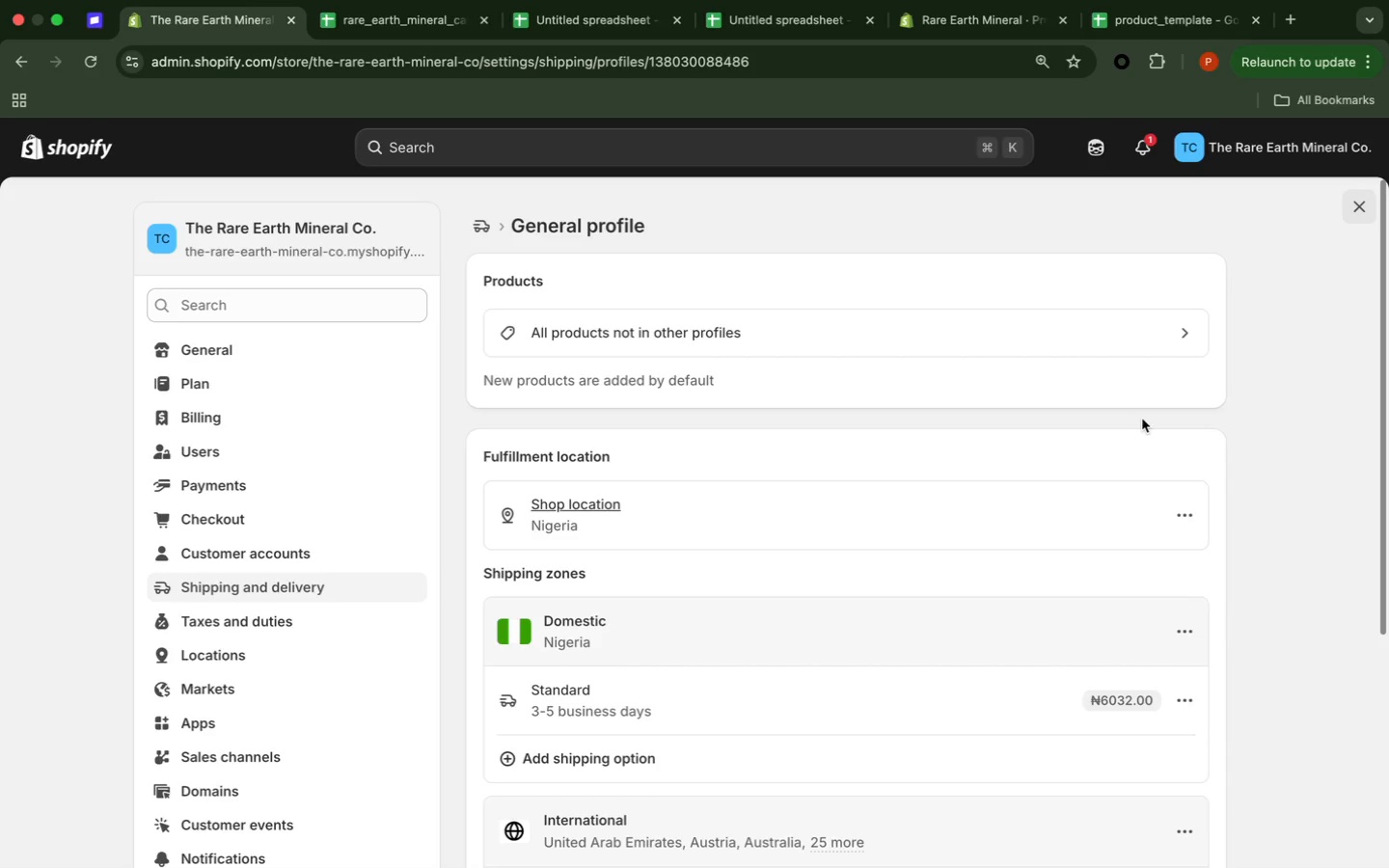 
mouse_move([835, 20])
 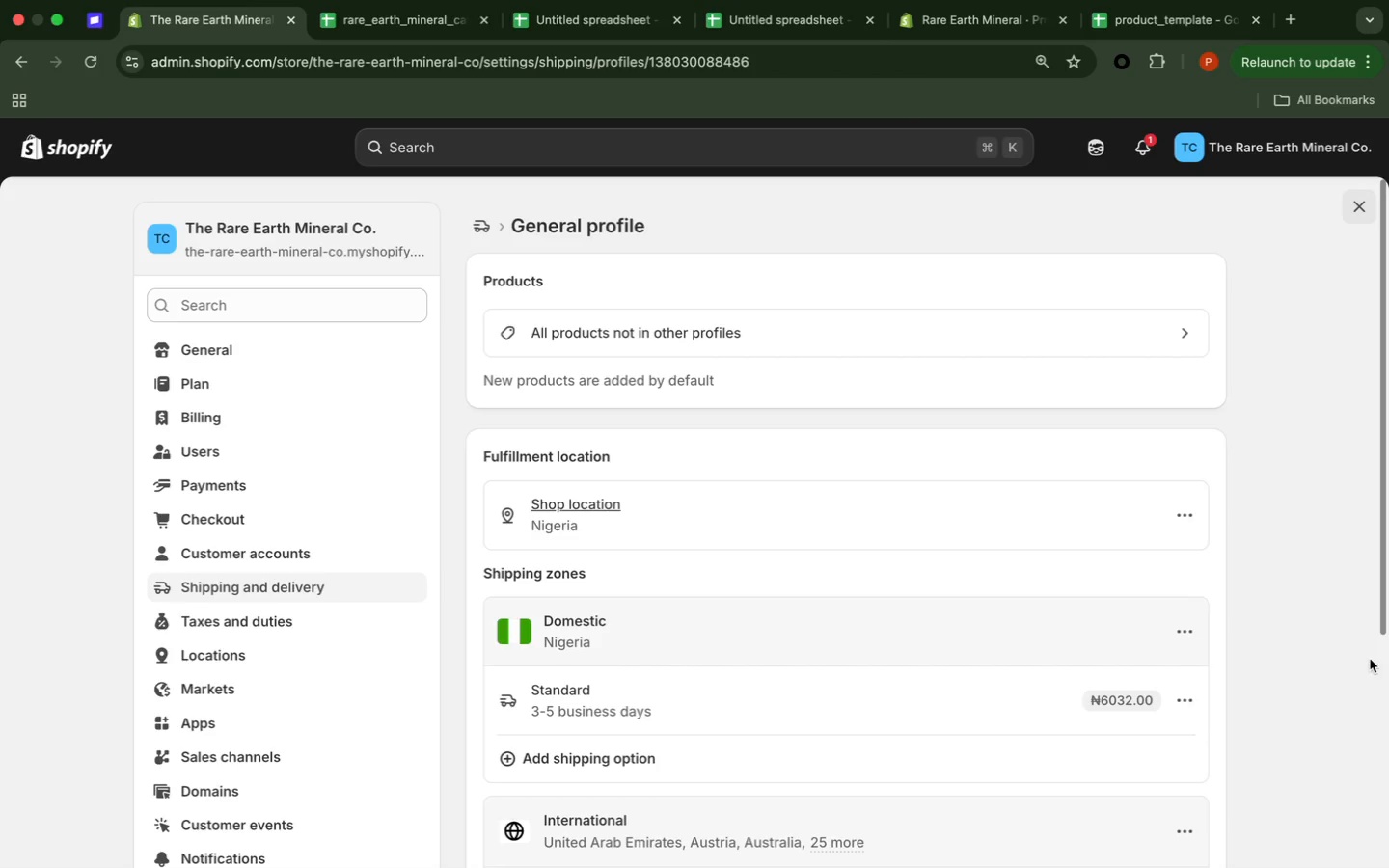 
left_click([1347, 645])
 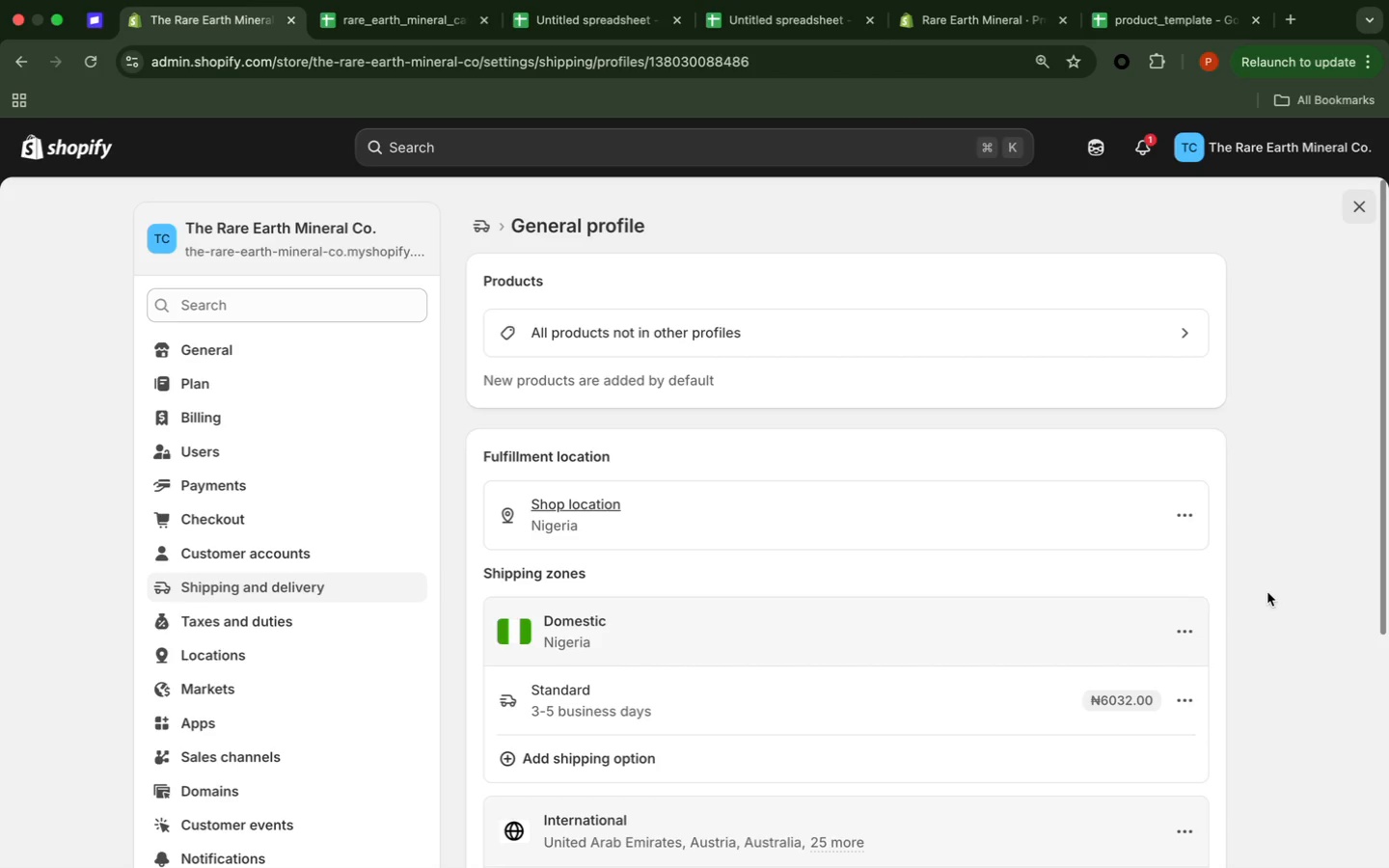 
scroll: coordinate [1266, 590], scroll_direction: down, amount: 10.0
 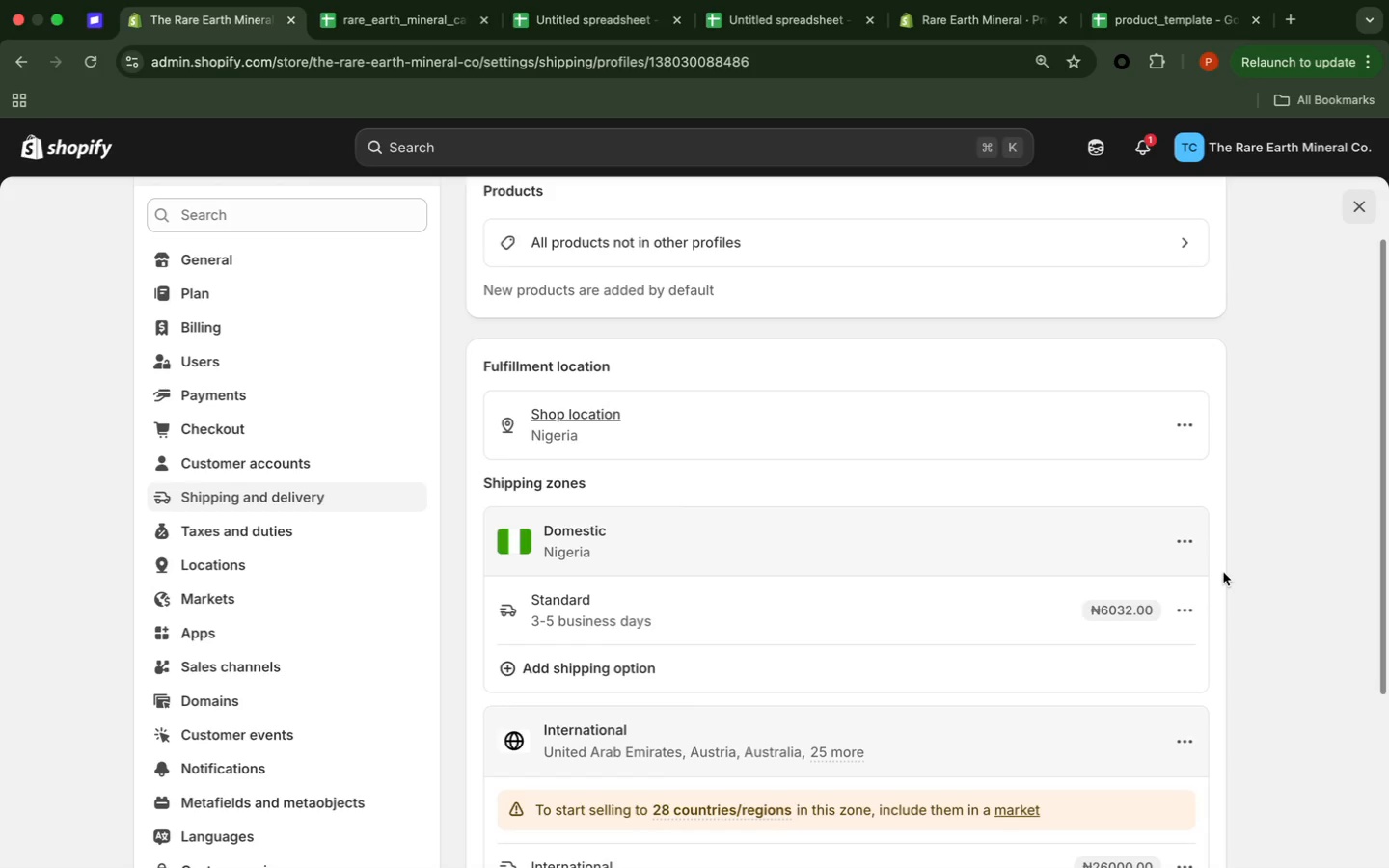 
wait(17.52)
 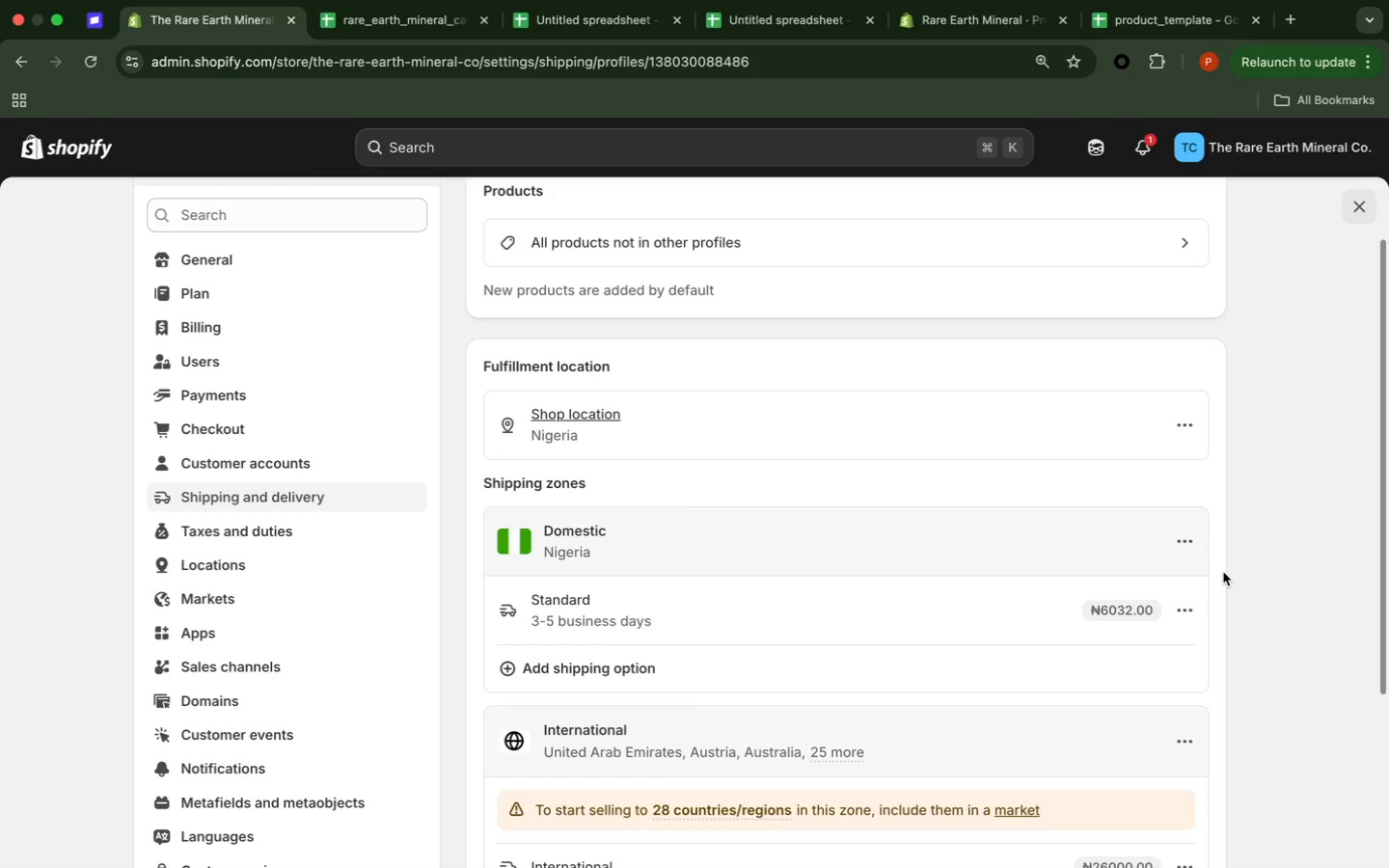 
scroll: coordinate [1225, 574], scroll_direction: down, amount: 7.0
 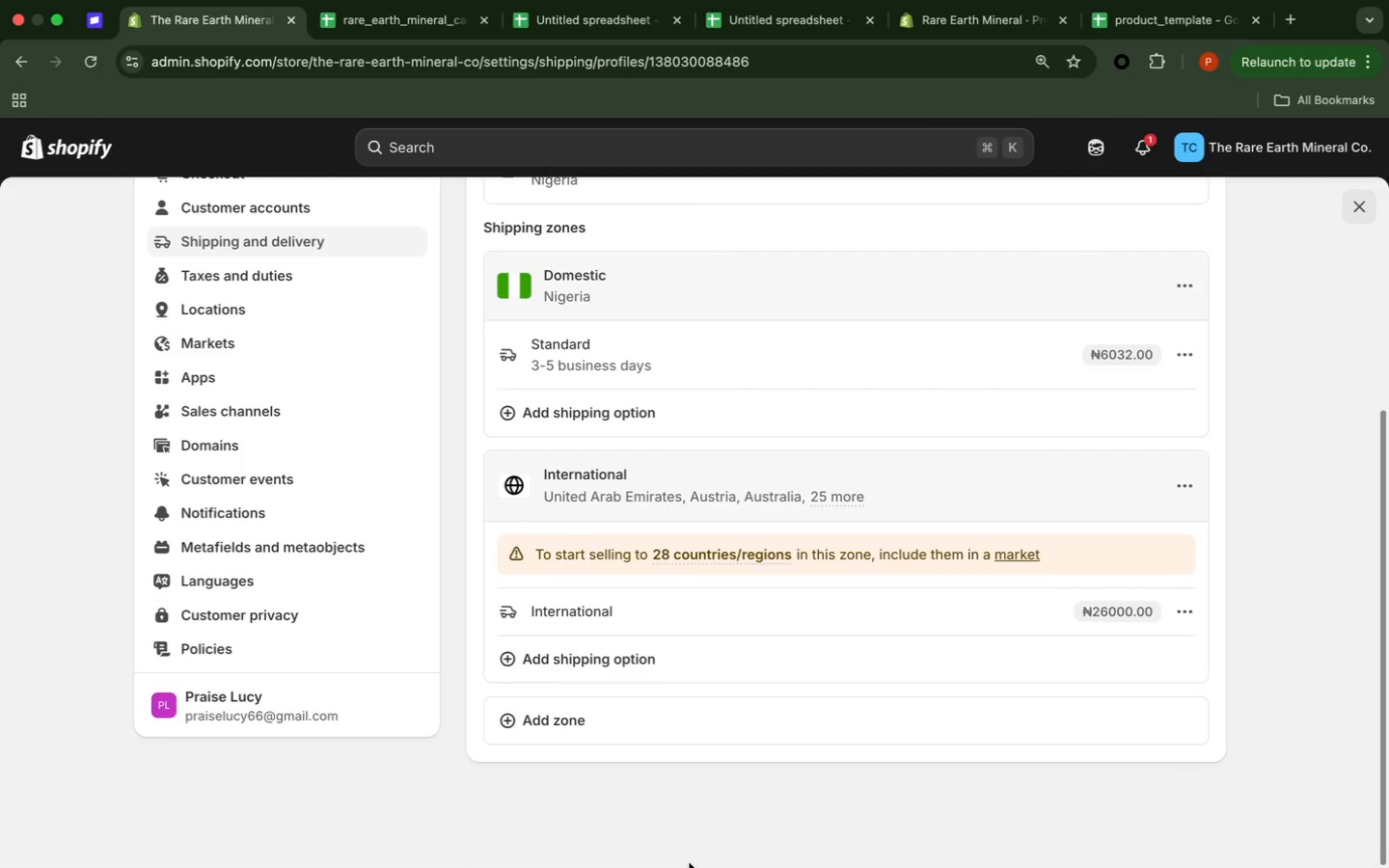 
wait(7.87)
 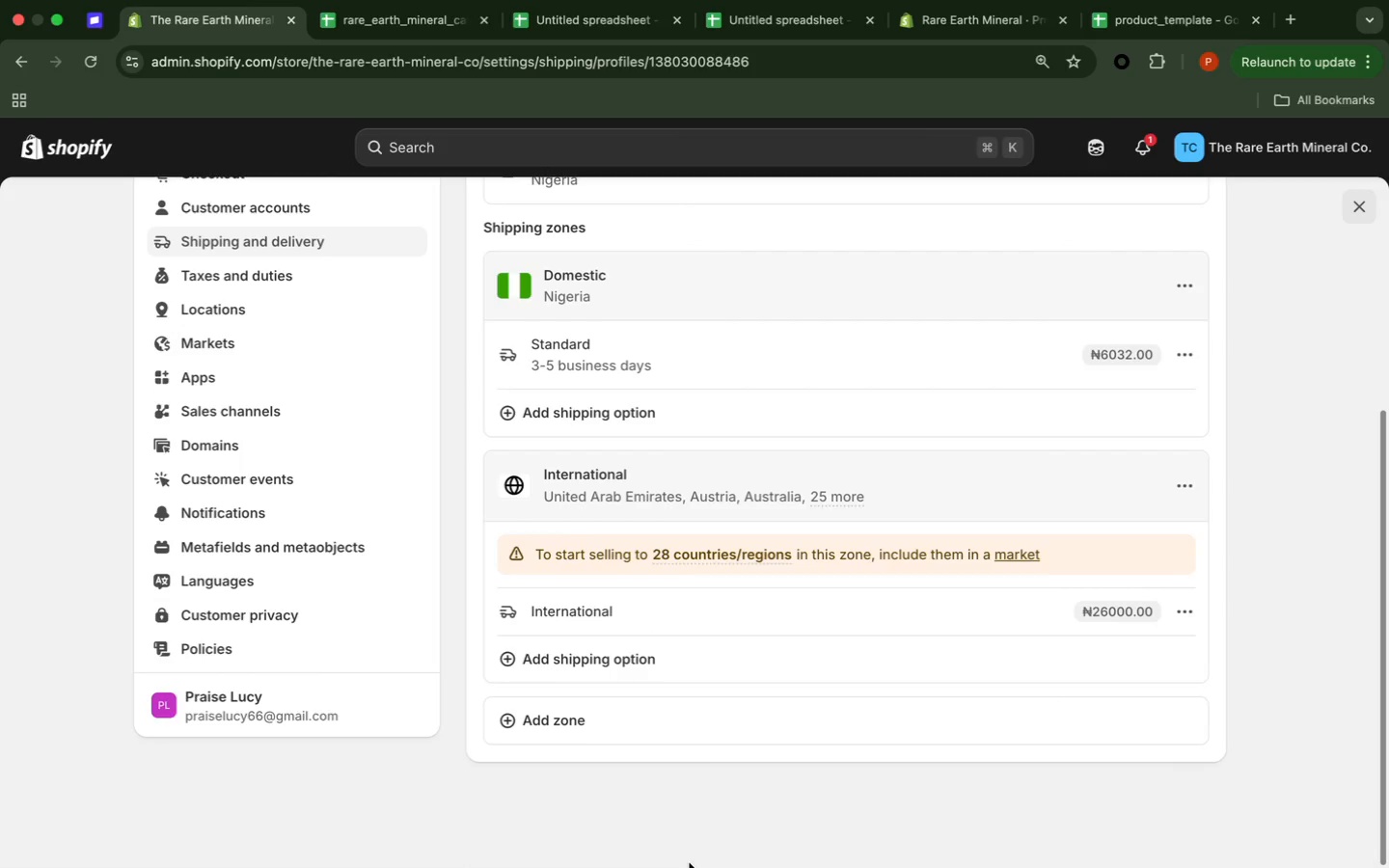 
scroll: coordinate [881, 393], scroll_direction: up, amount: 10.0
 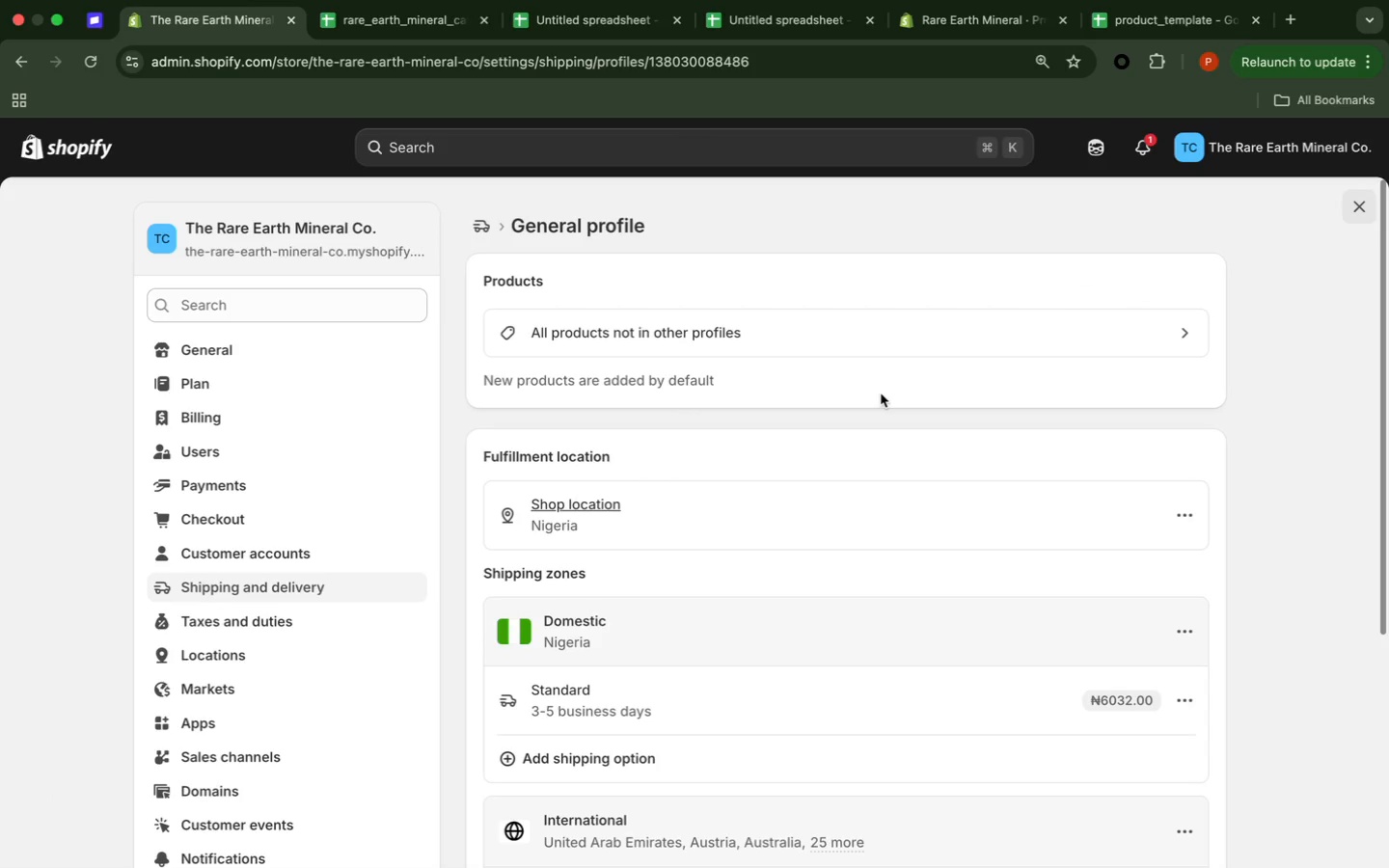 
scroll: coordinate [881, 393], scroll_direction: down, amount: 1.0
 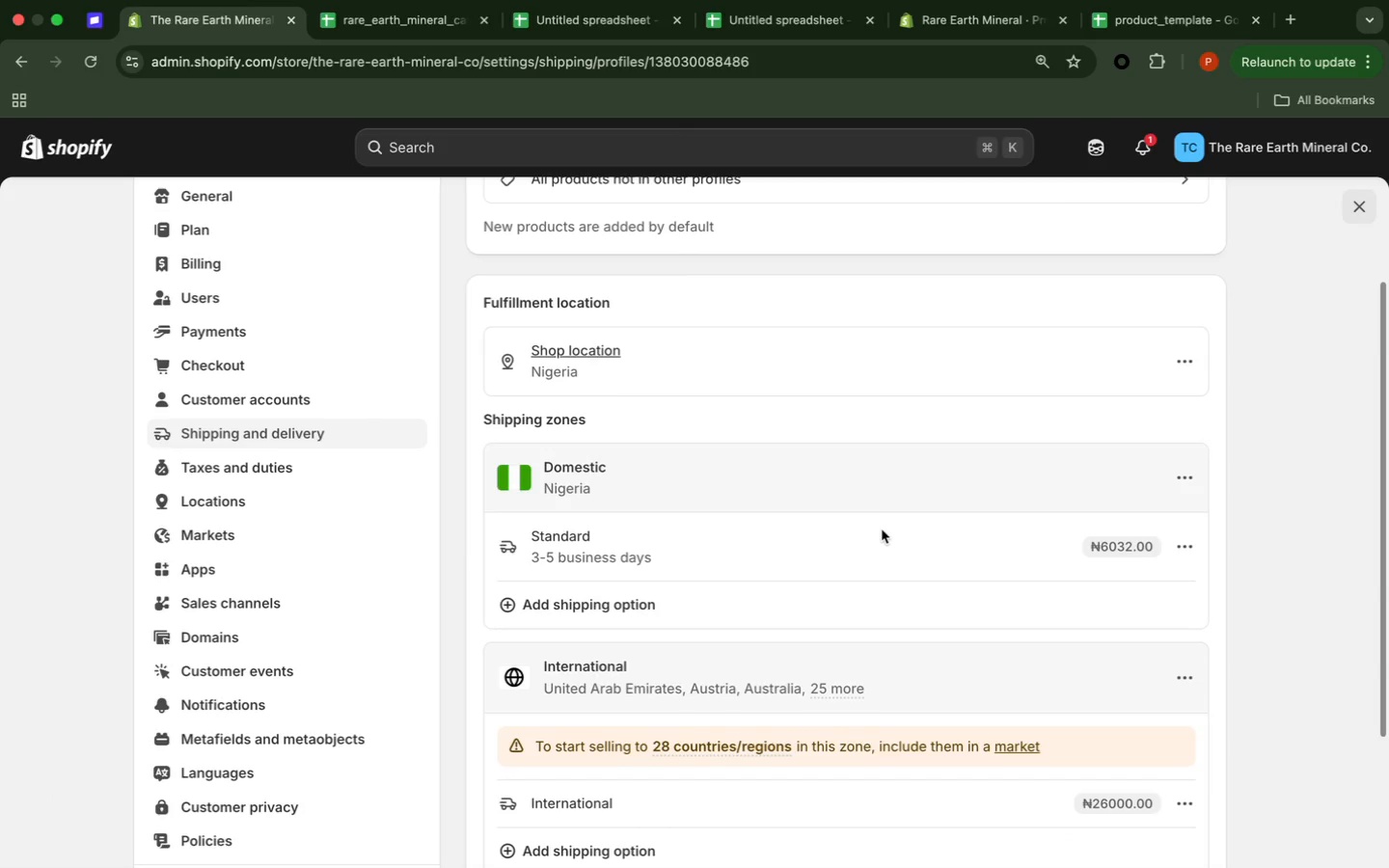 
left_click([884, 538])
 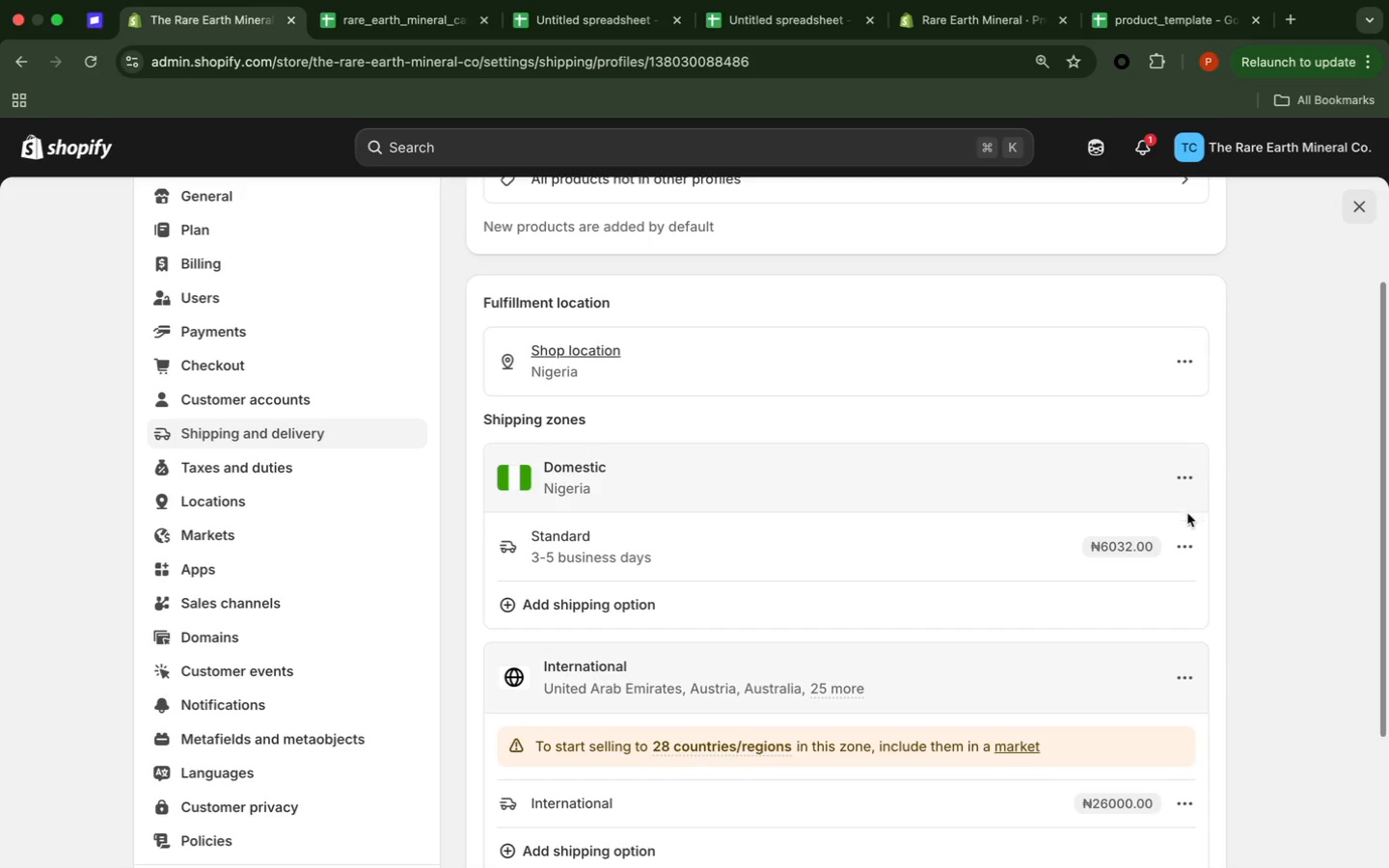 
mouse_move([1207, 534])
 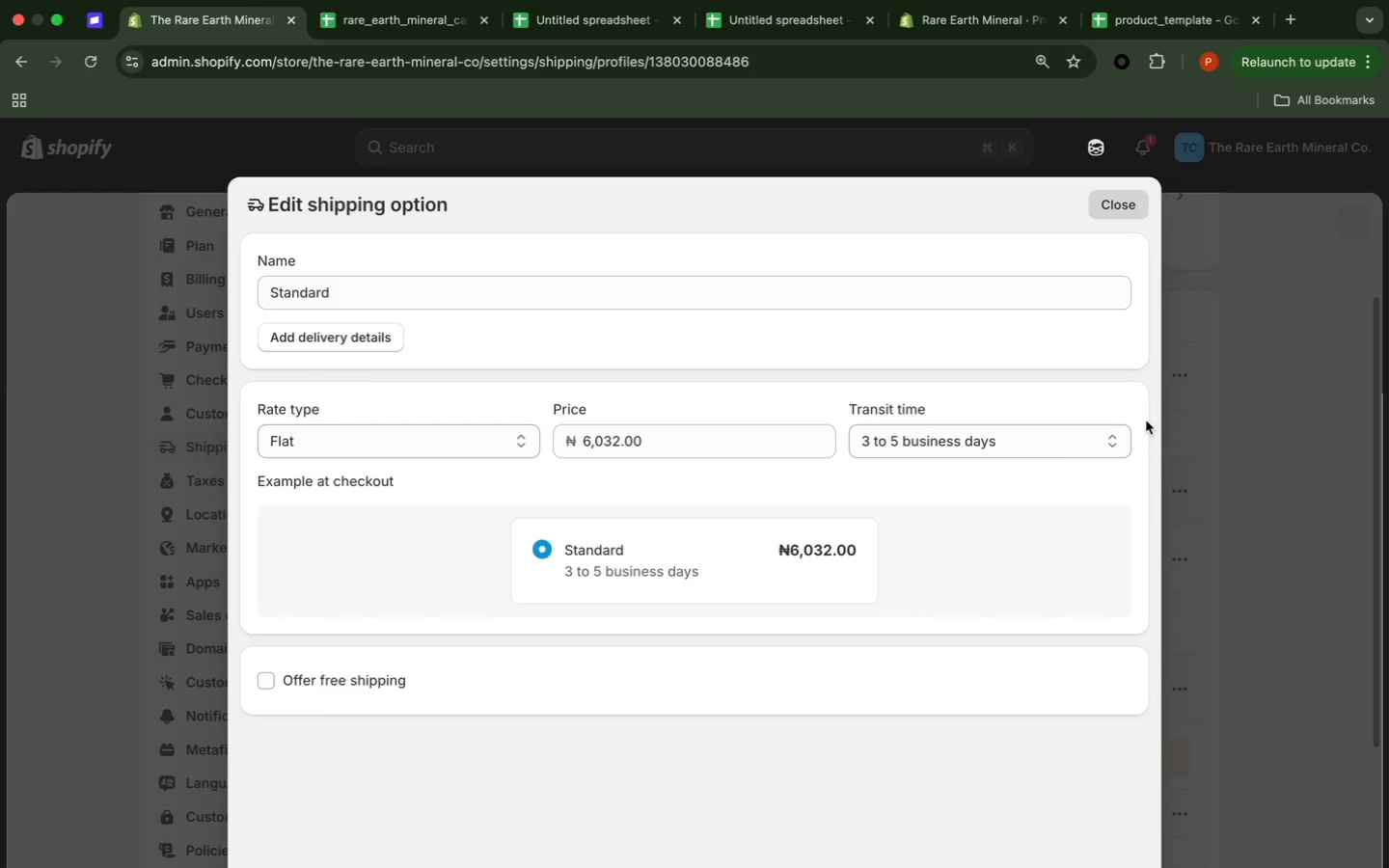 
wait(13.02)
 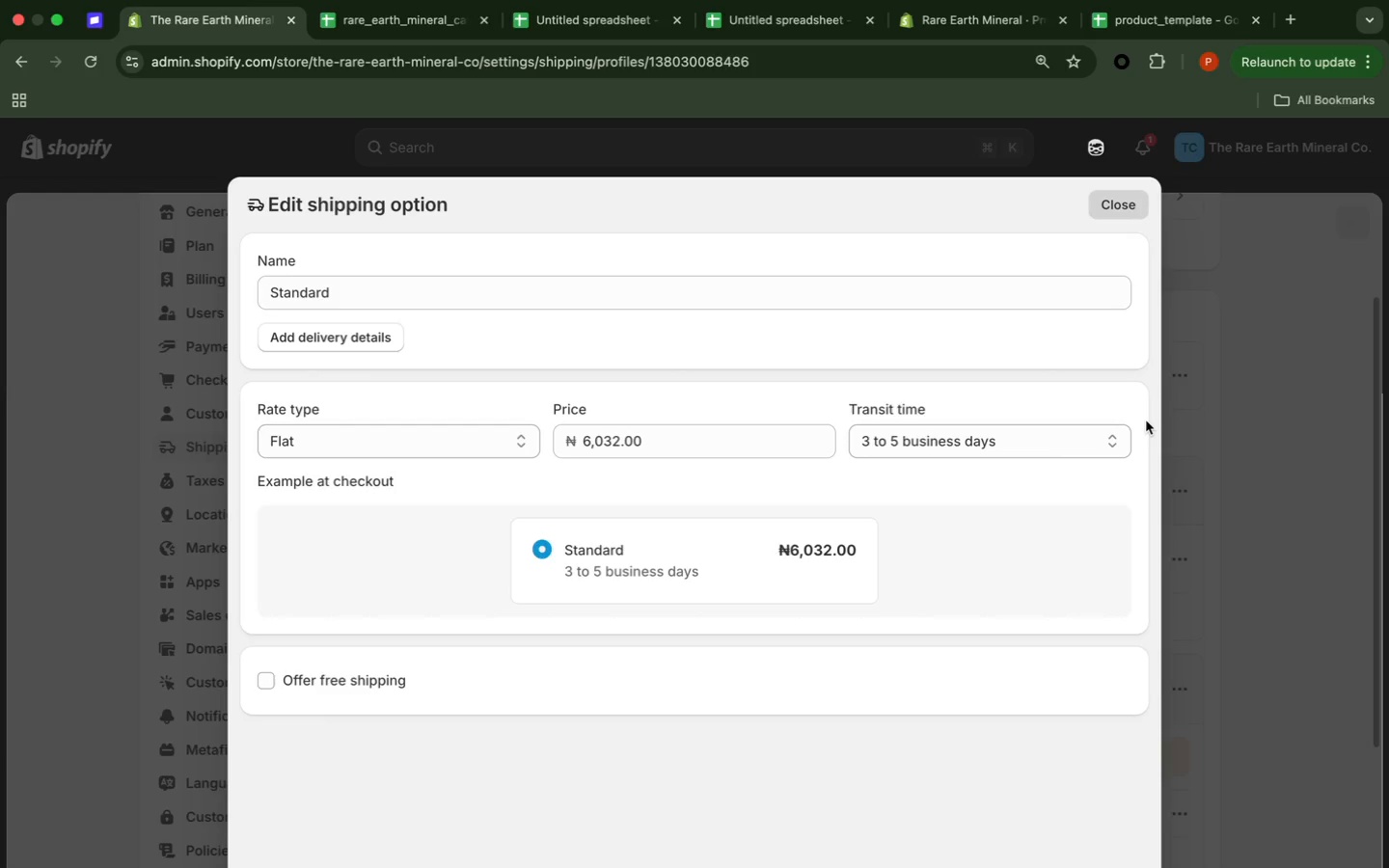 
left_click([505, 441])
 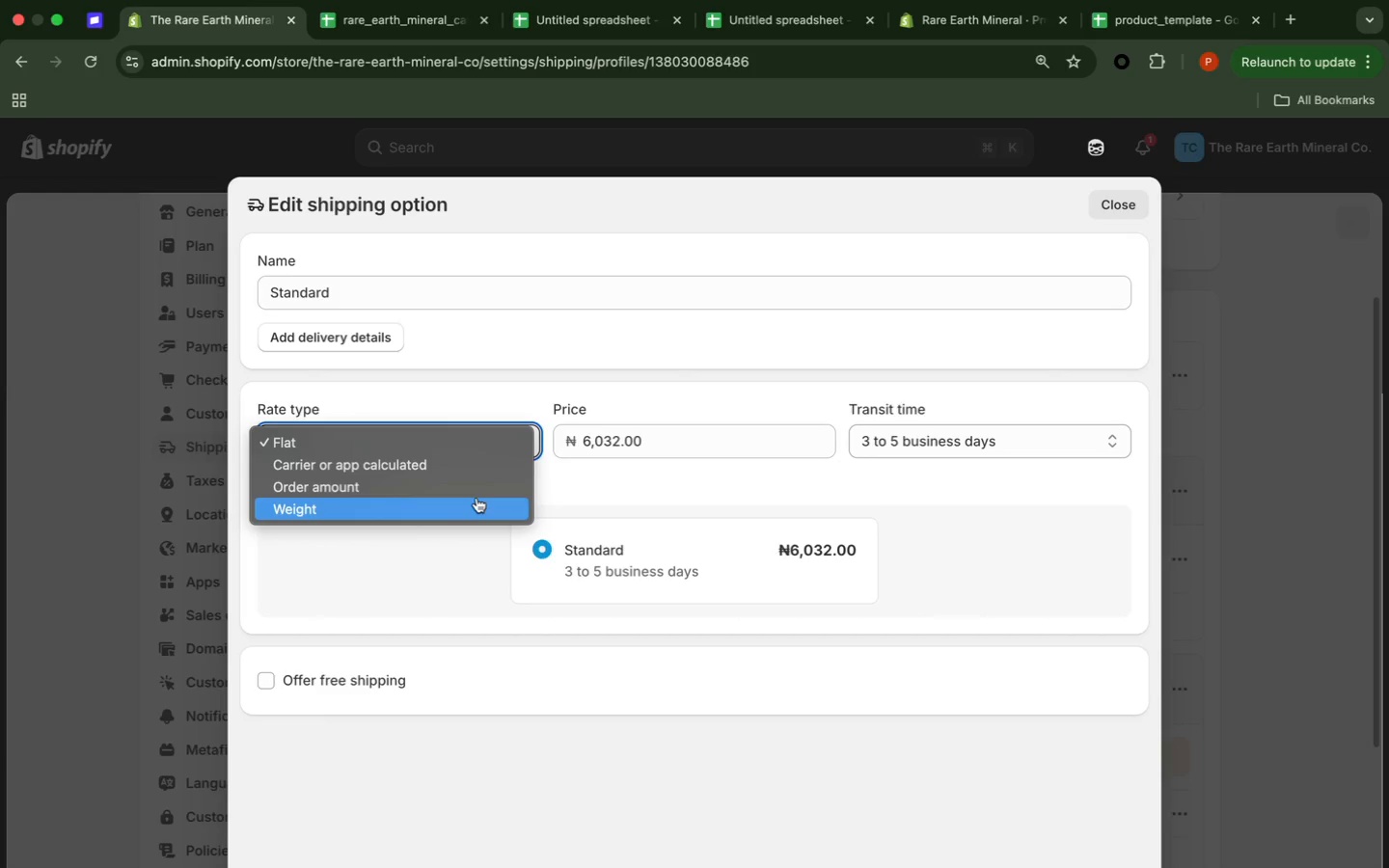 
left_click([477, 498])
 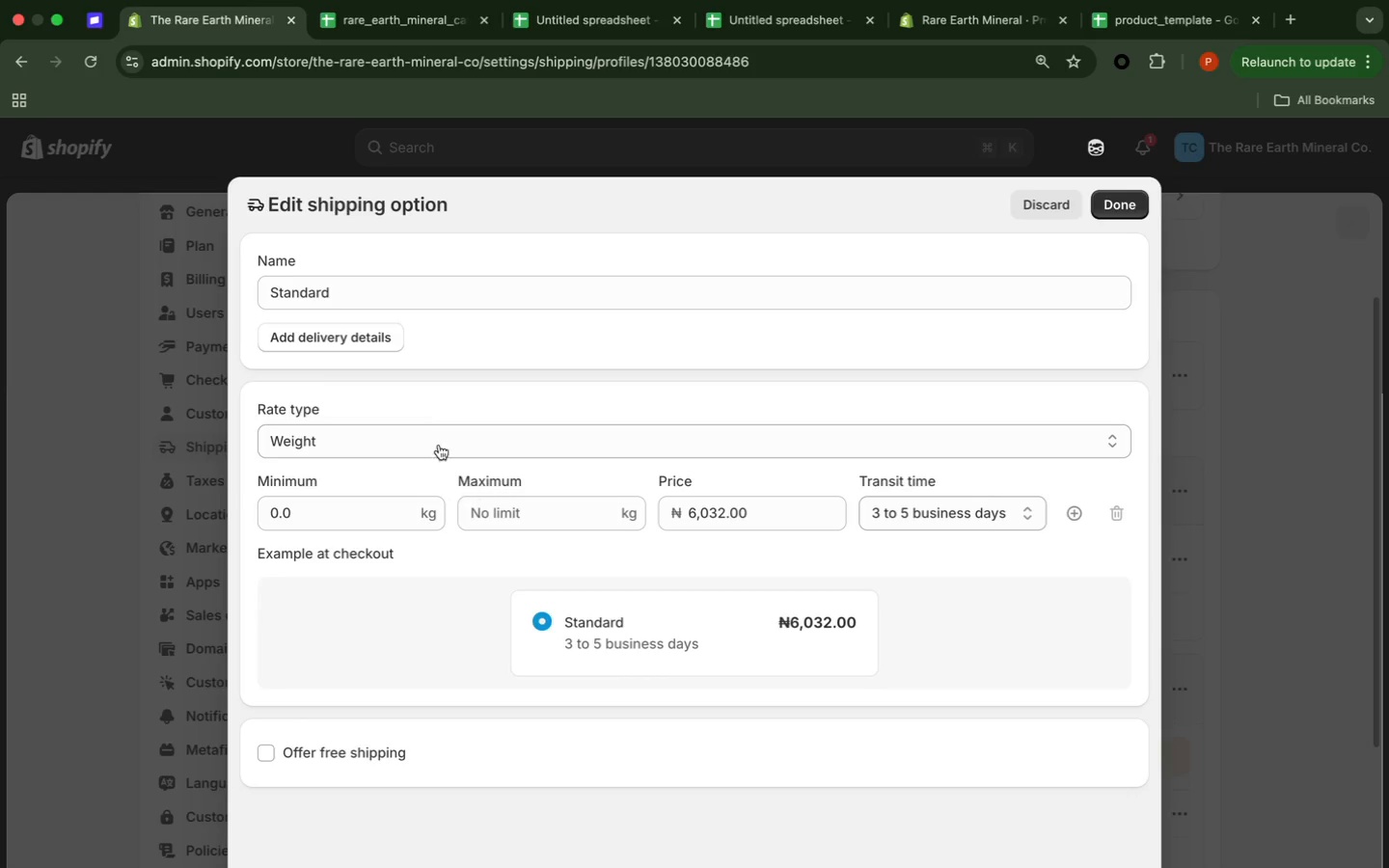 
wait(20.96)
 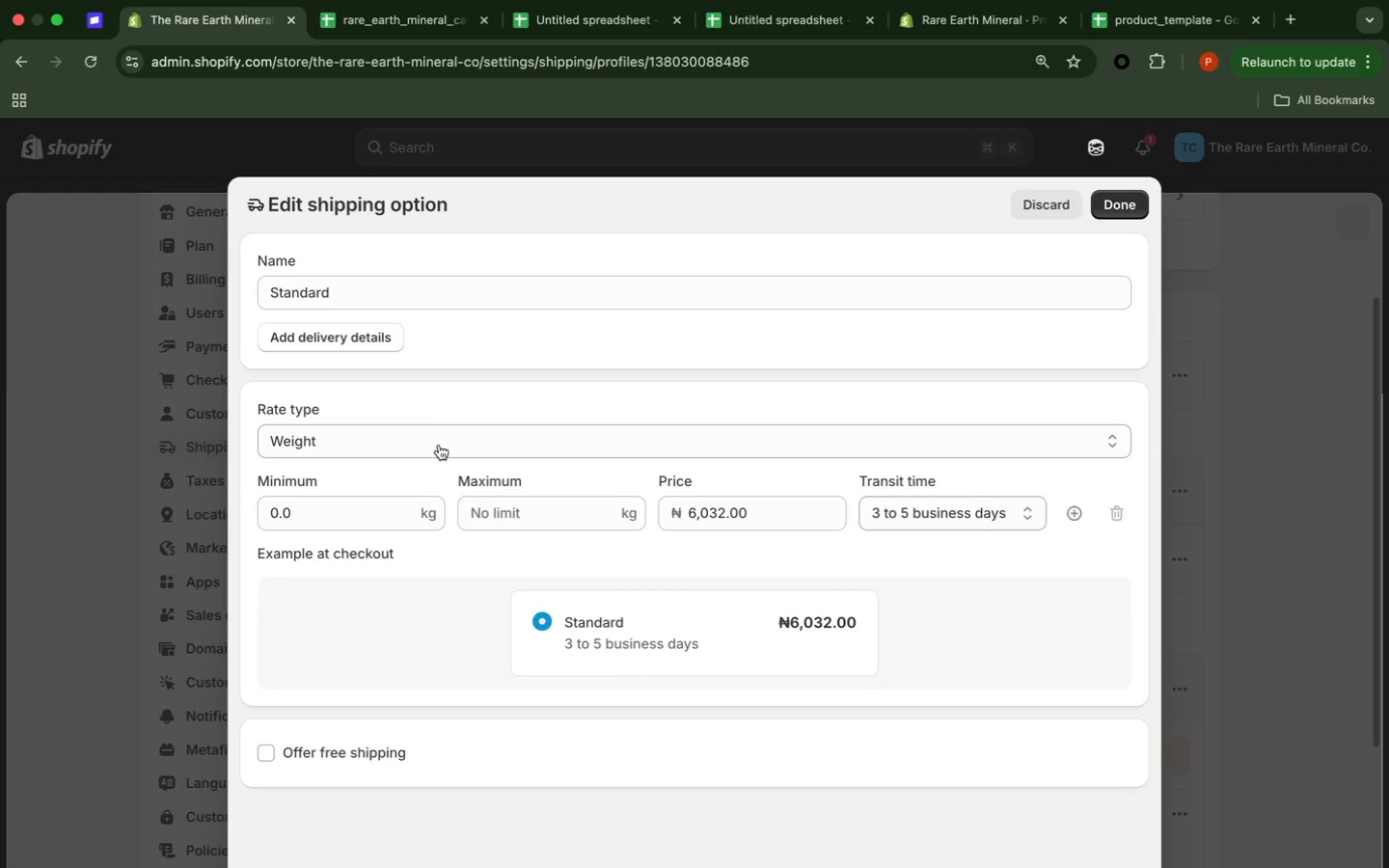 
type( Shipping (Light))
 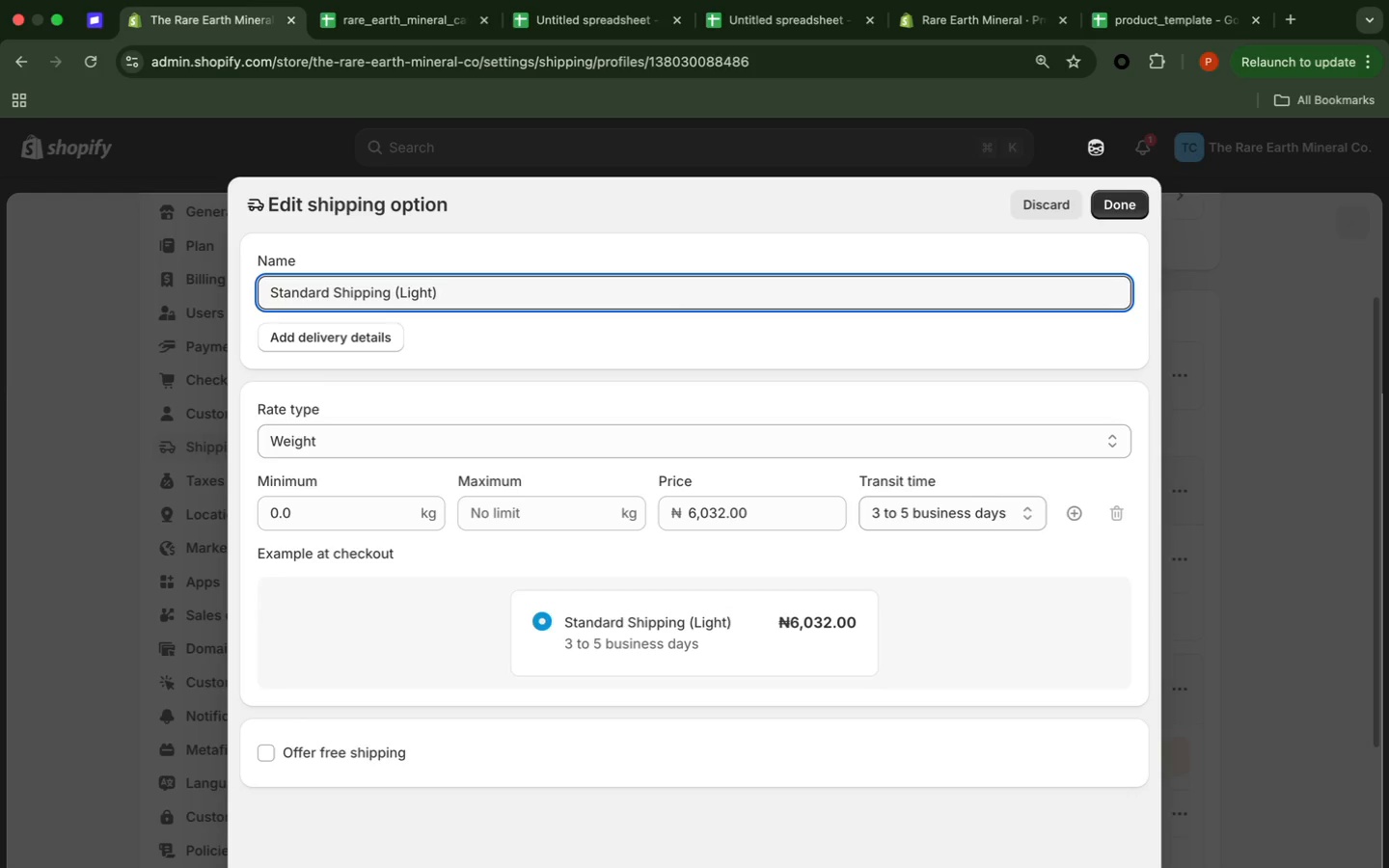 
wait(15.3)
 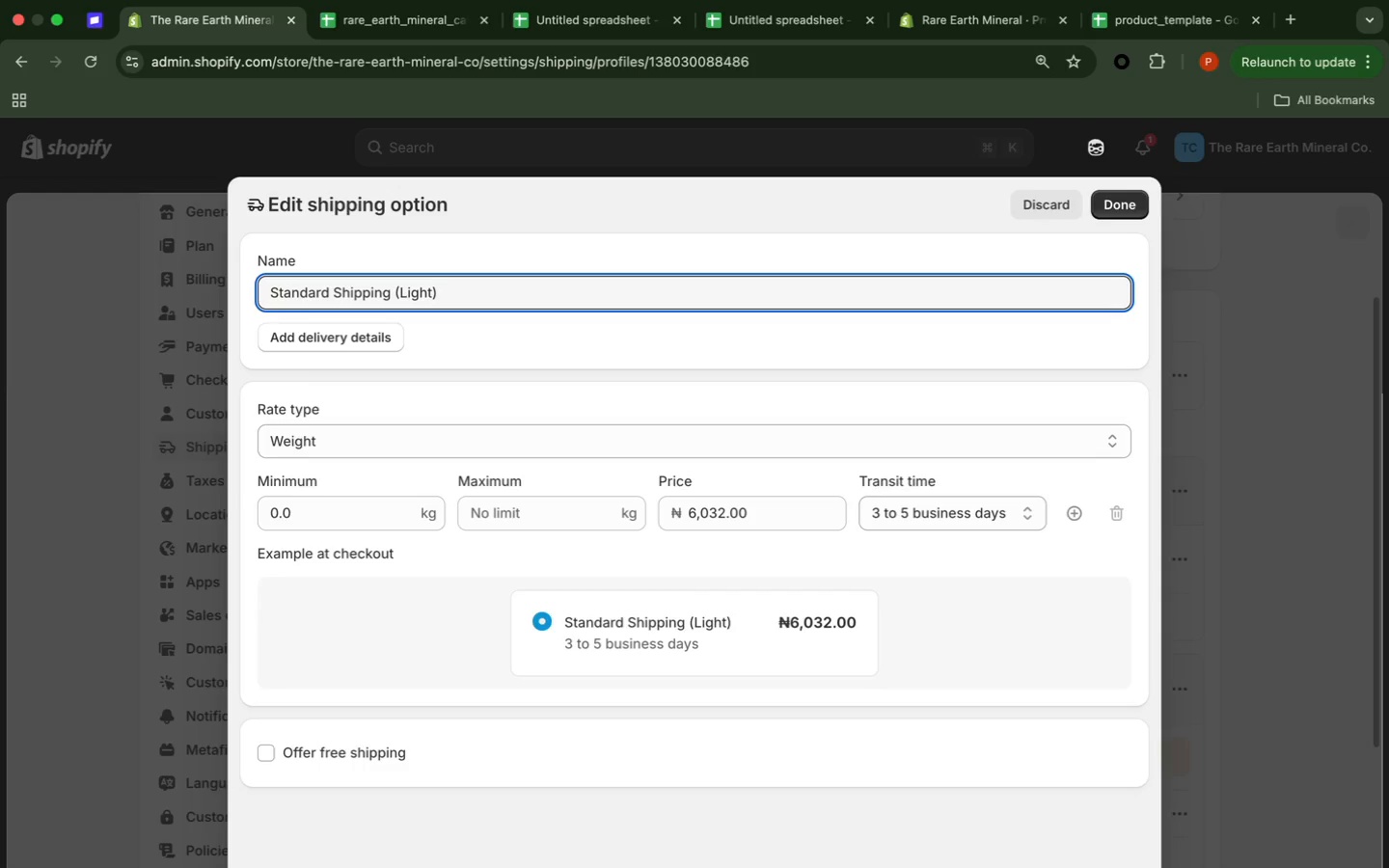 
left_click_drag(start_coordinate=[758, 519], to_coordinate=[641, 518])
 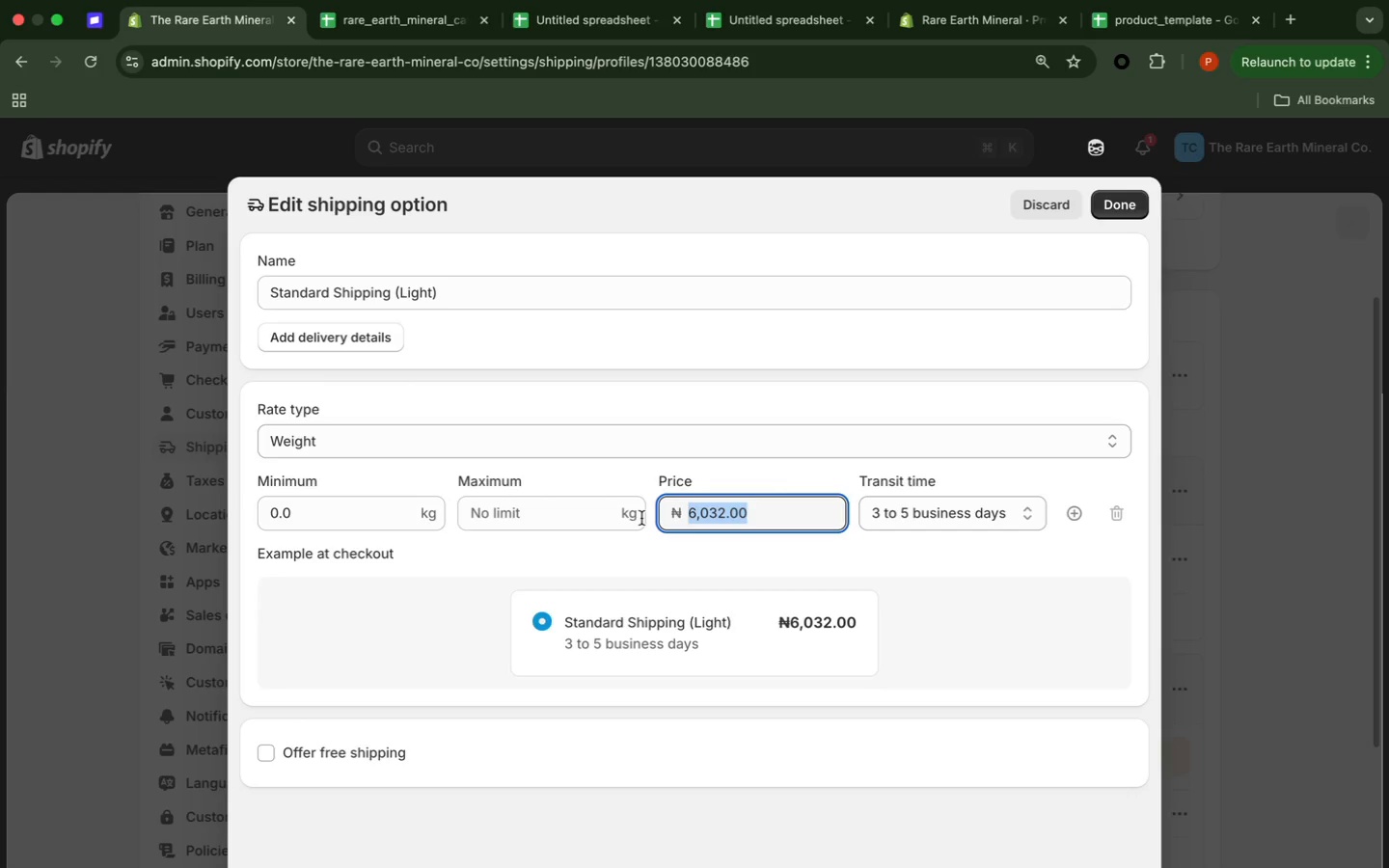 
type(3000)
 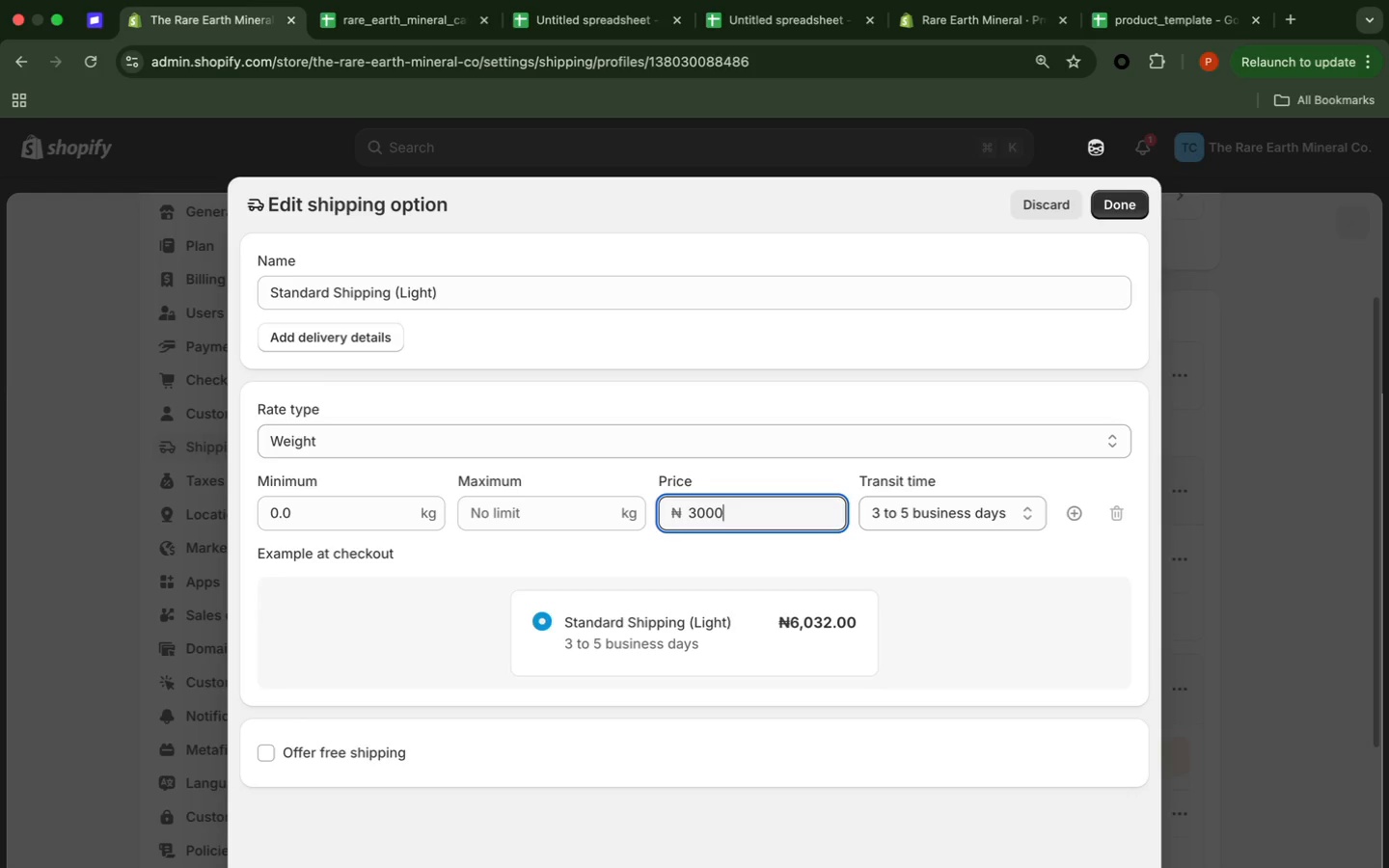 
wait(18.85)
 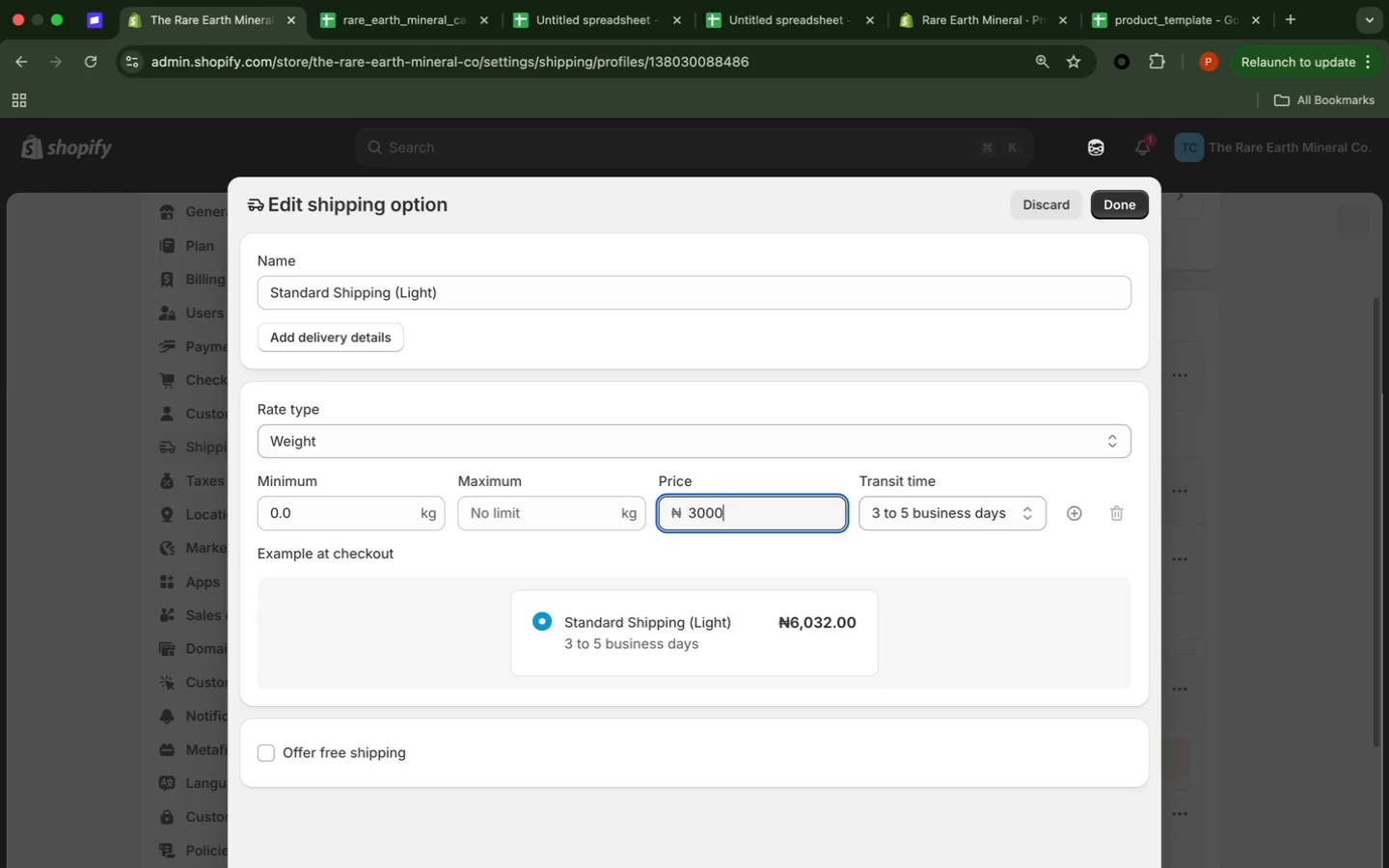 
left_click([948, 613])
 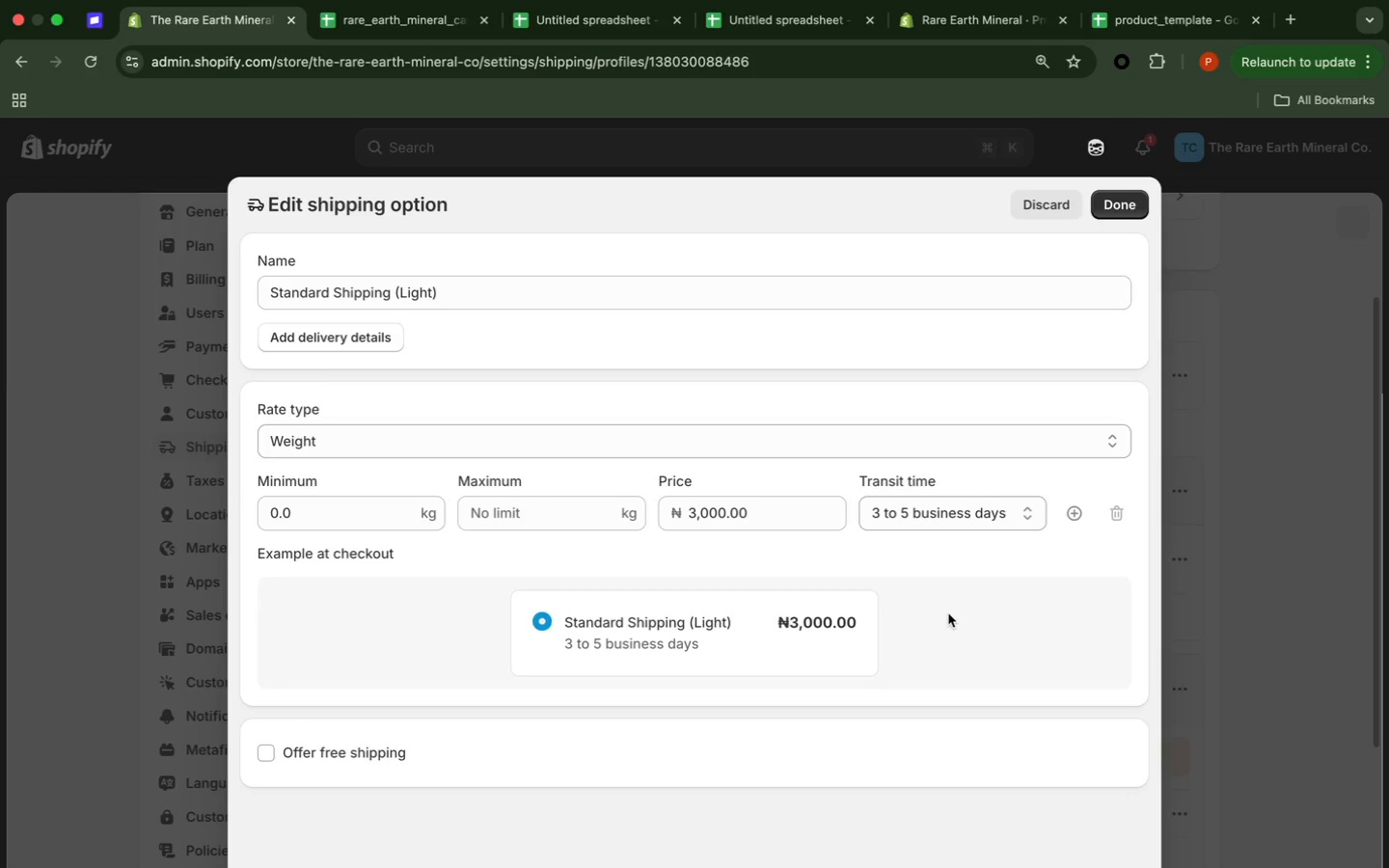 
scroll: coordinate [948, 613], scroll_direction: down, amount: 5.0
 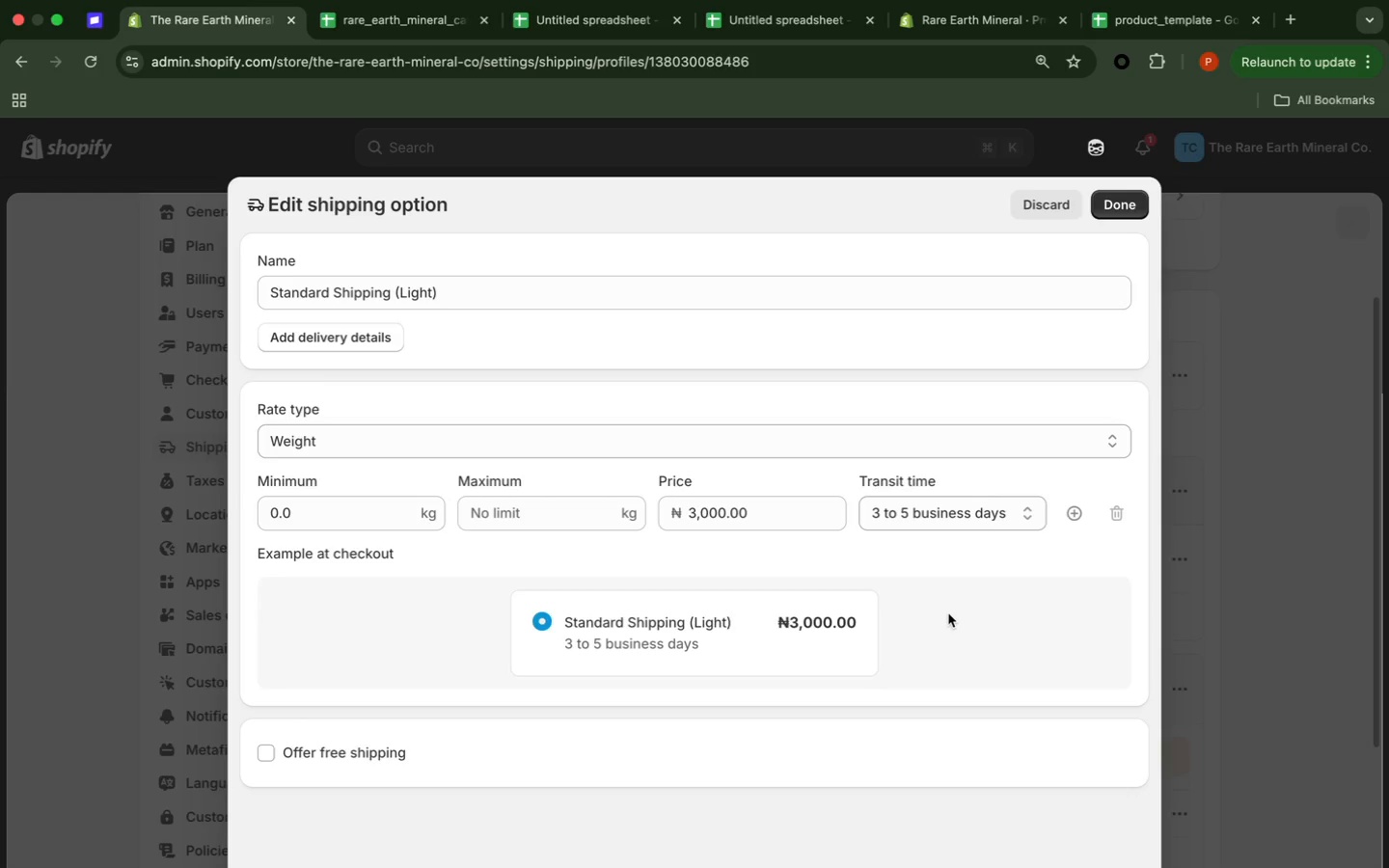 
wait(5.64)
 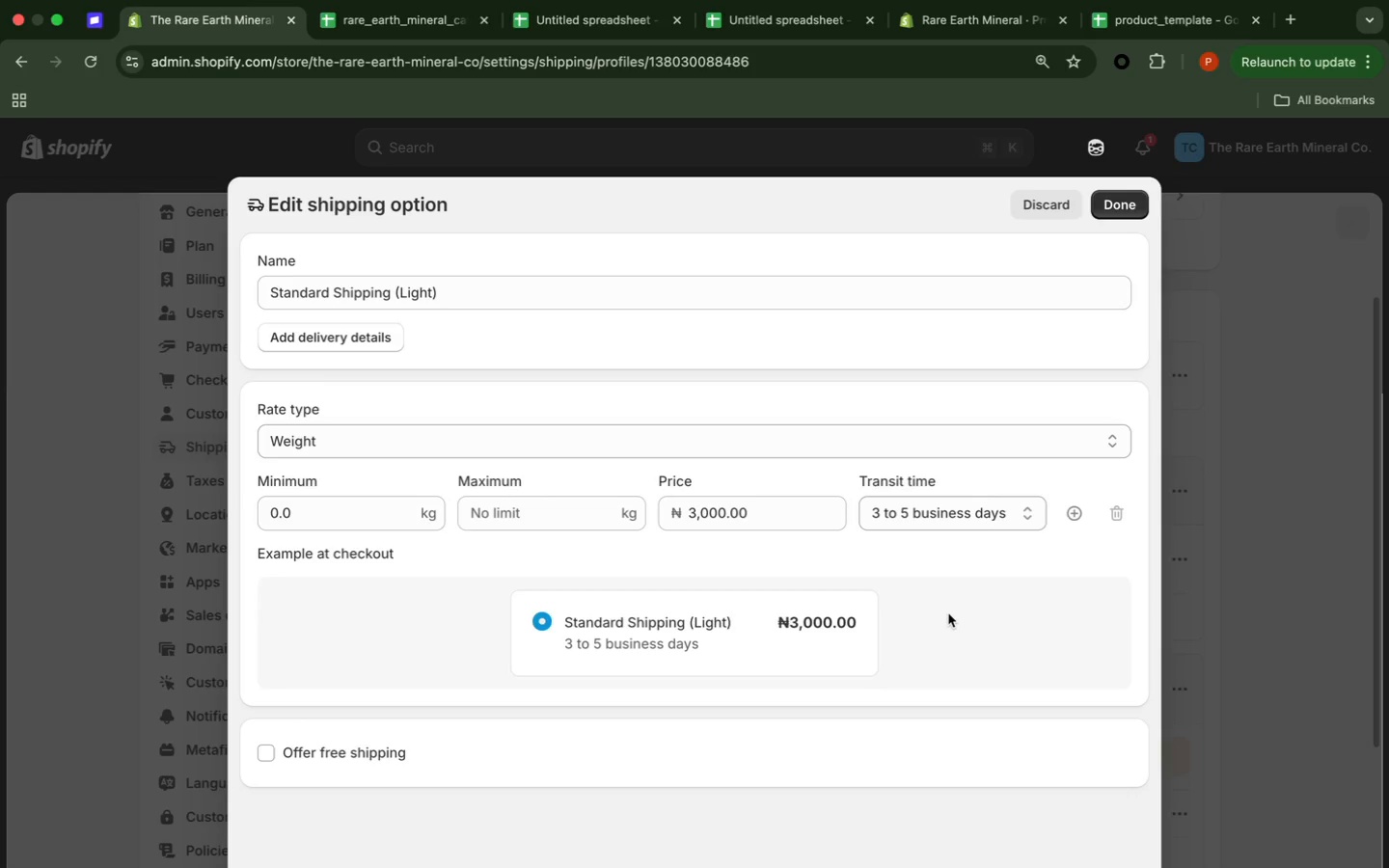 
left_click([1020, 512])
 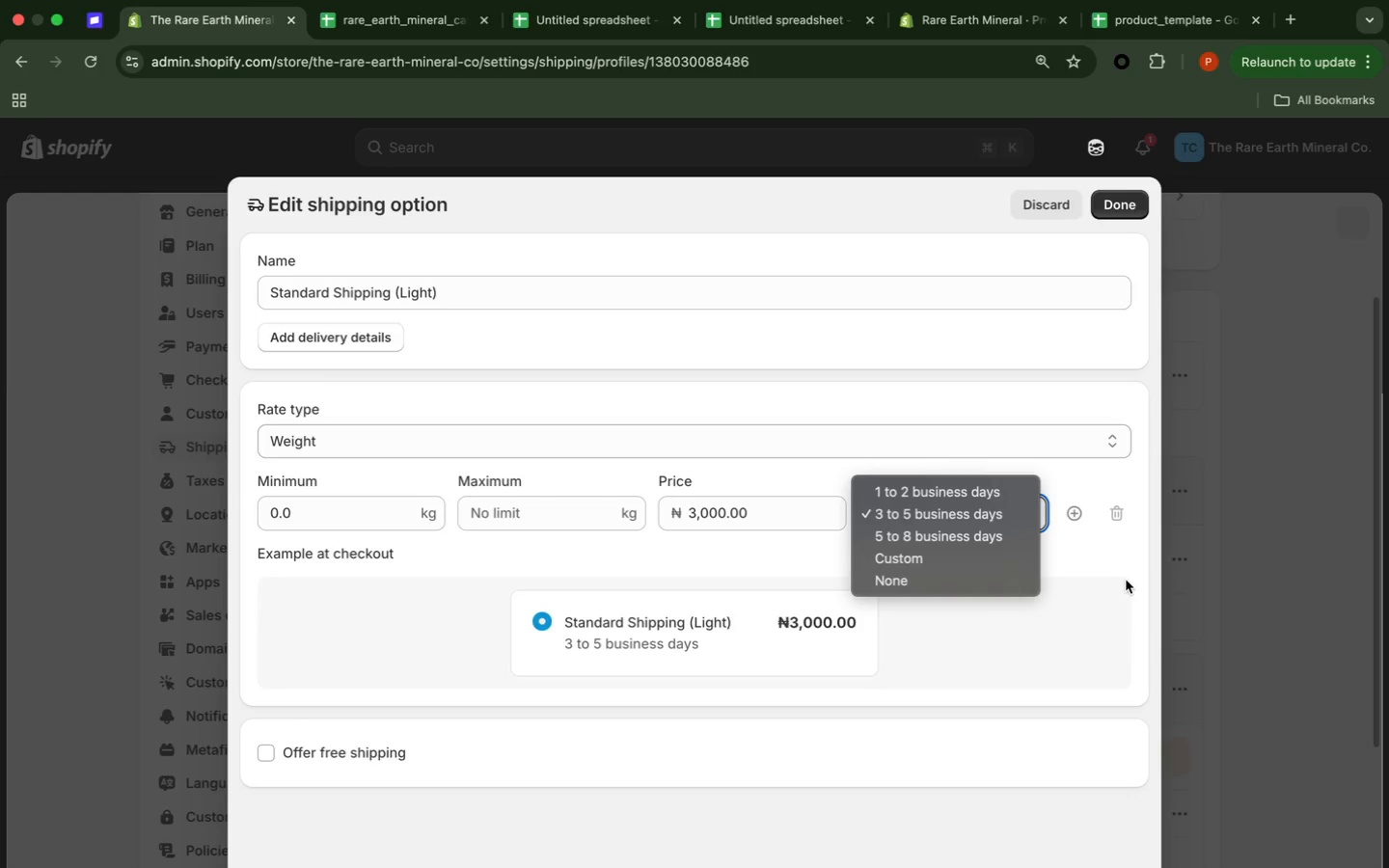 
wait(6.92)
 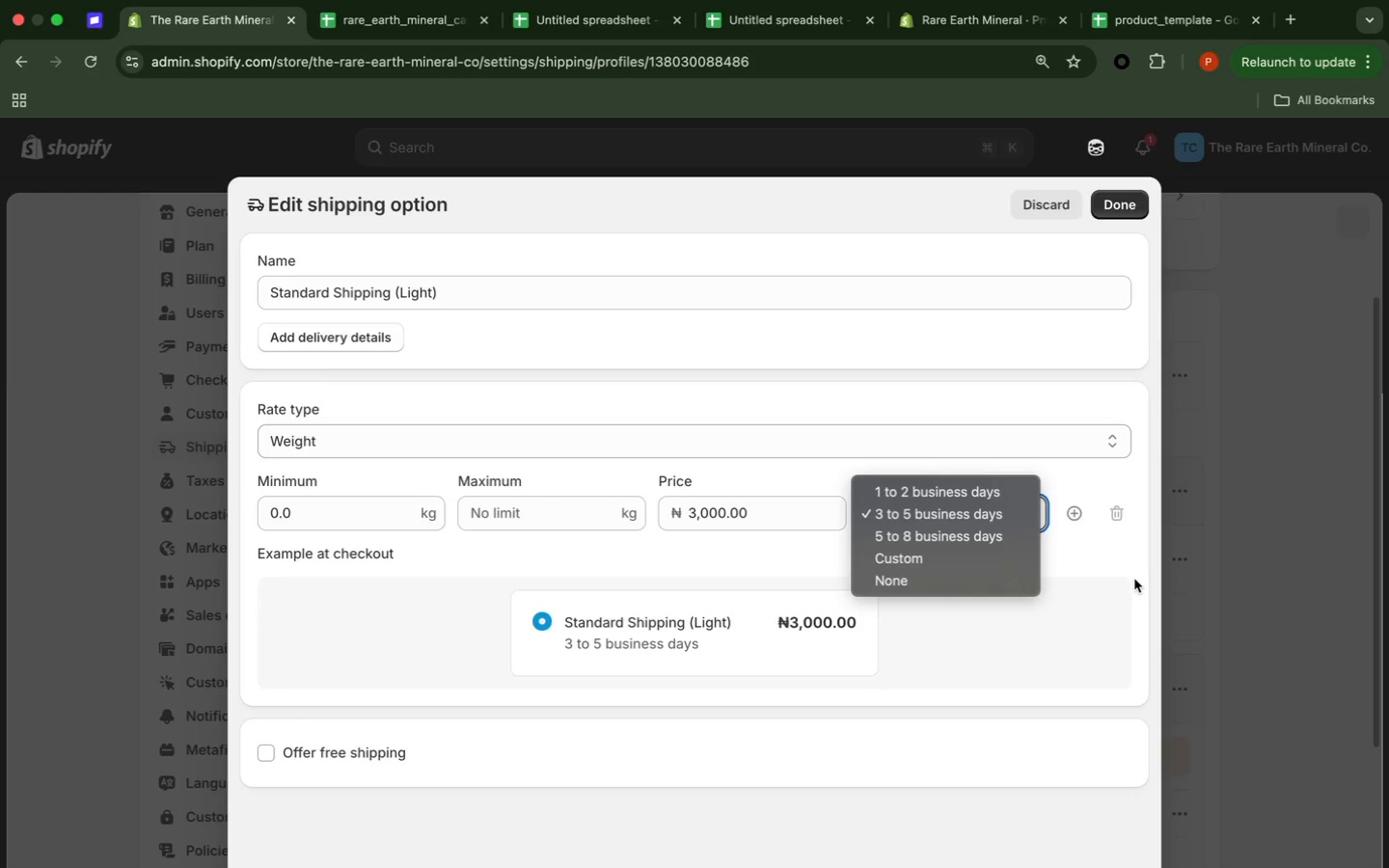 
left_click([1062, 629])
 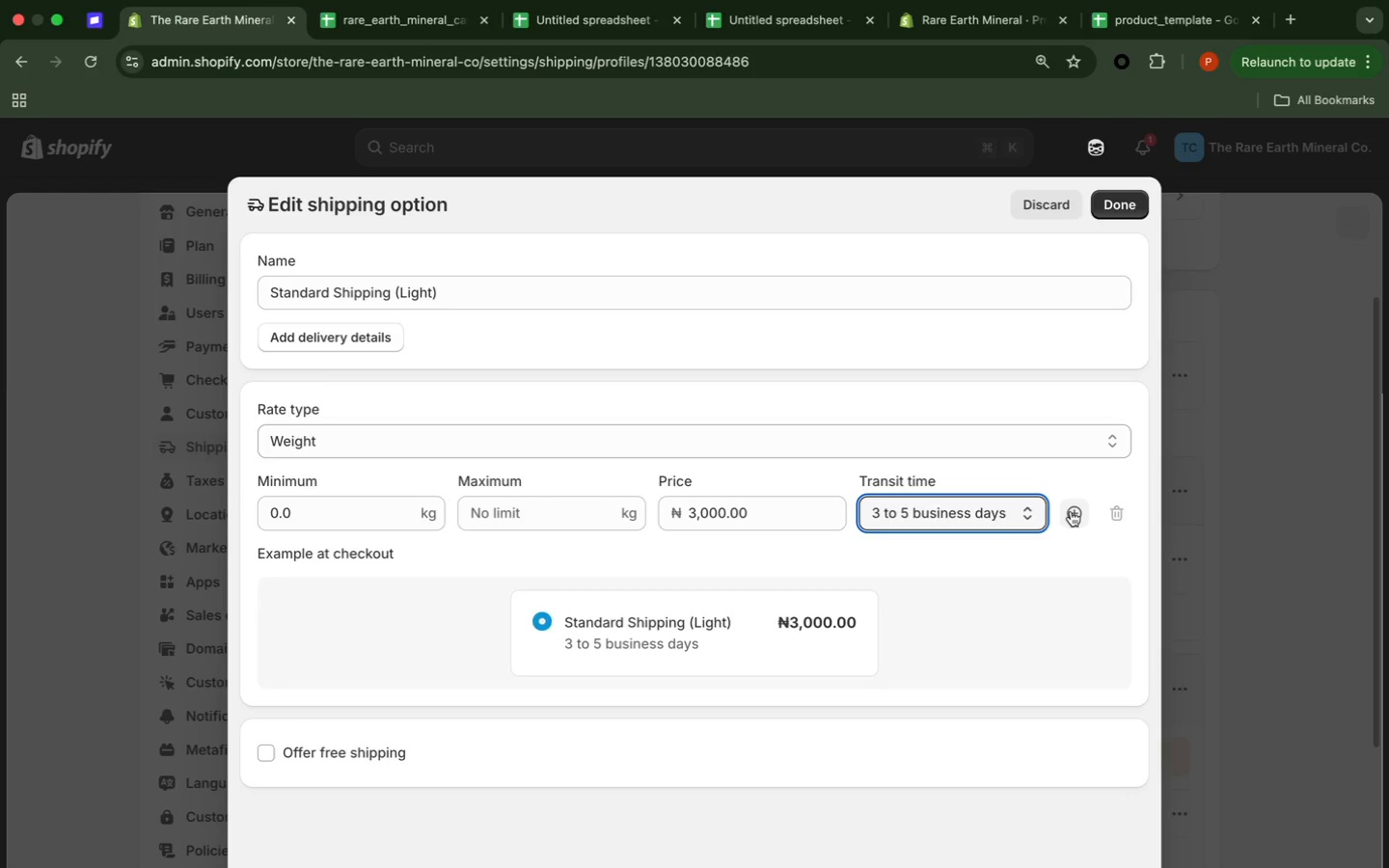 
left_click([1071, 511])
 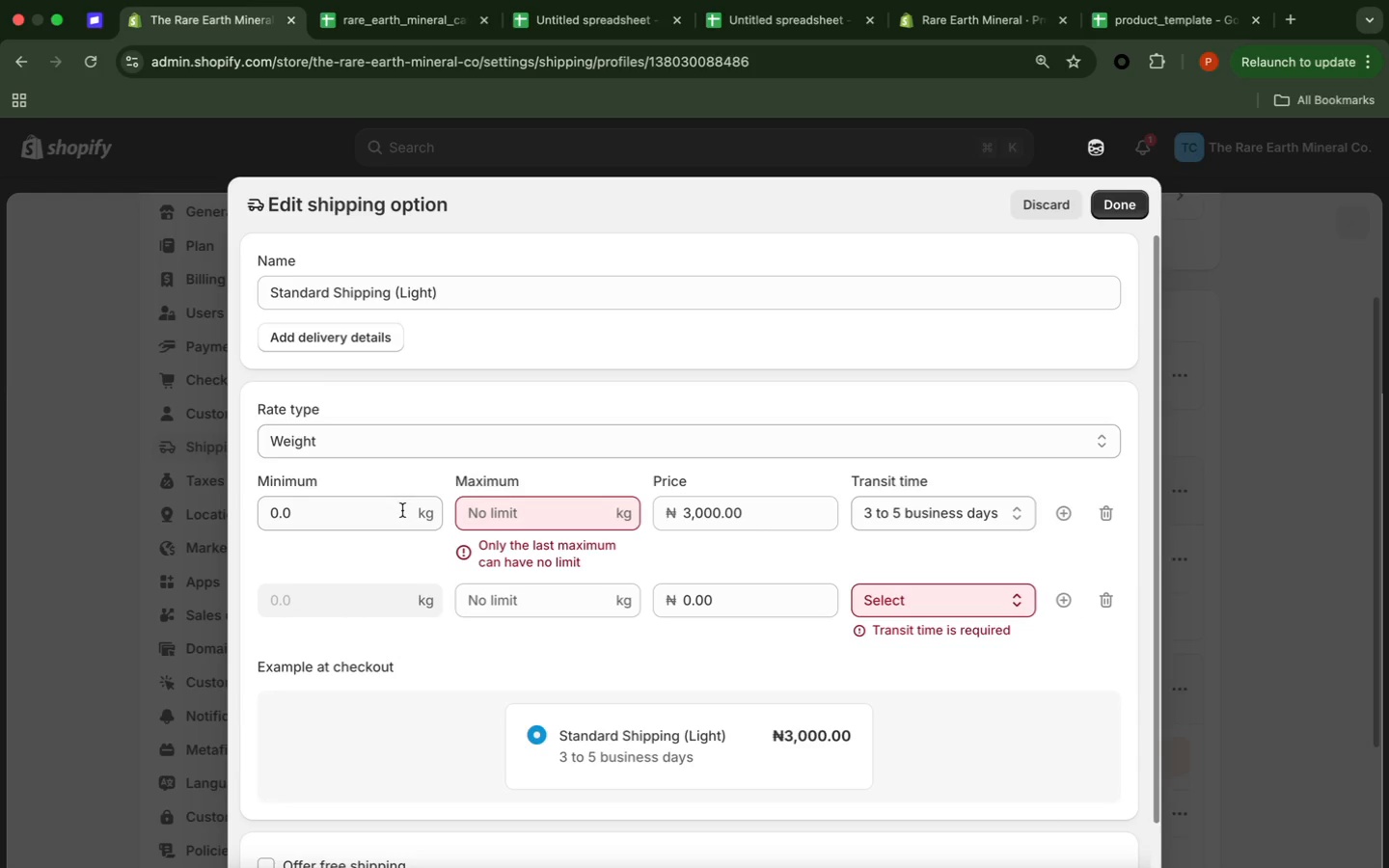 
wait(6.71)
 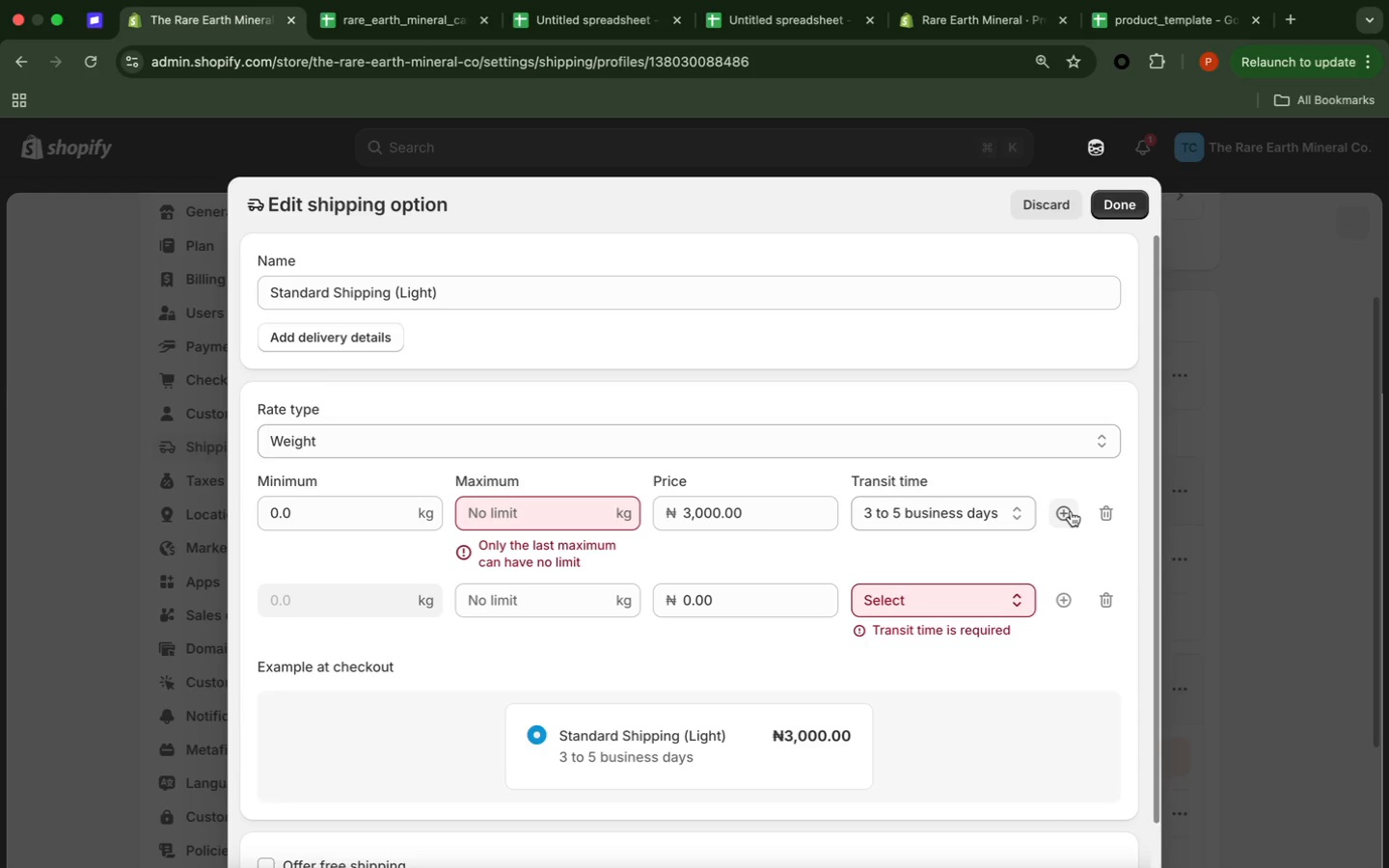 
left_click([437, 512])
 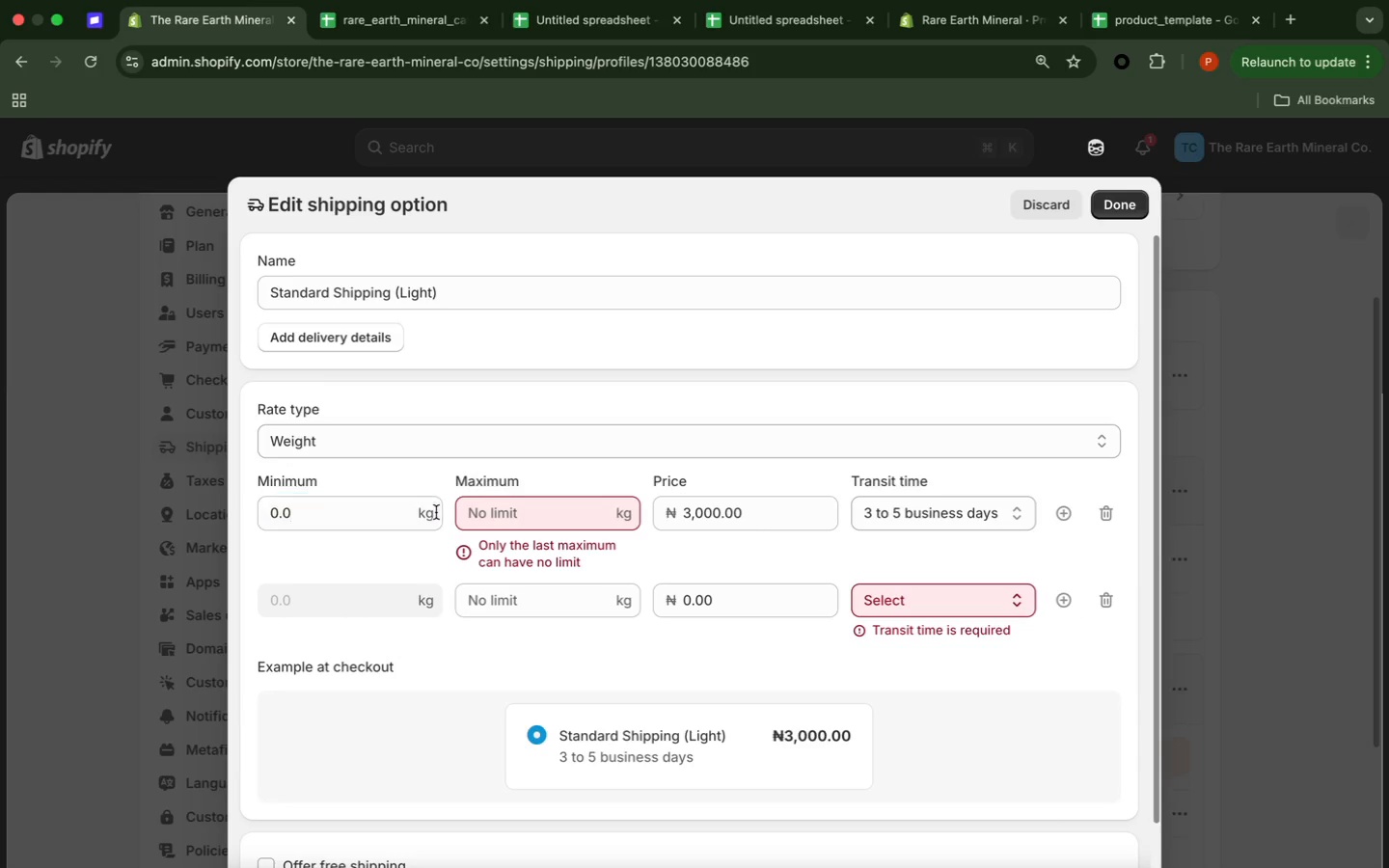 
left_click([436, 512])
 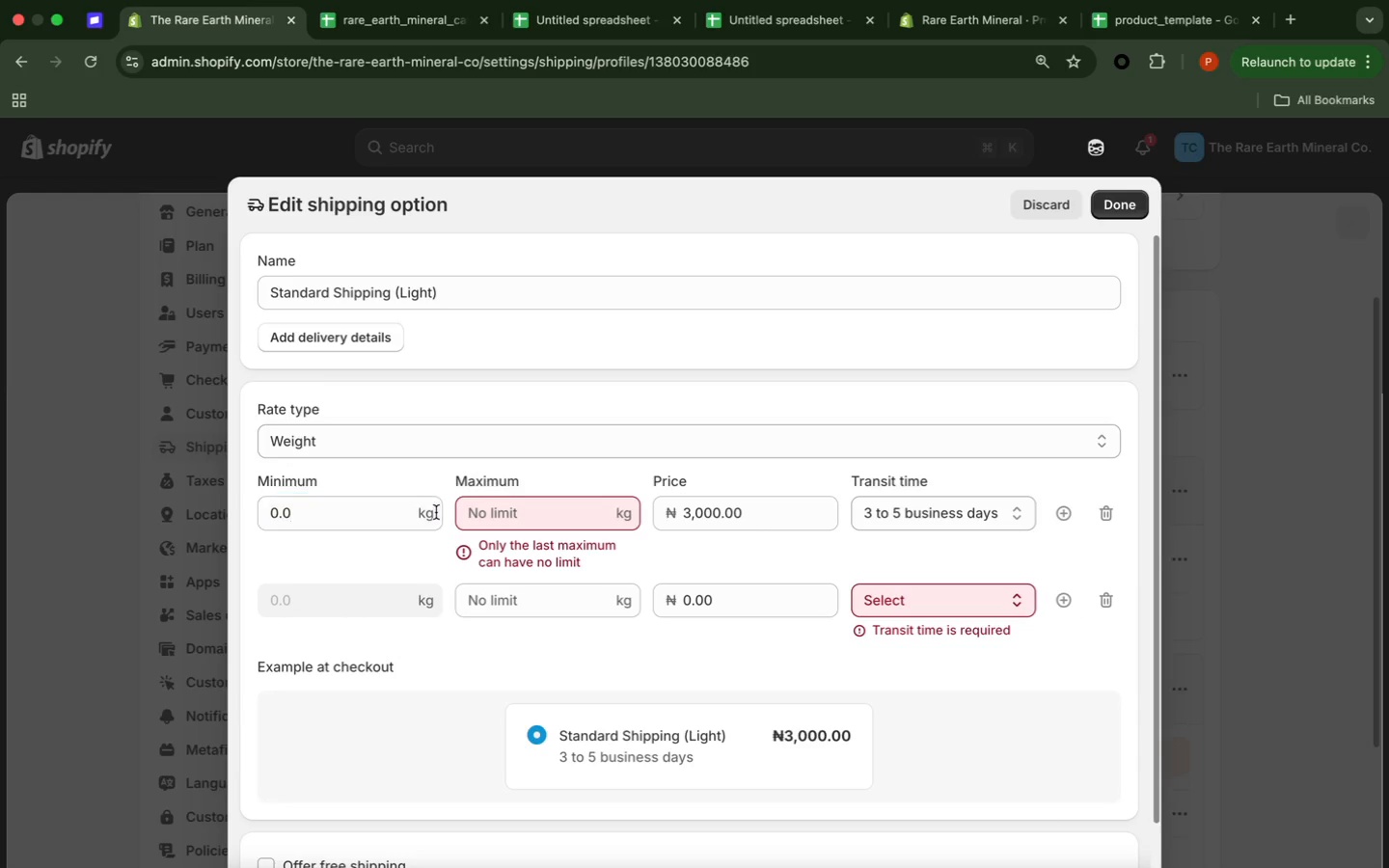 
left_click([436, 512])
 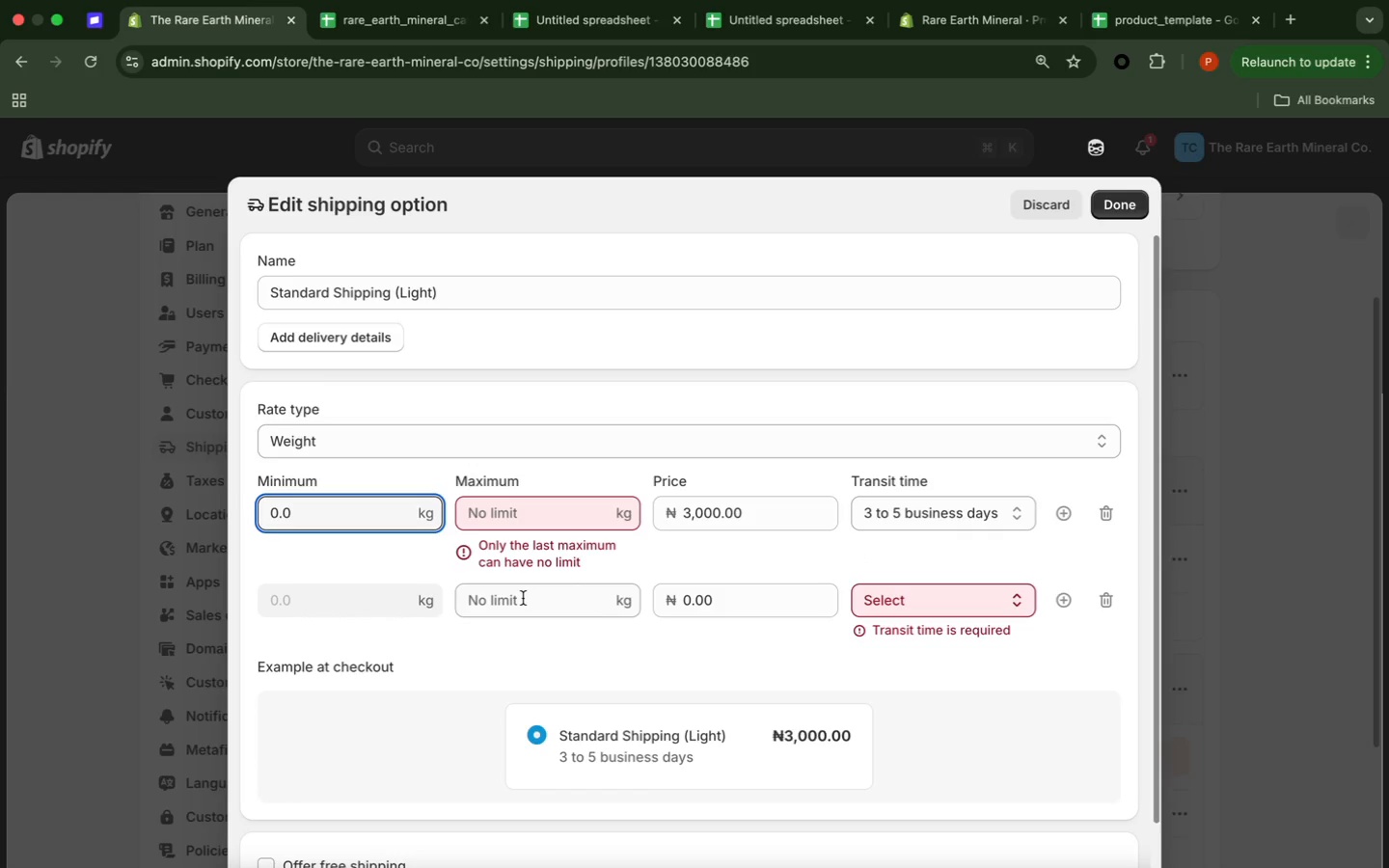 
wait(11.64)
 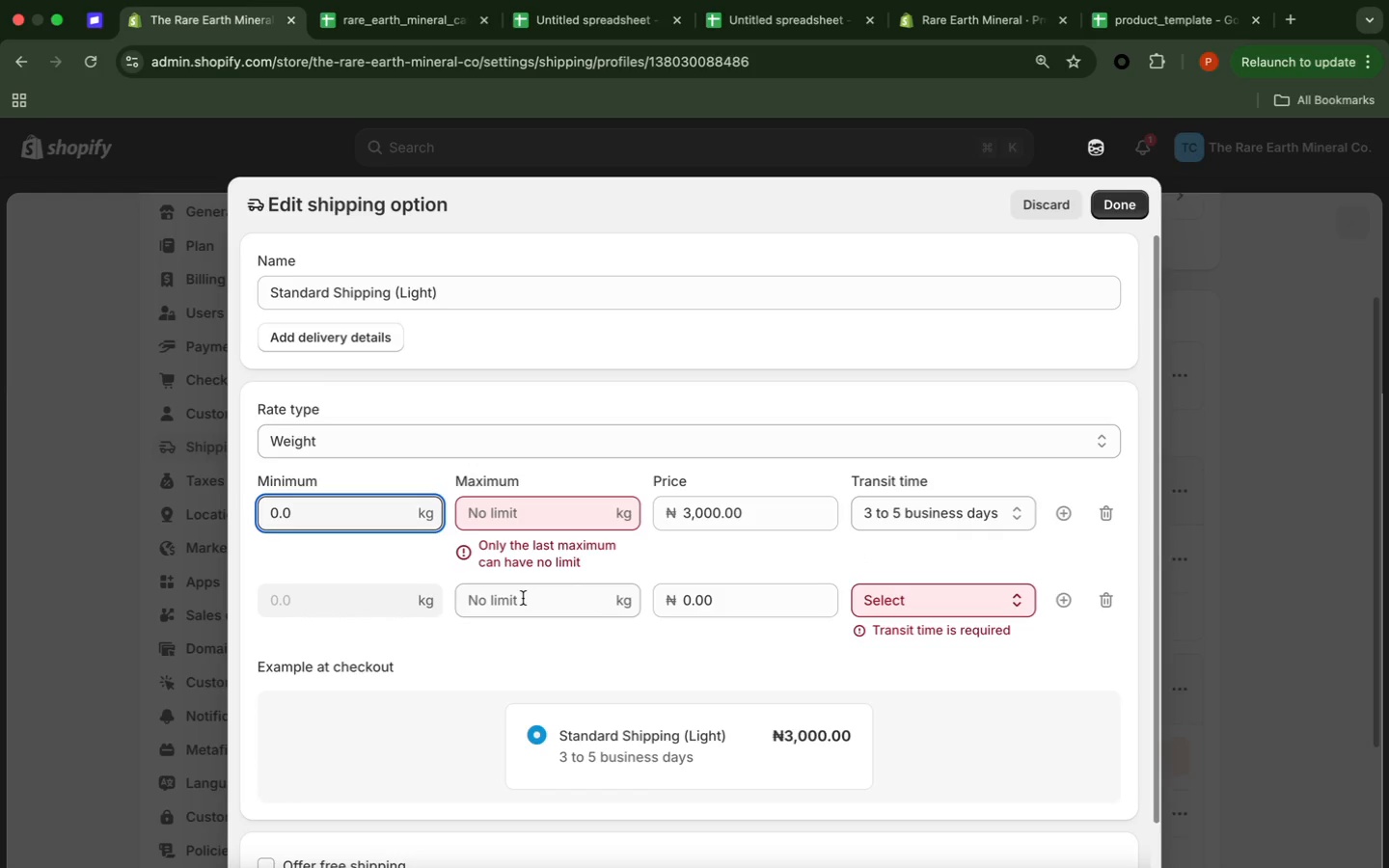 
key(0)
 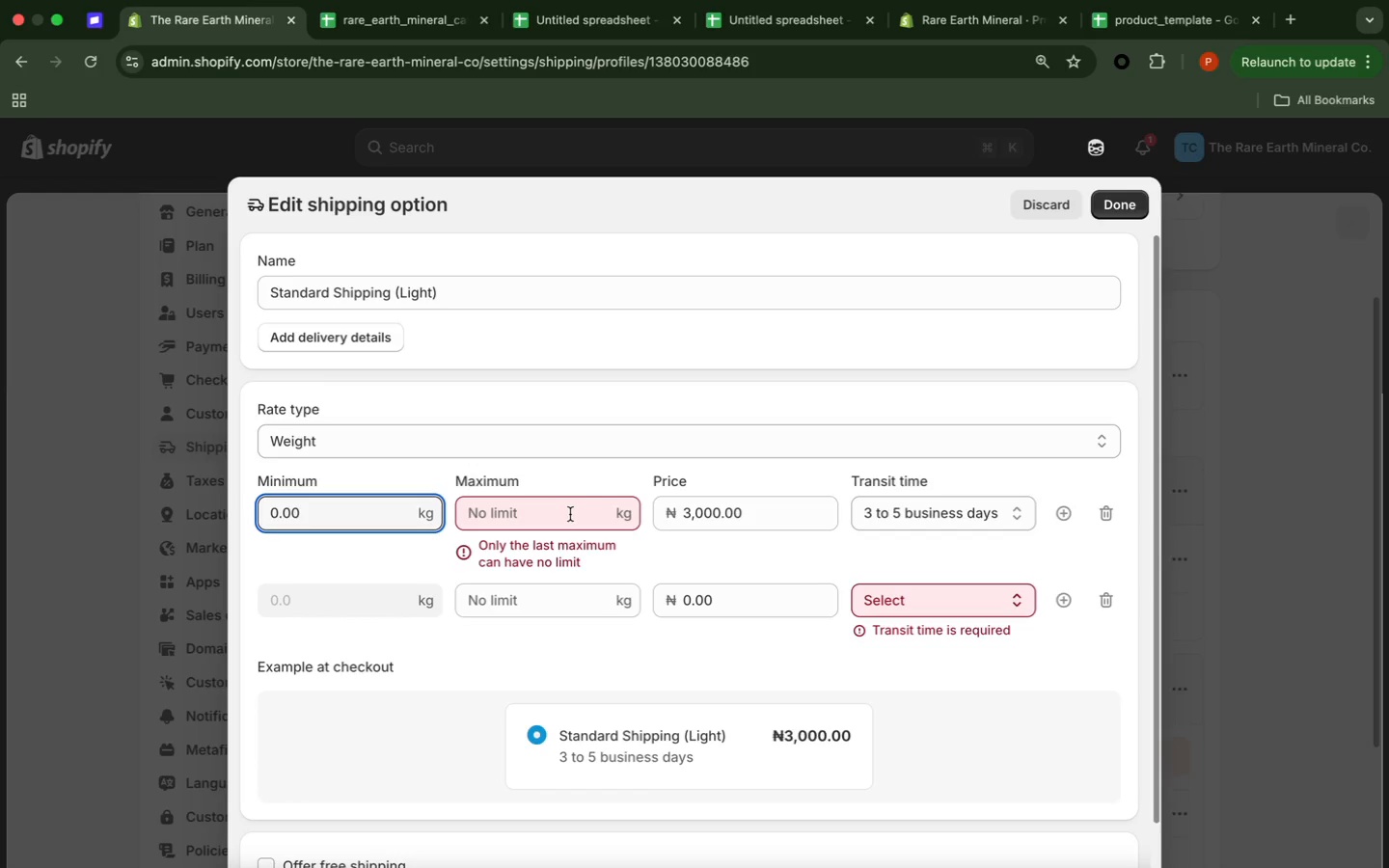 
left_click([567, 515])
 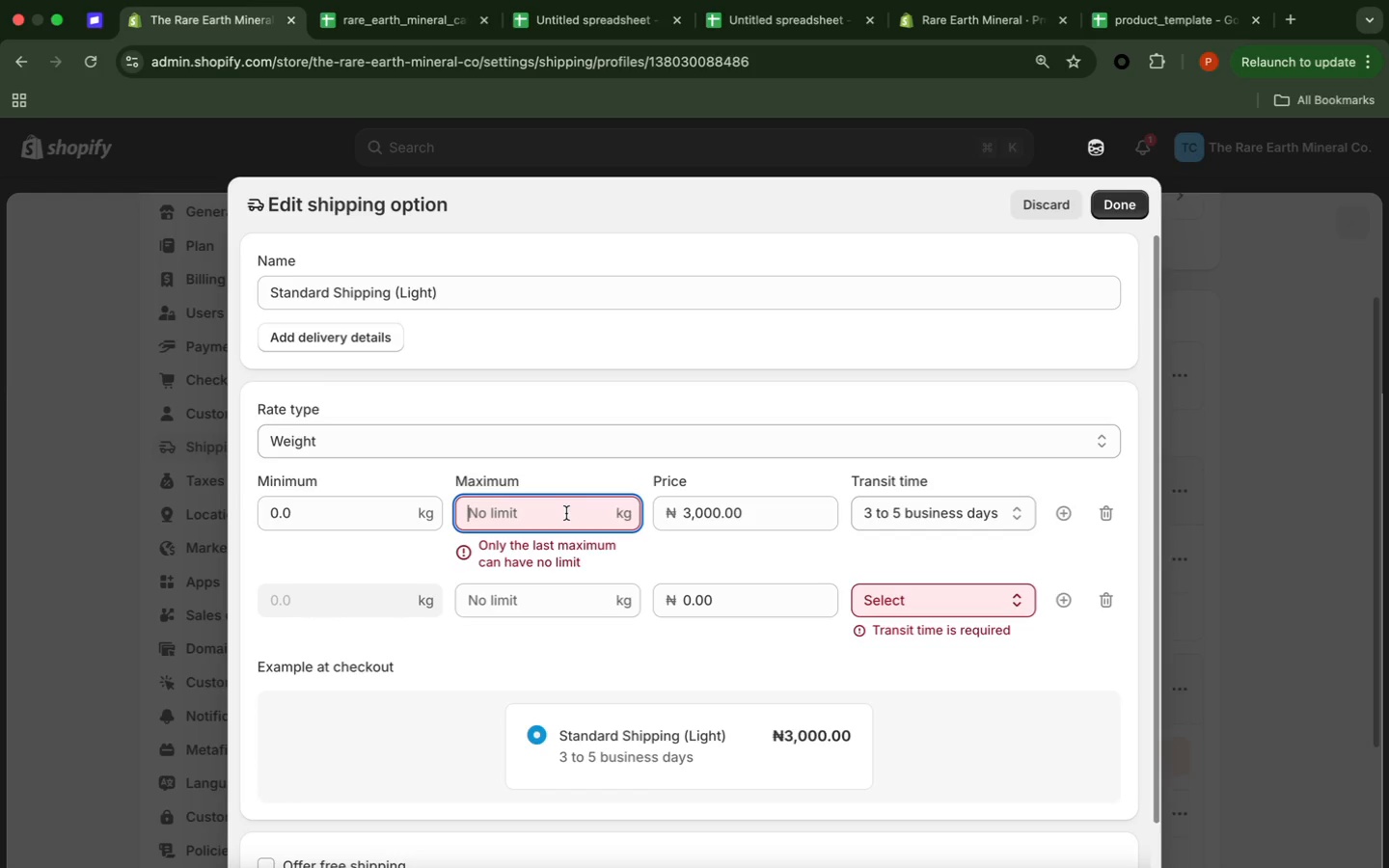 
type(10)
 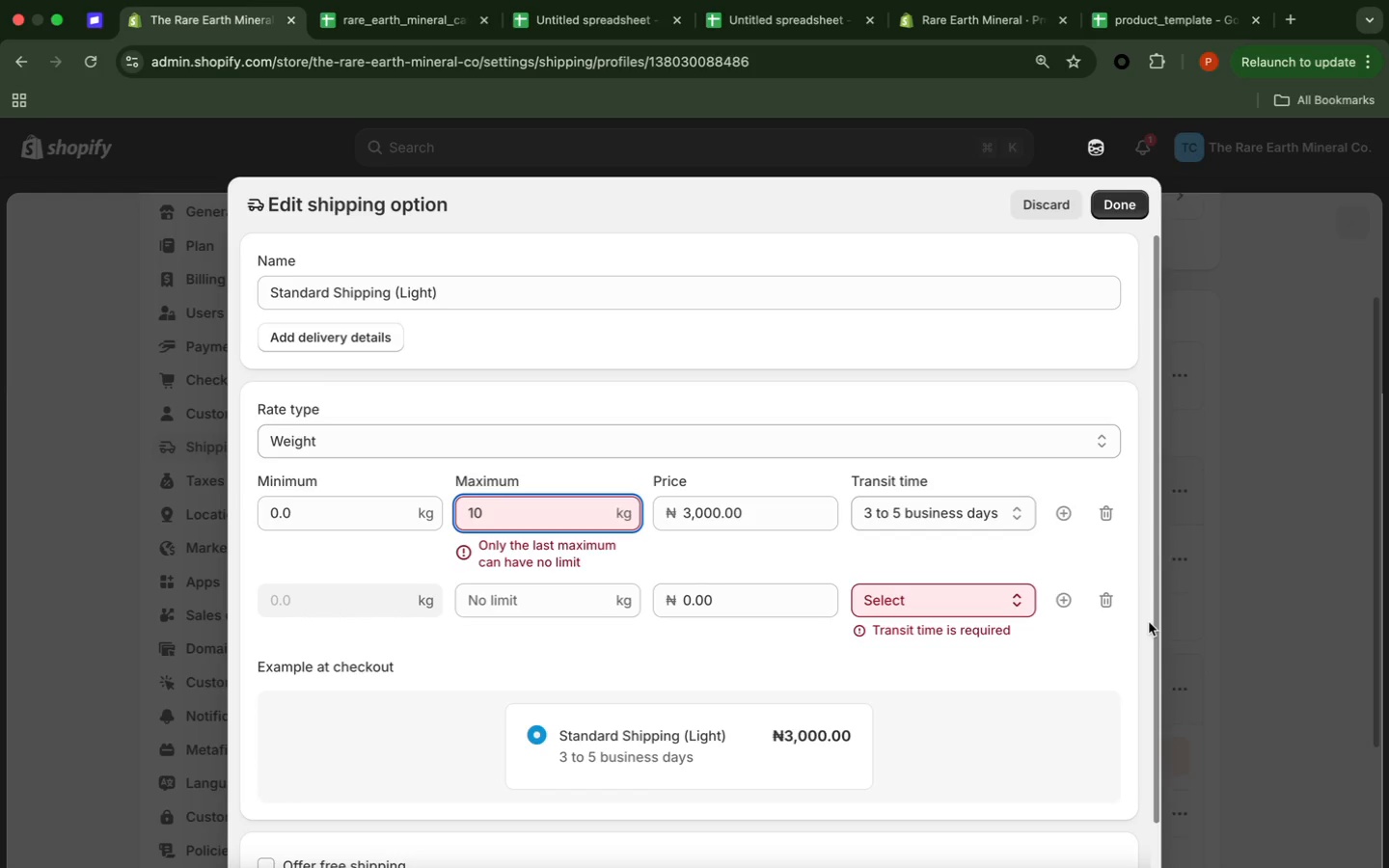 
wait(6.15)
 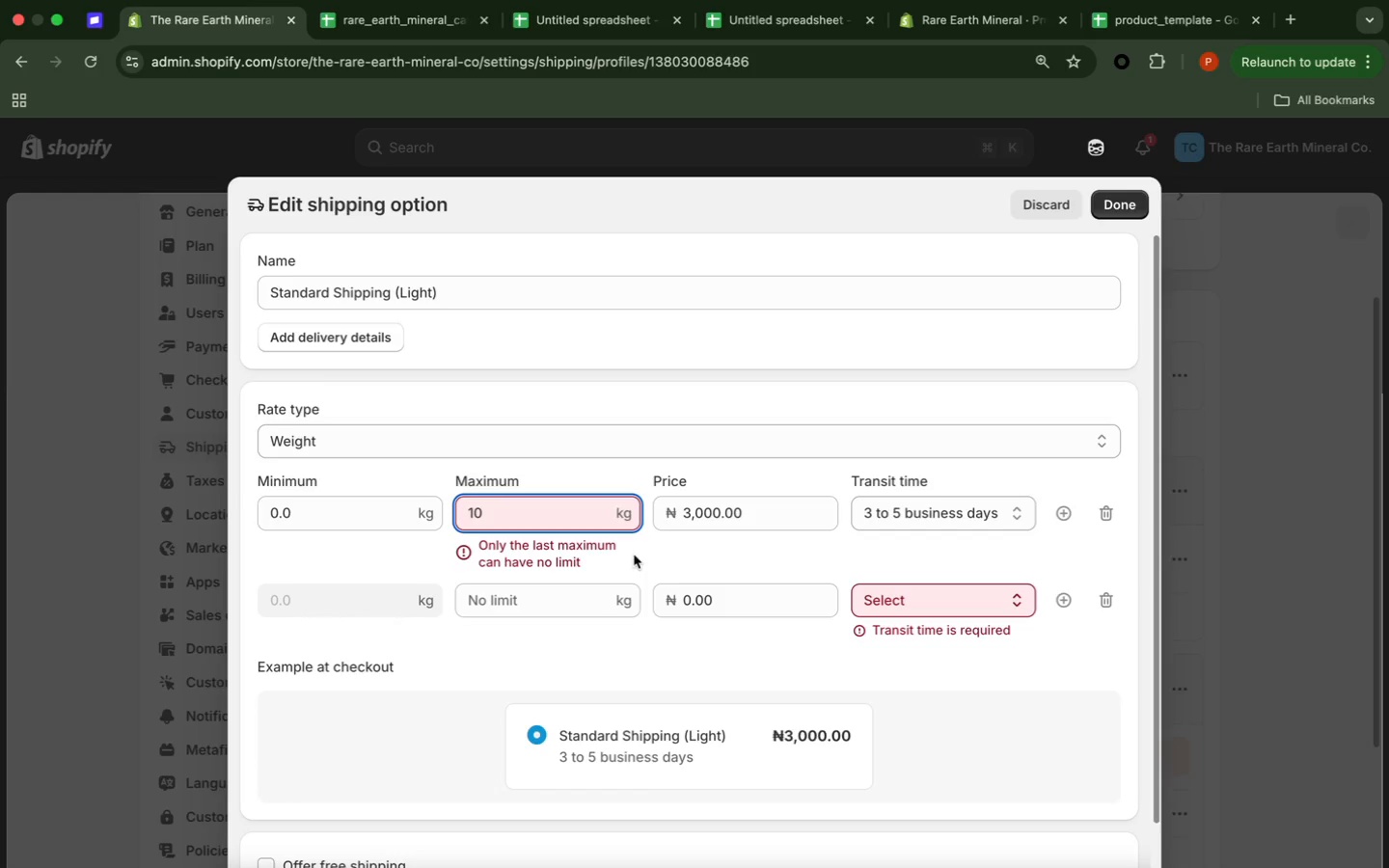 
left_click([1016, 558])
 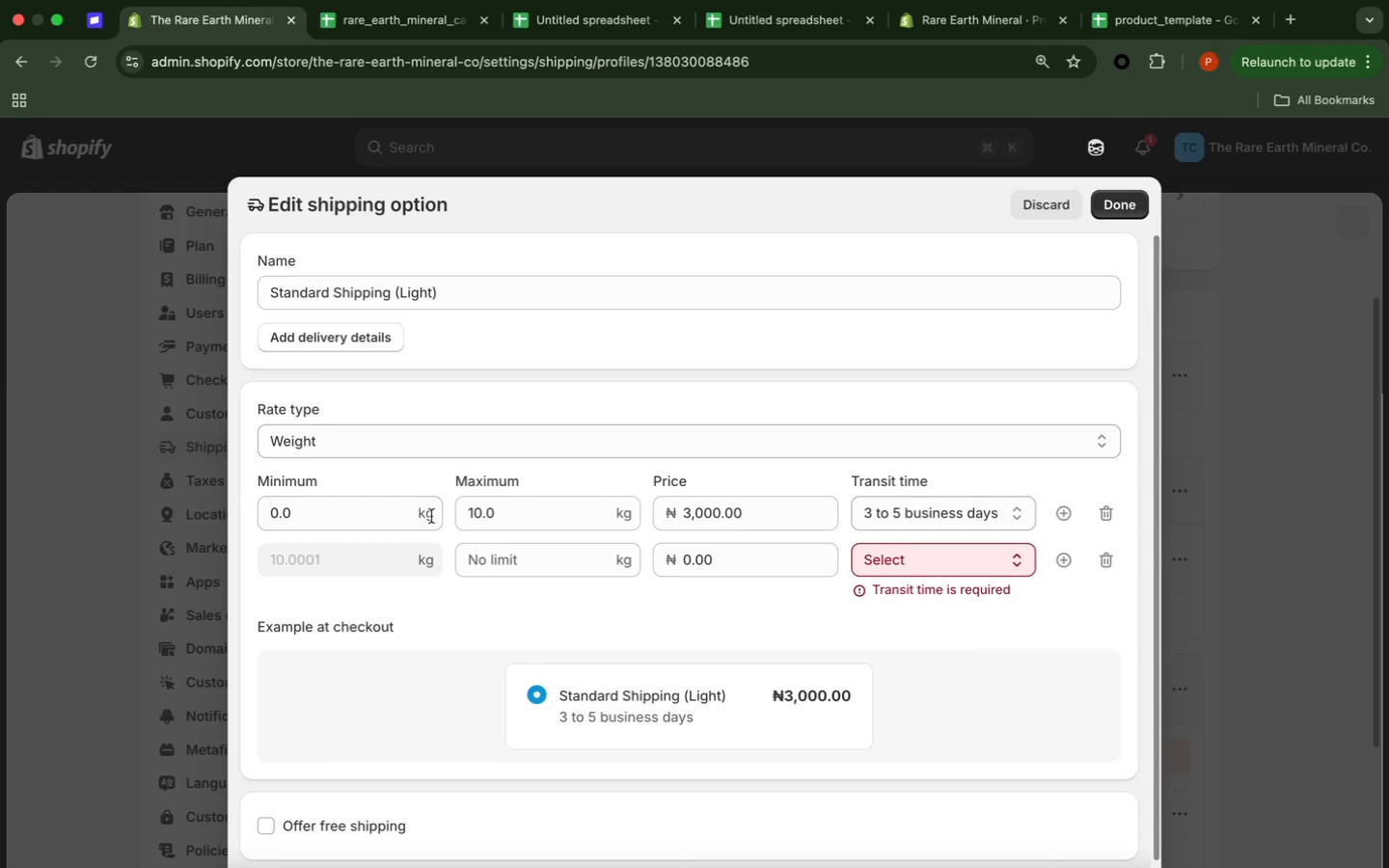 
double_click([435, 514])
 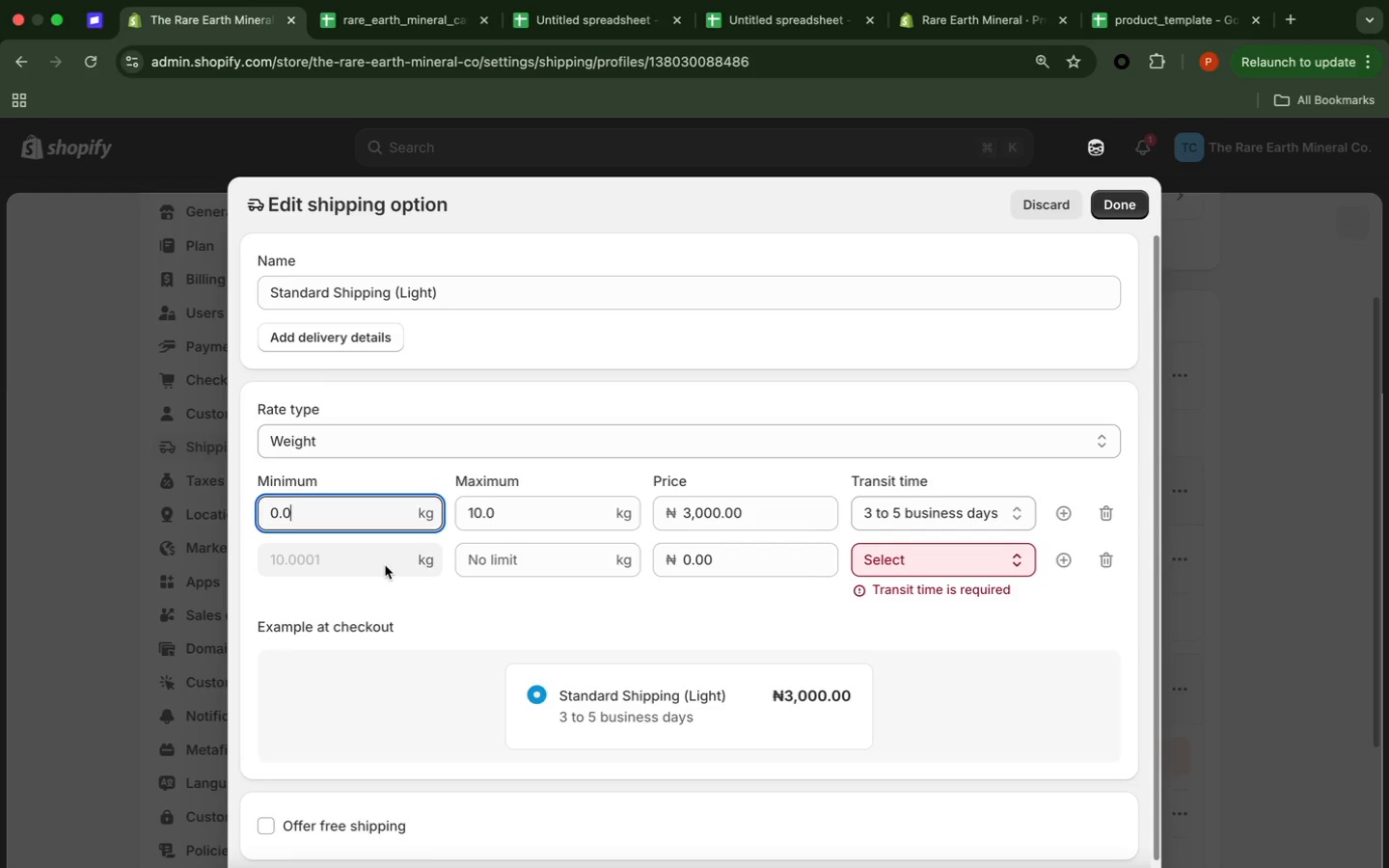 
wait(23.95)
 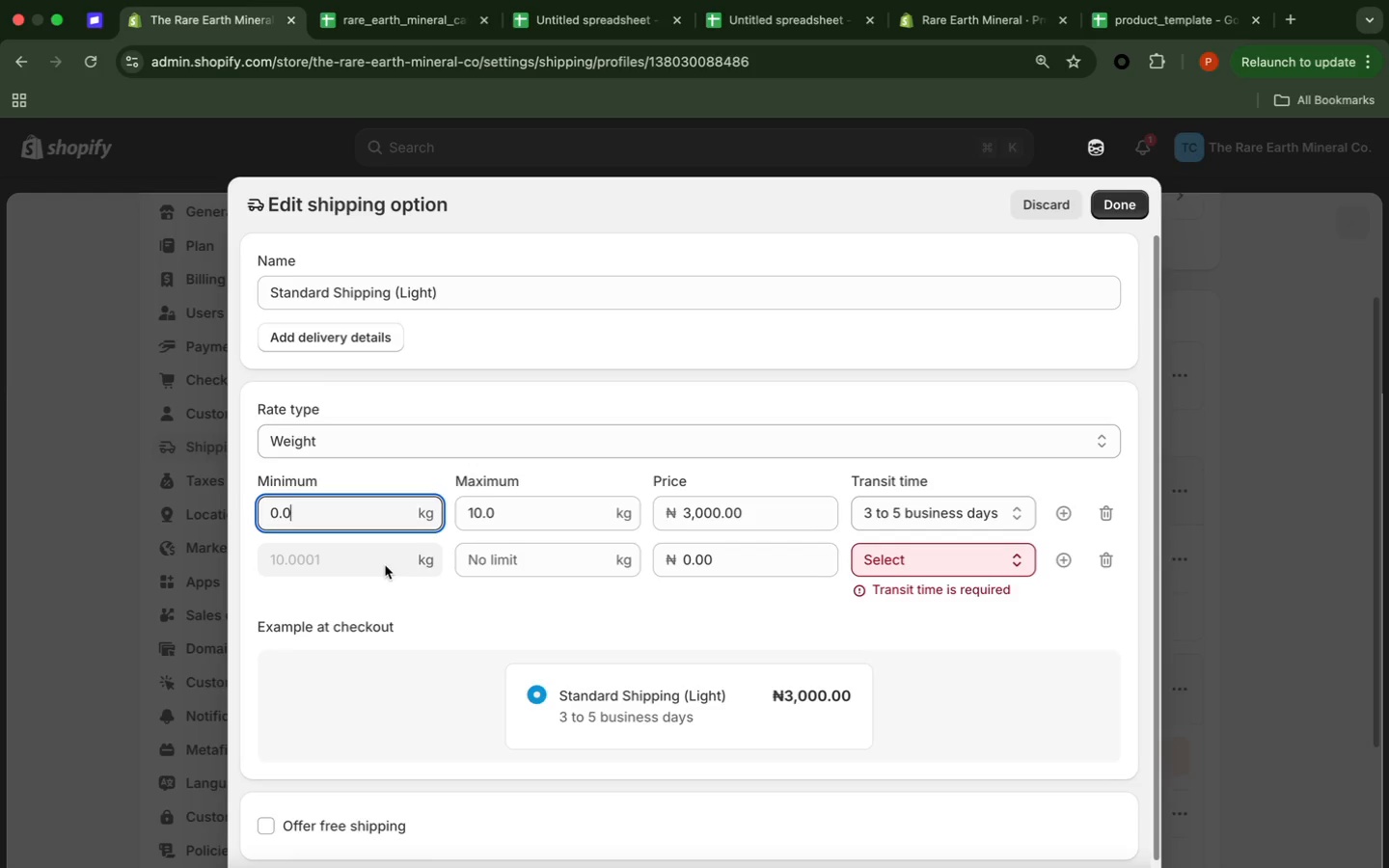 
left_click([379, 564])
 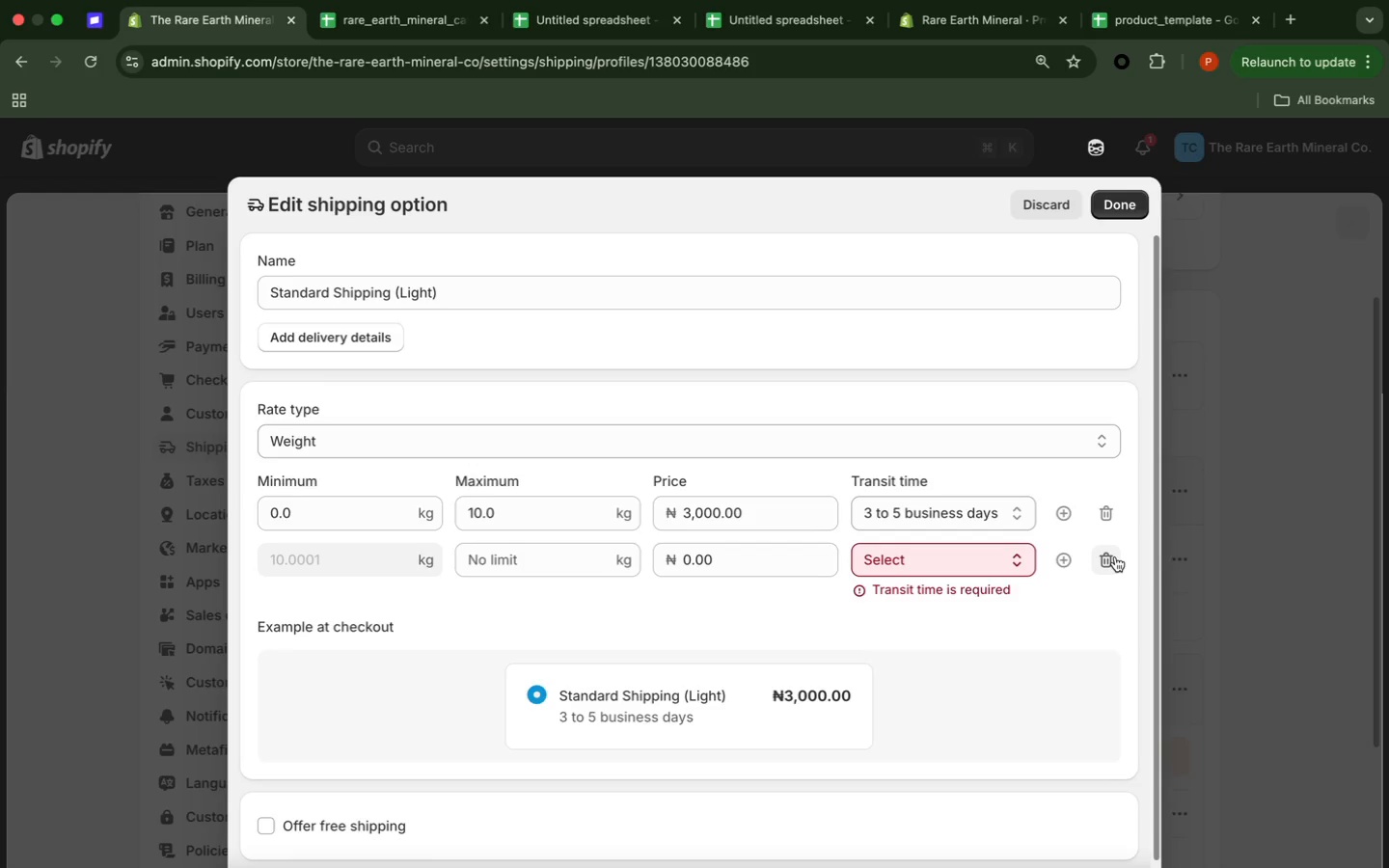 
wait(6.85)
 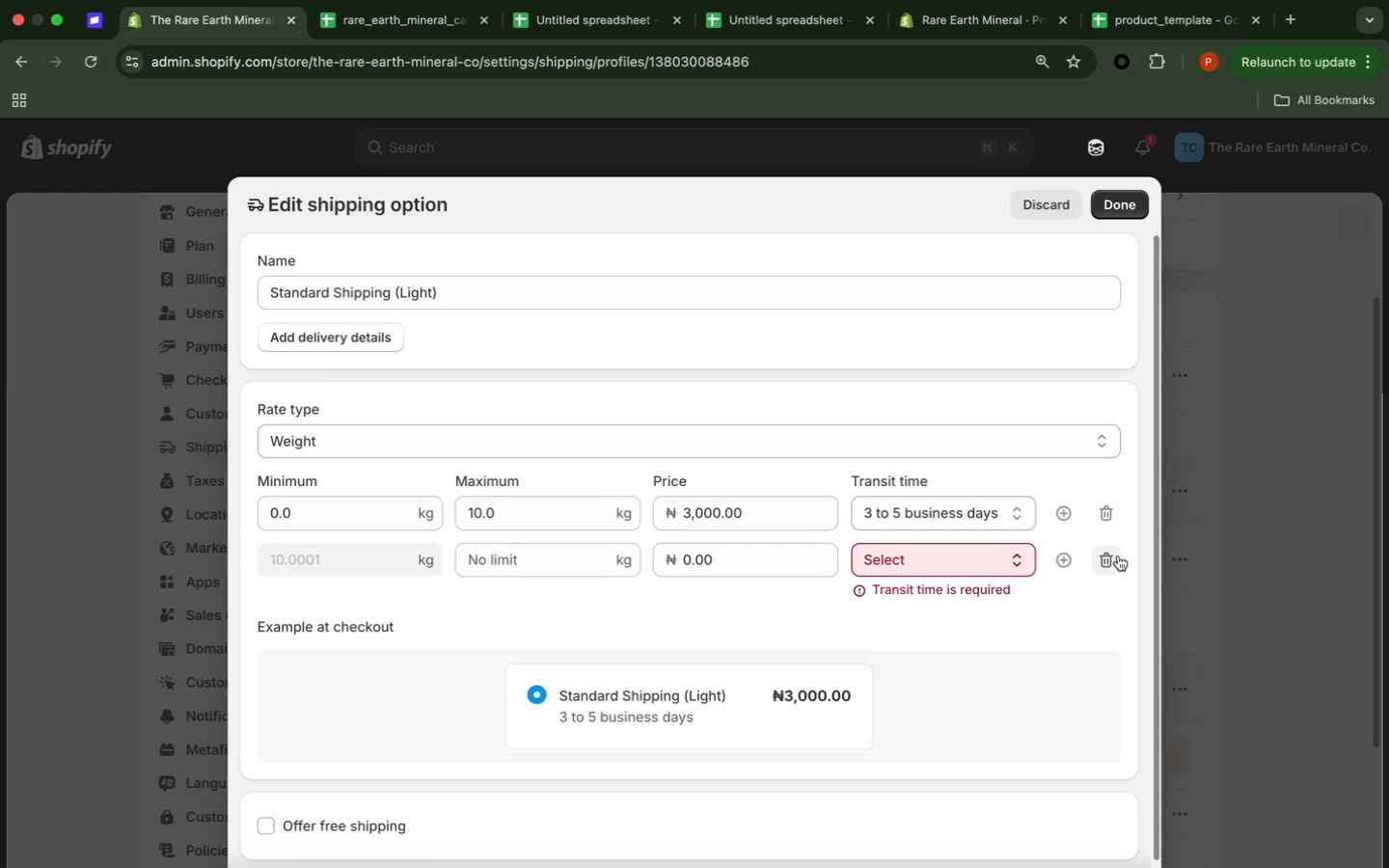 
left_click([1115, 556])
 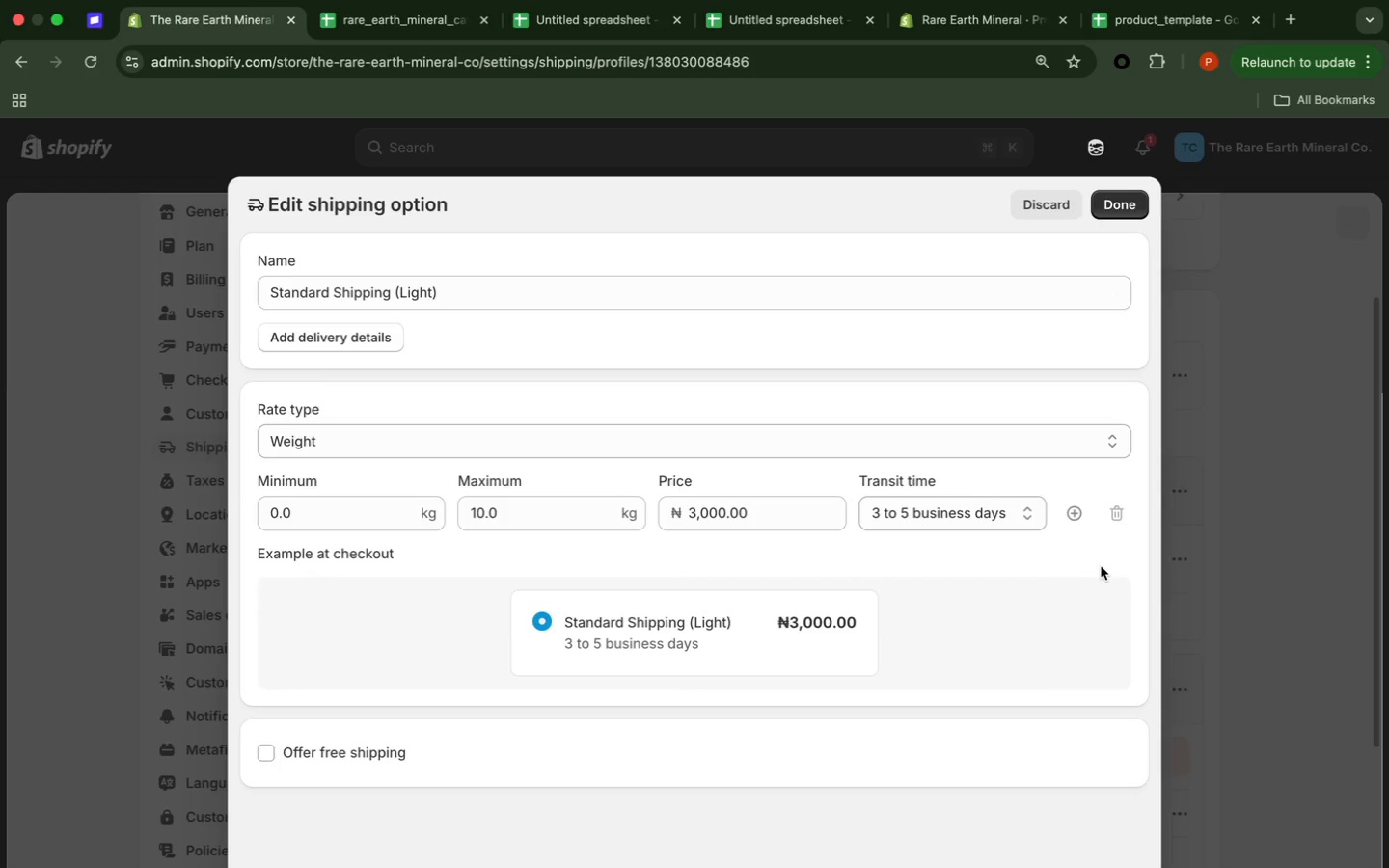 
left_click([1101, 566])
 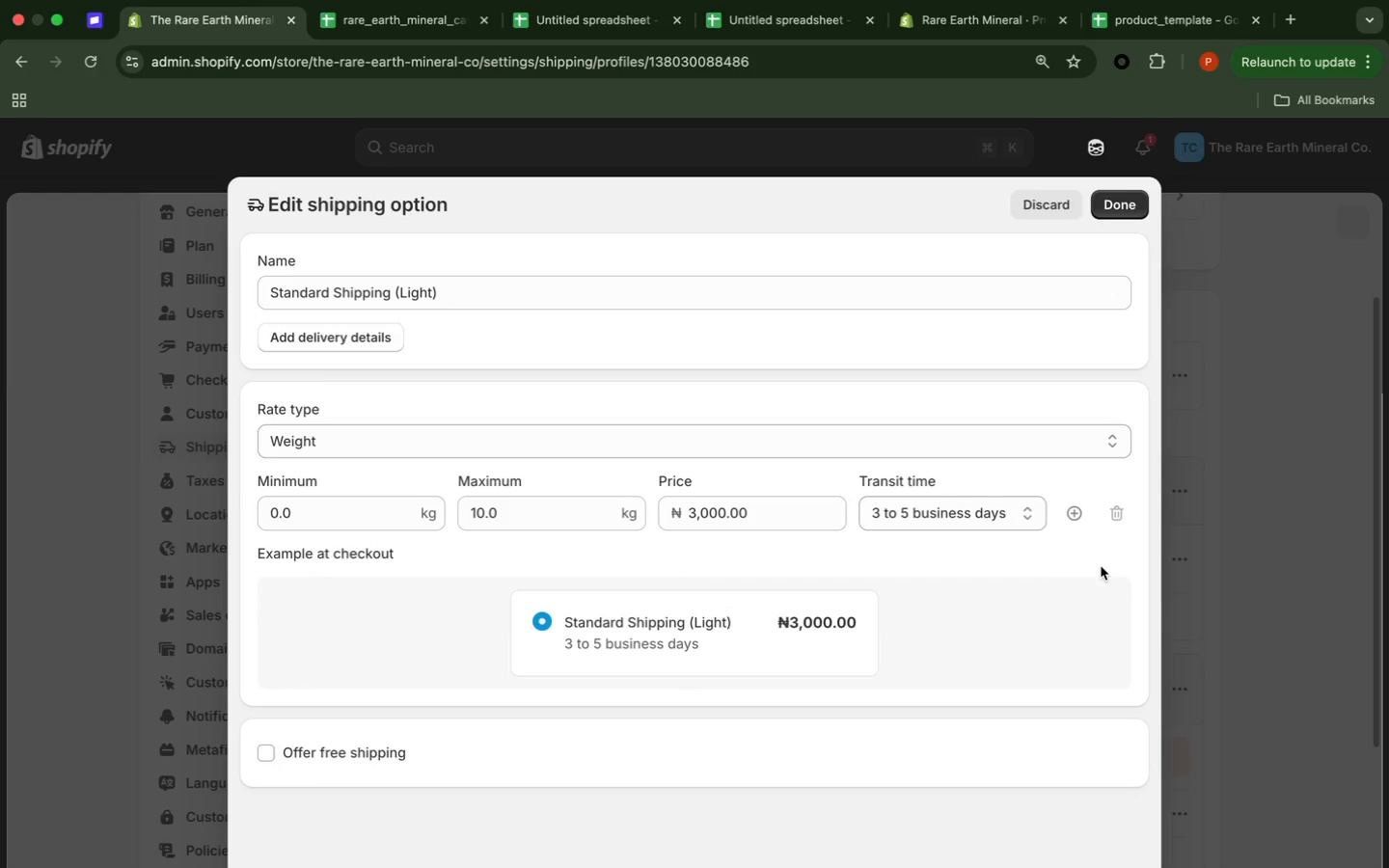 
scroll: coordinate [1101, 566], scroll_direction: down, amount: 1.0
 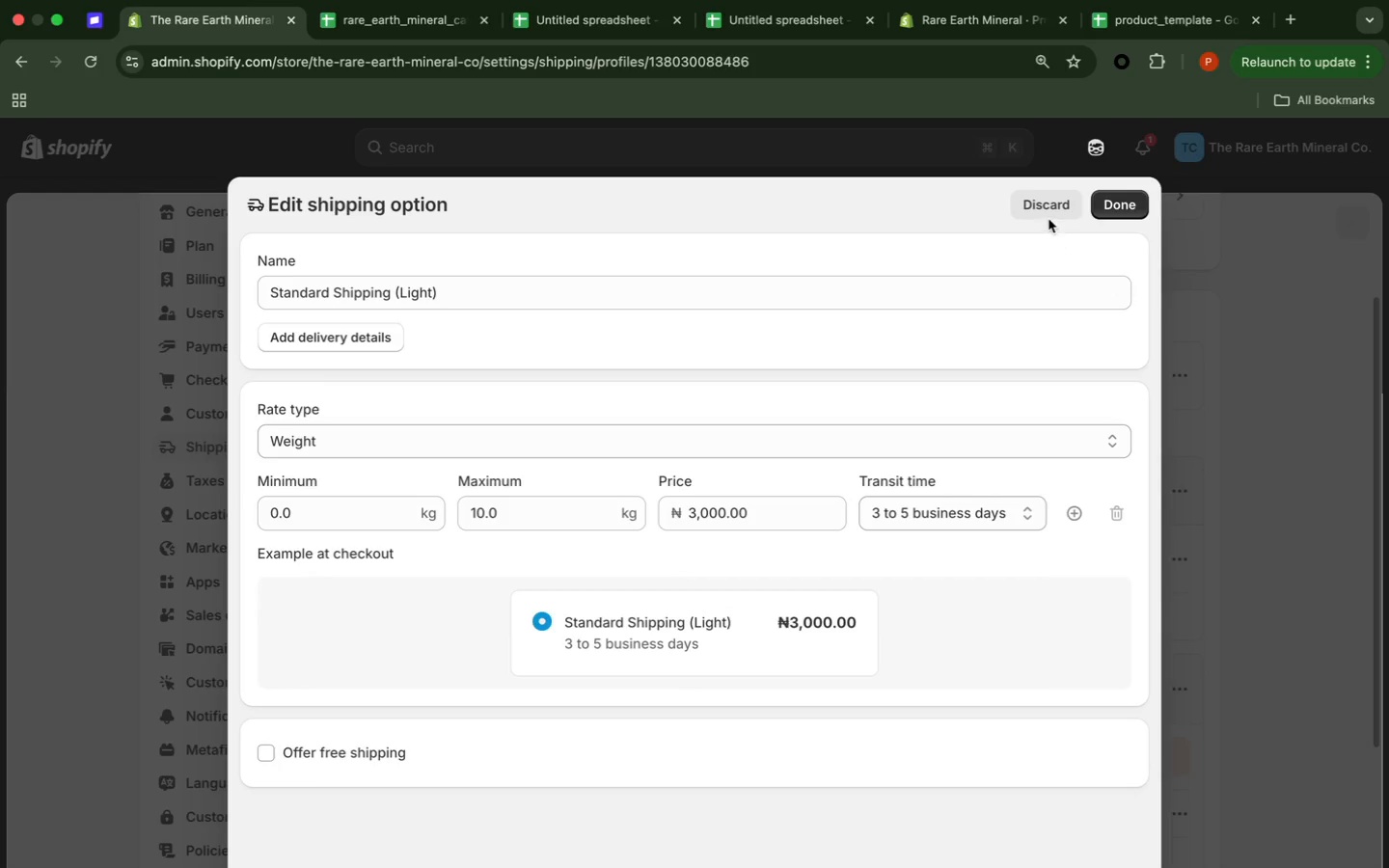 
left_click([1103, 212])
 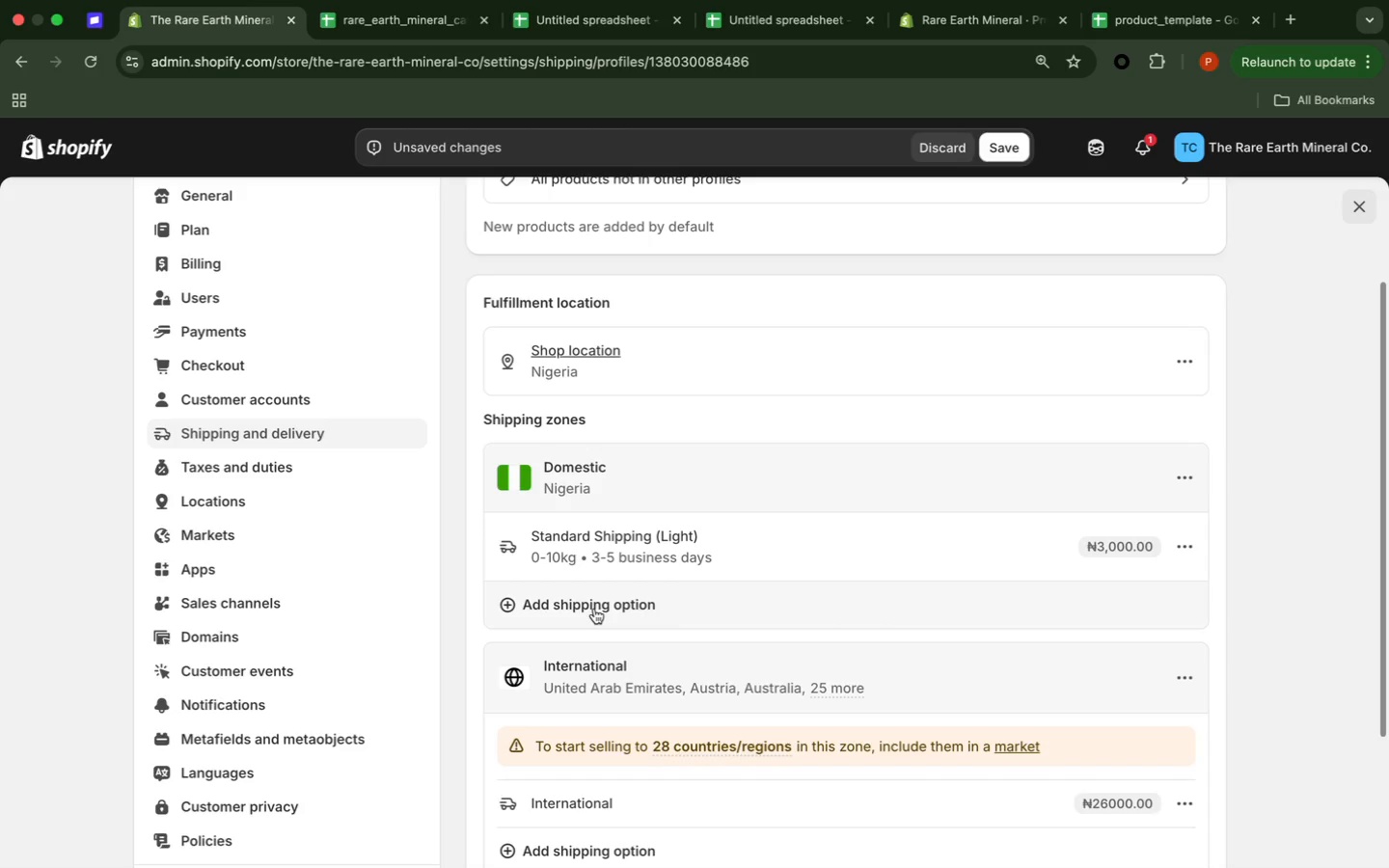 
wait(9.43)
 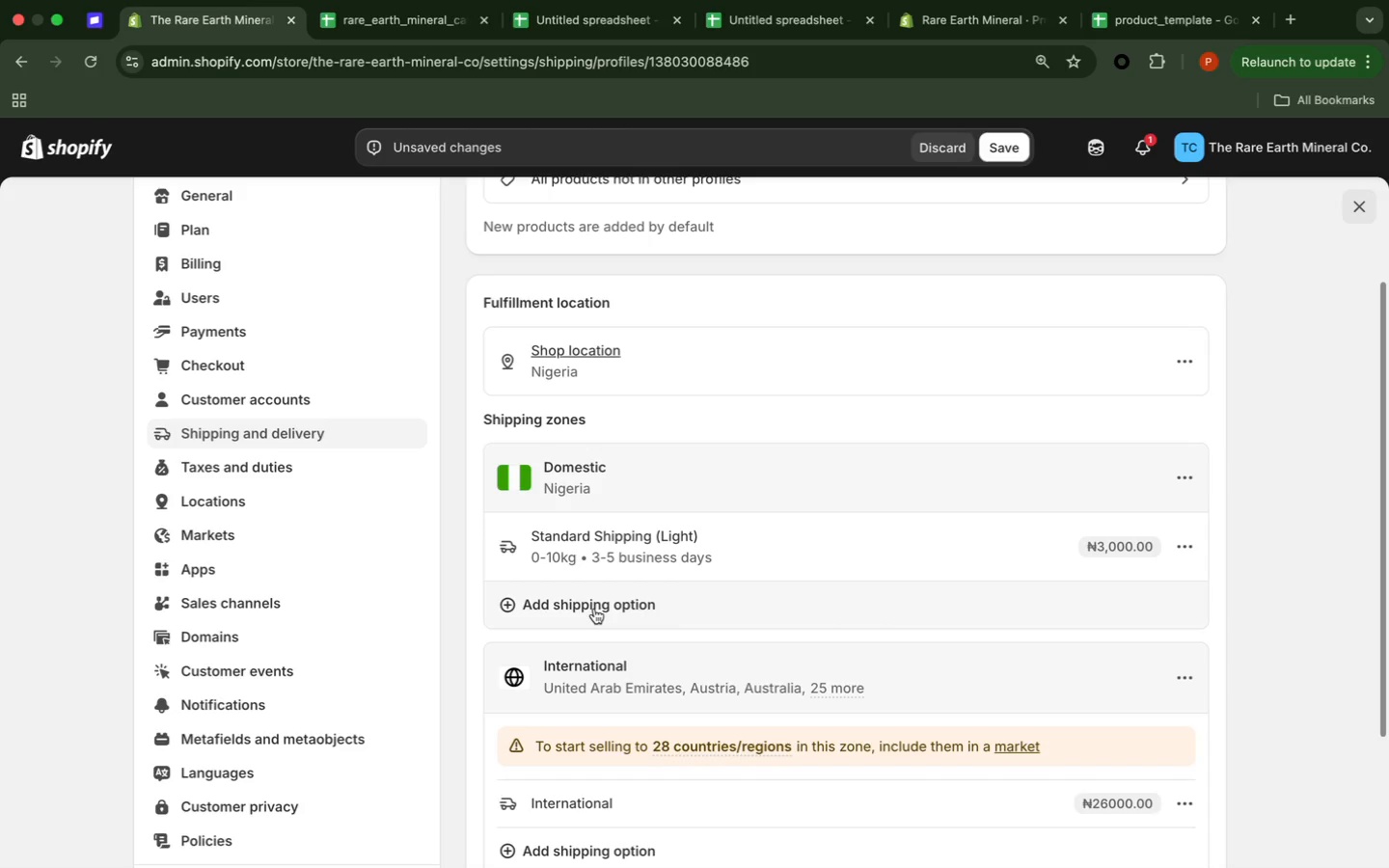 
left_click([628, 607])
 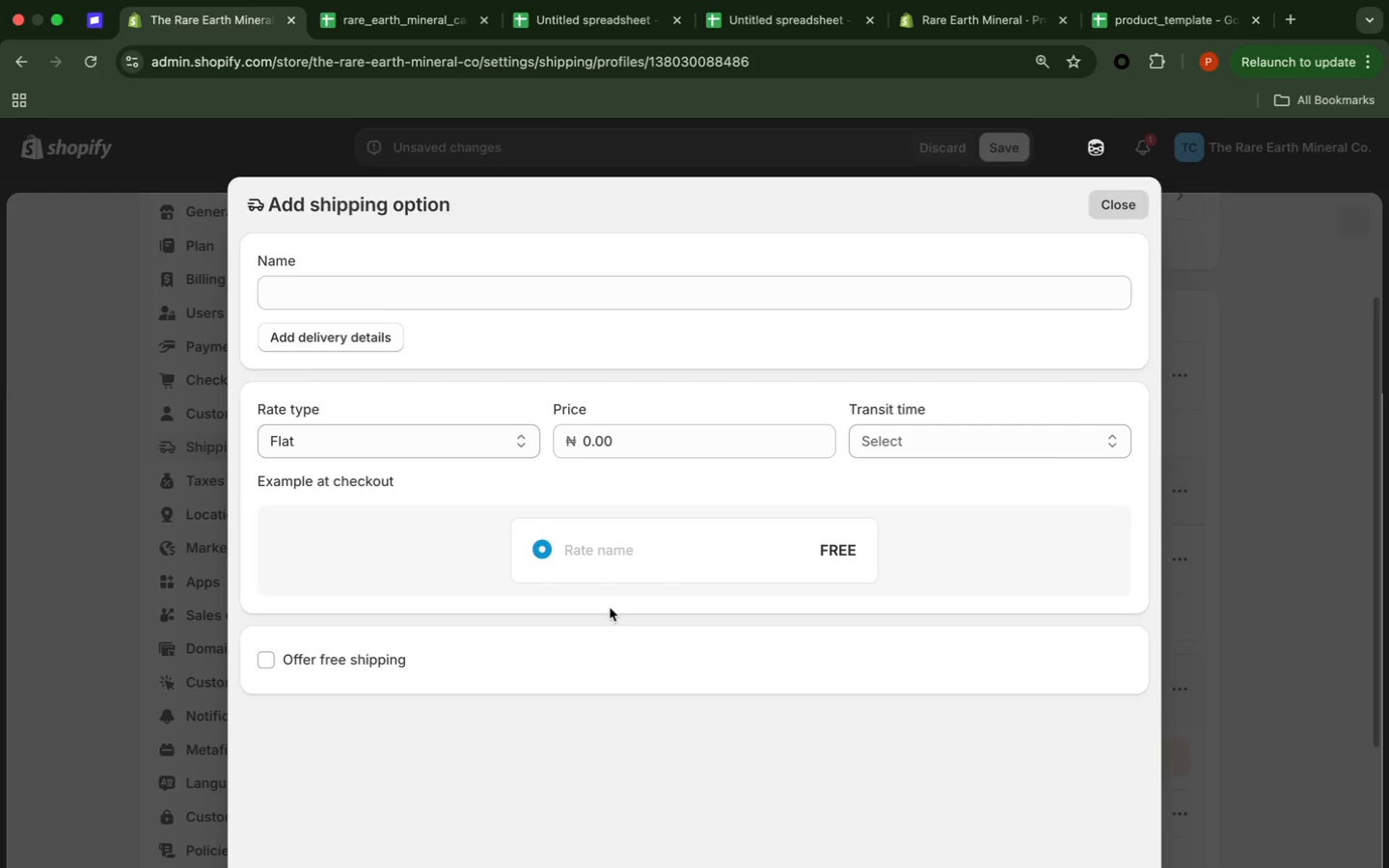 
wait(12.47)
 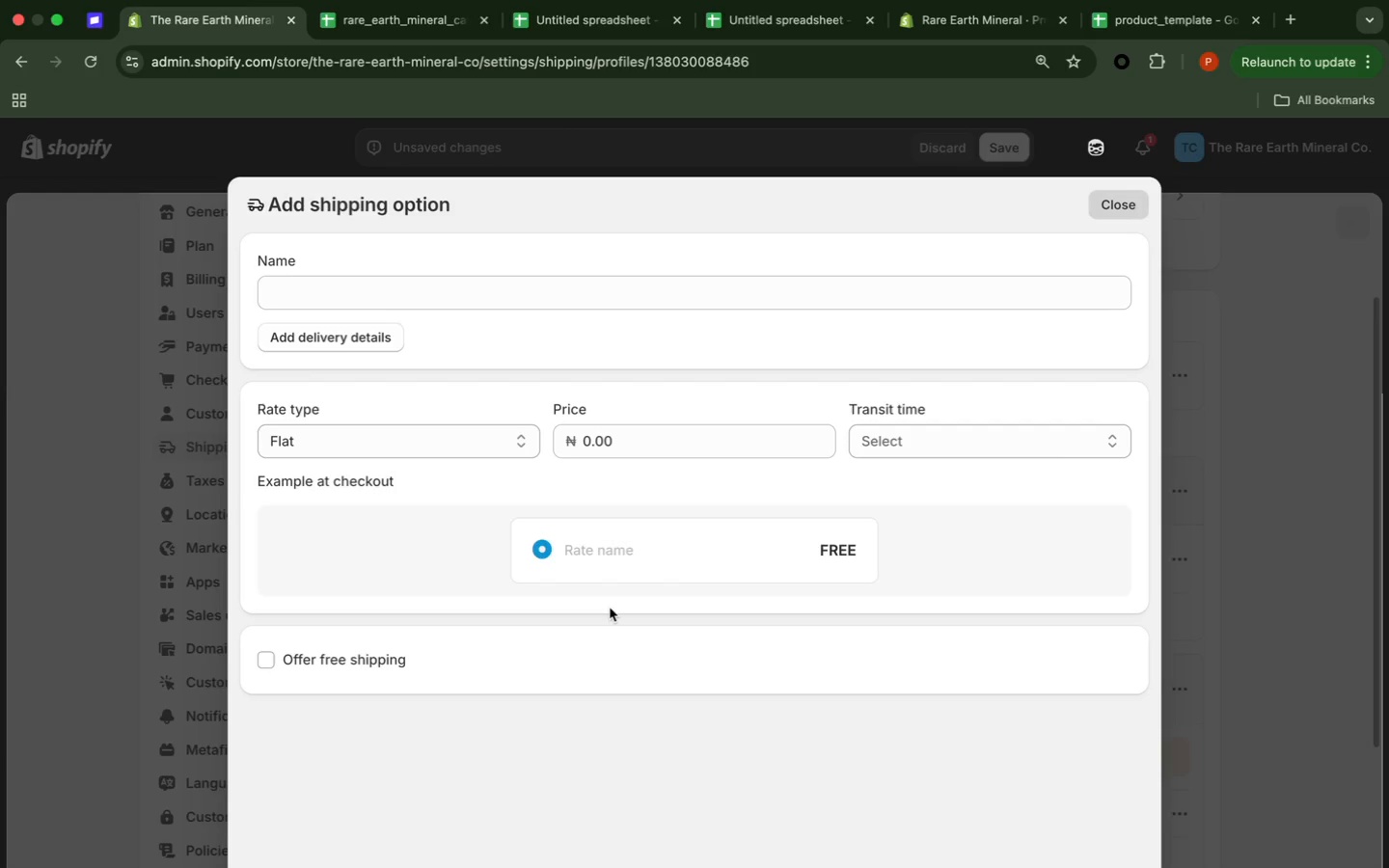 
left_click([584, 292])
 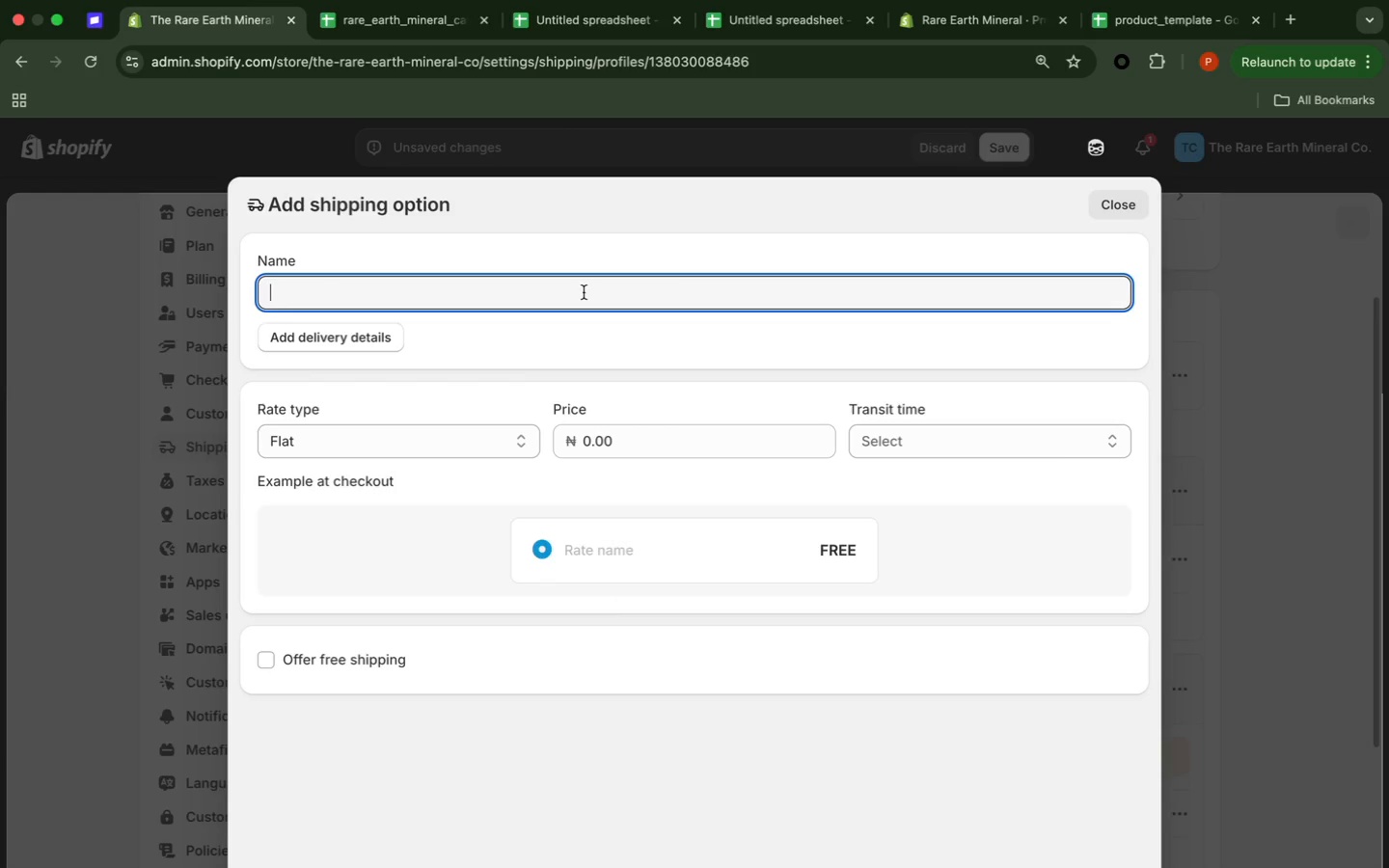 
type(Standard Shipping (Medium))
 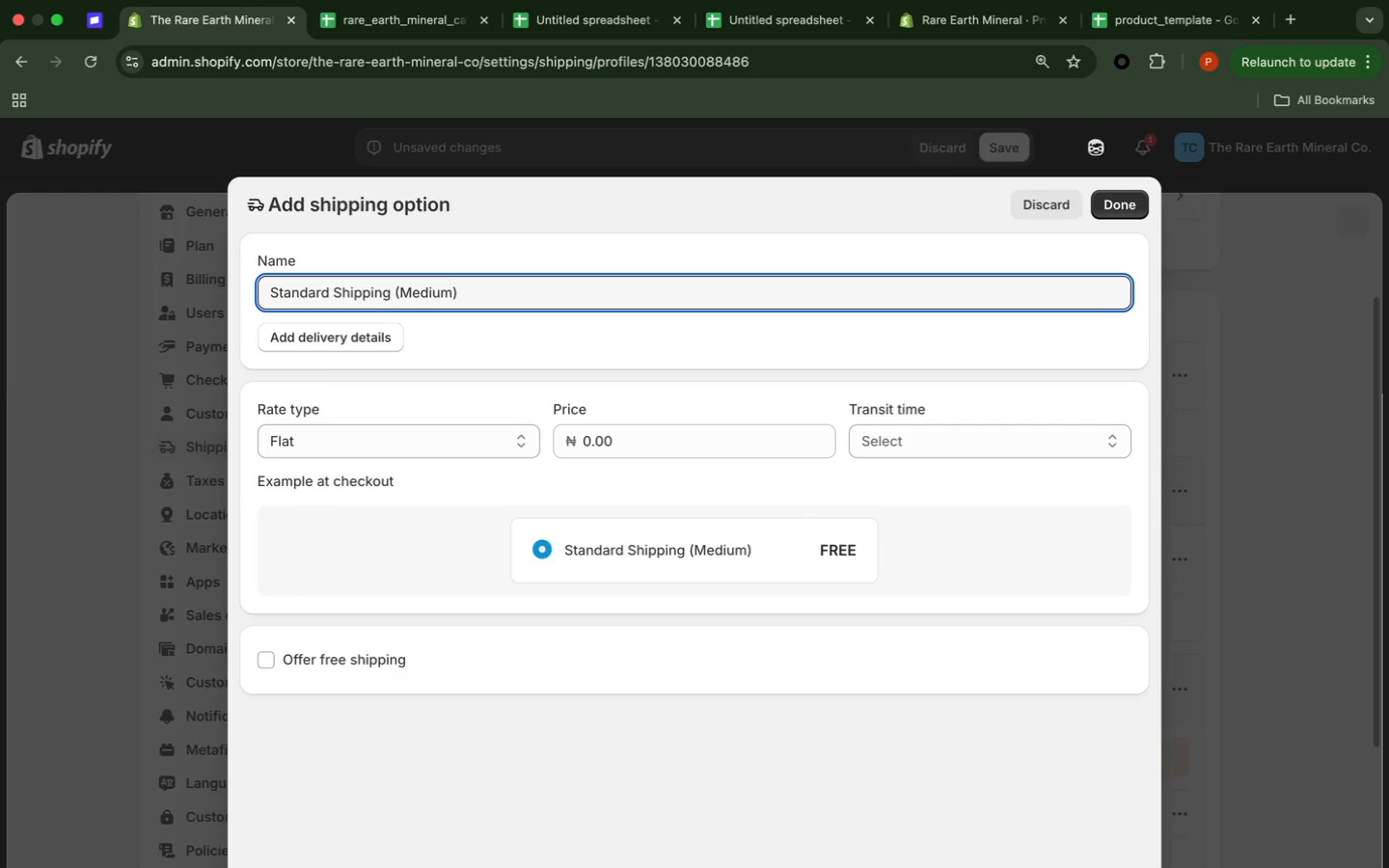 
wait(5.21)
 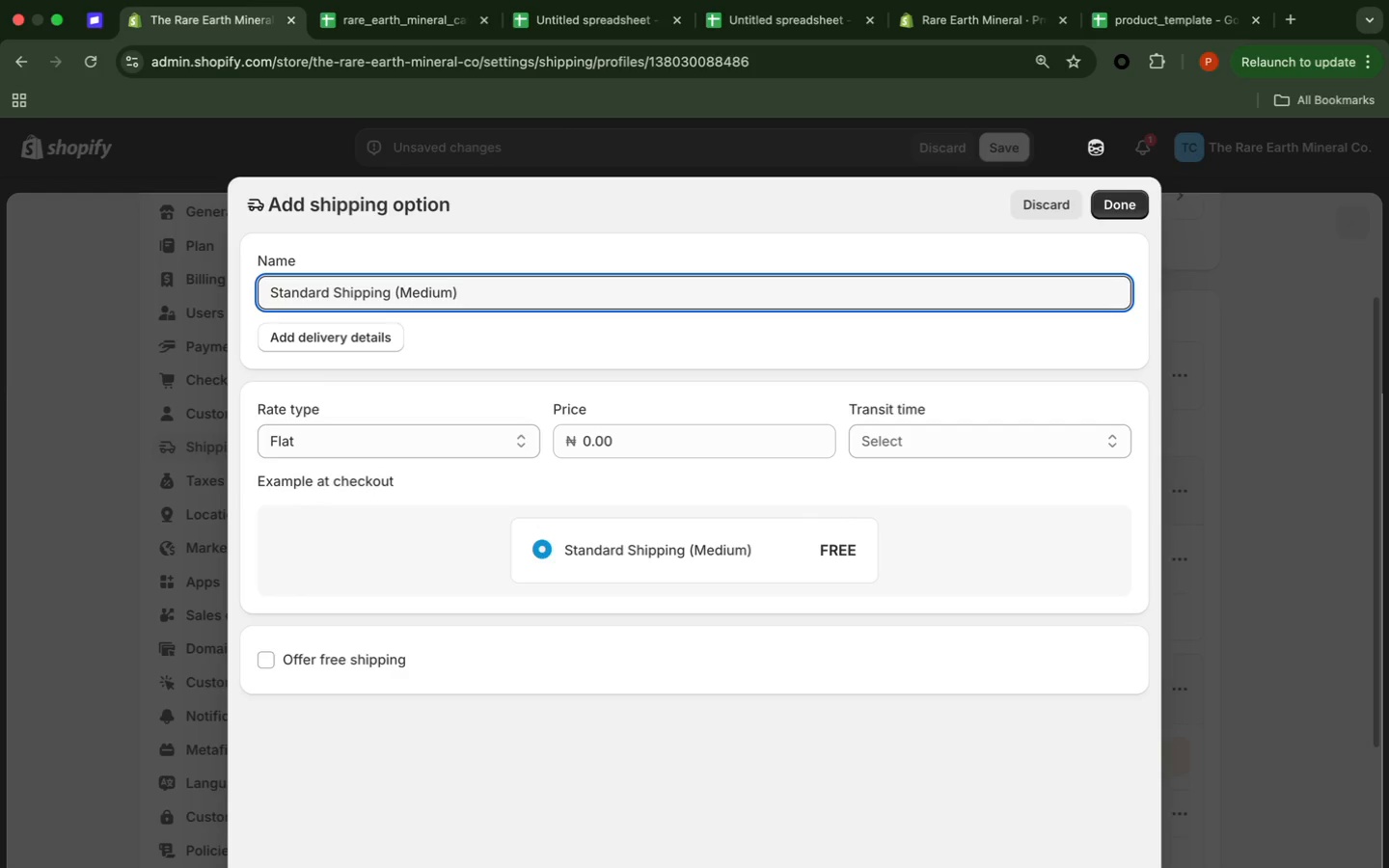 
left_click([618, 435])
 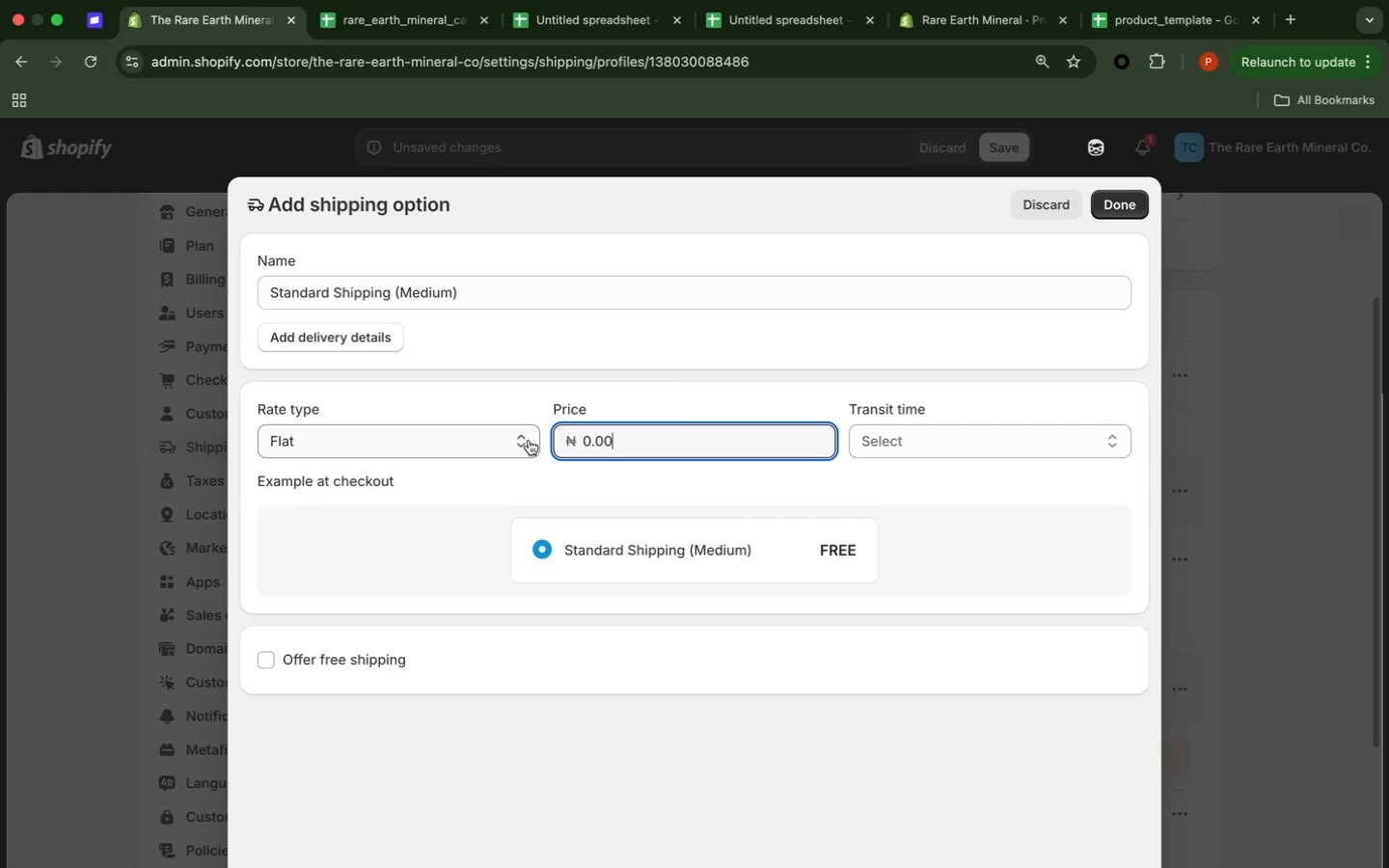 
left_click([529, 440])
 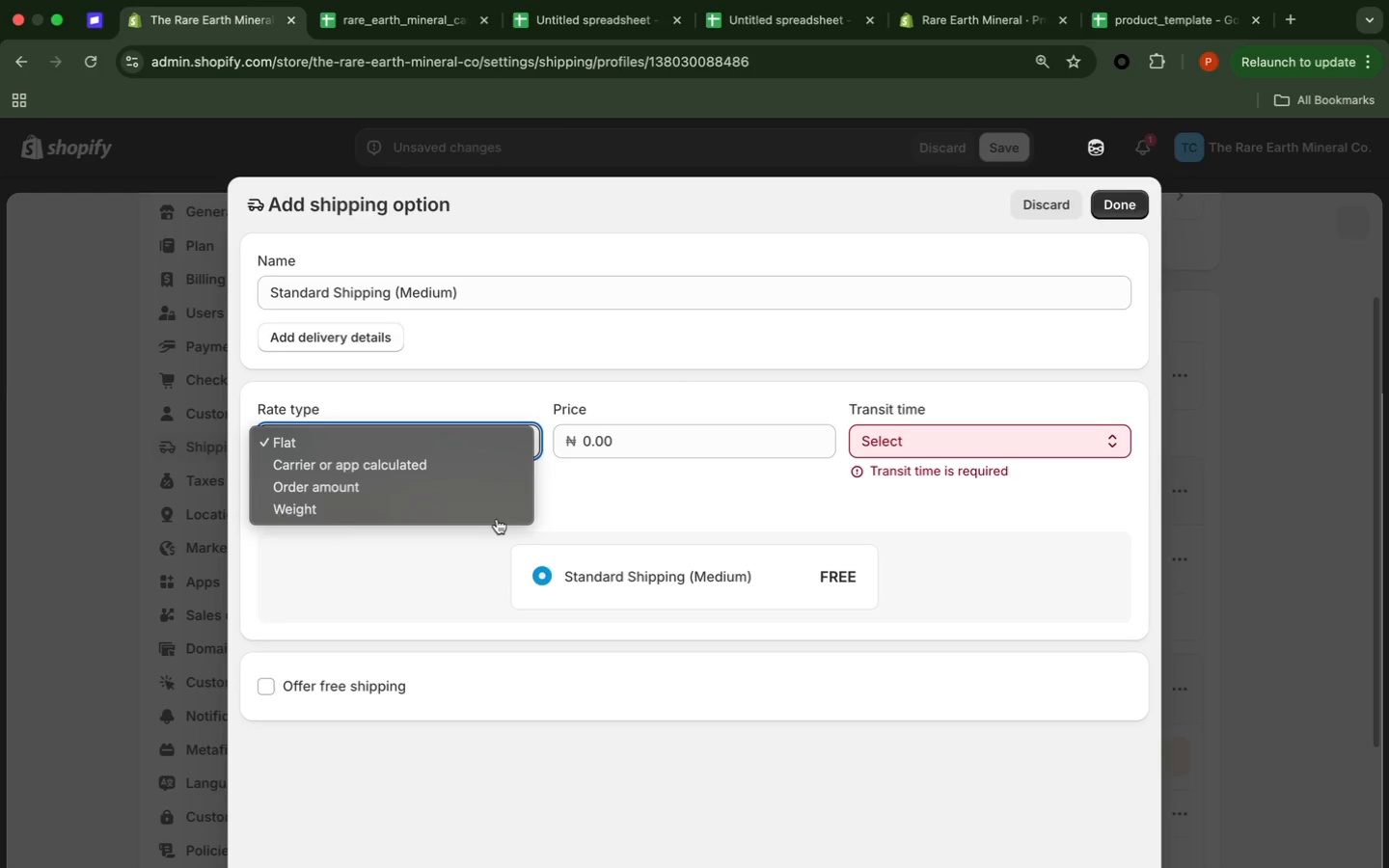 
left_click([497, 515])
 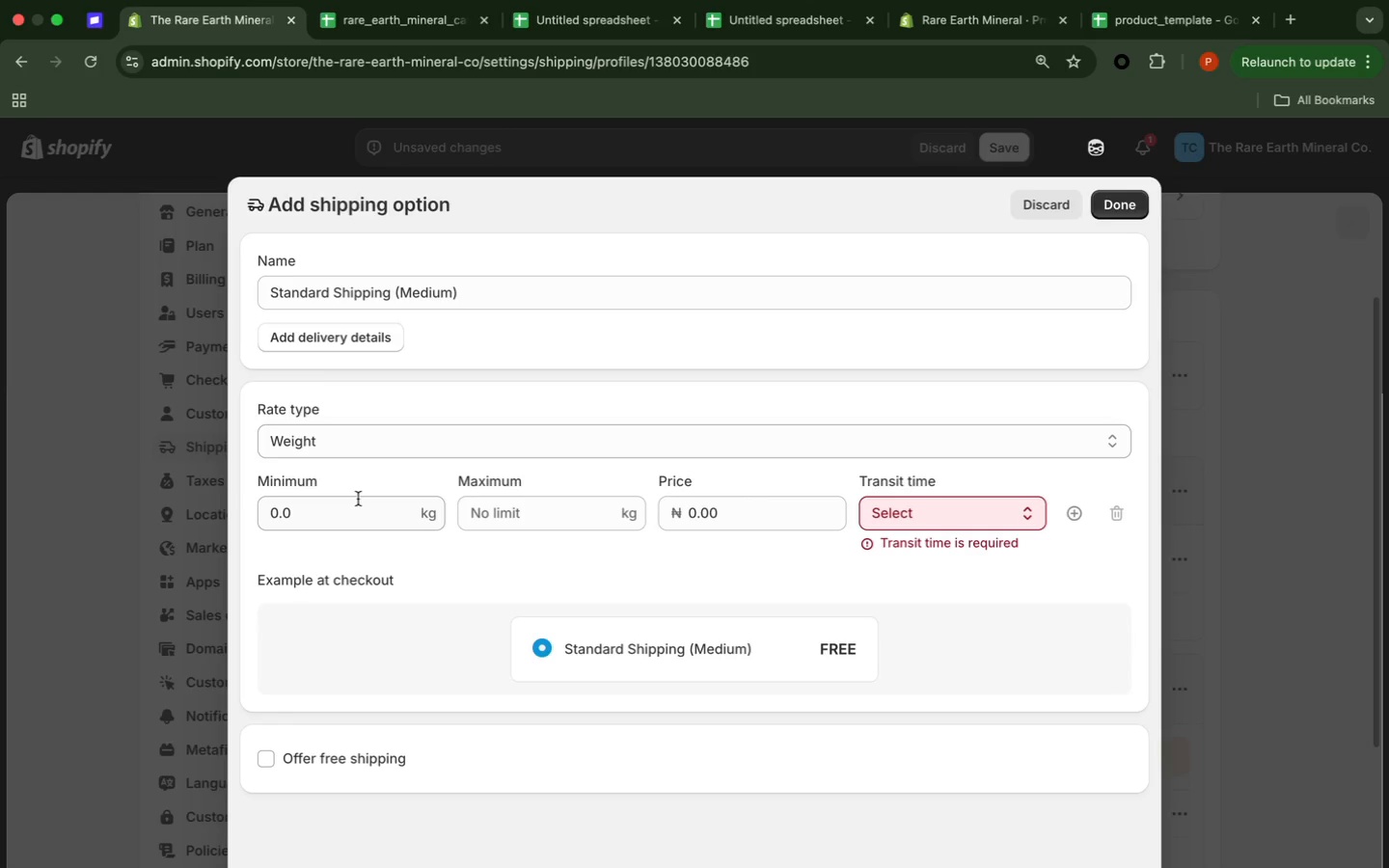 
wait(7.54)
 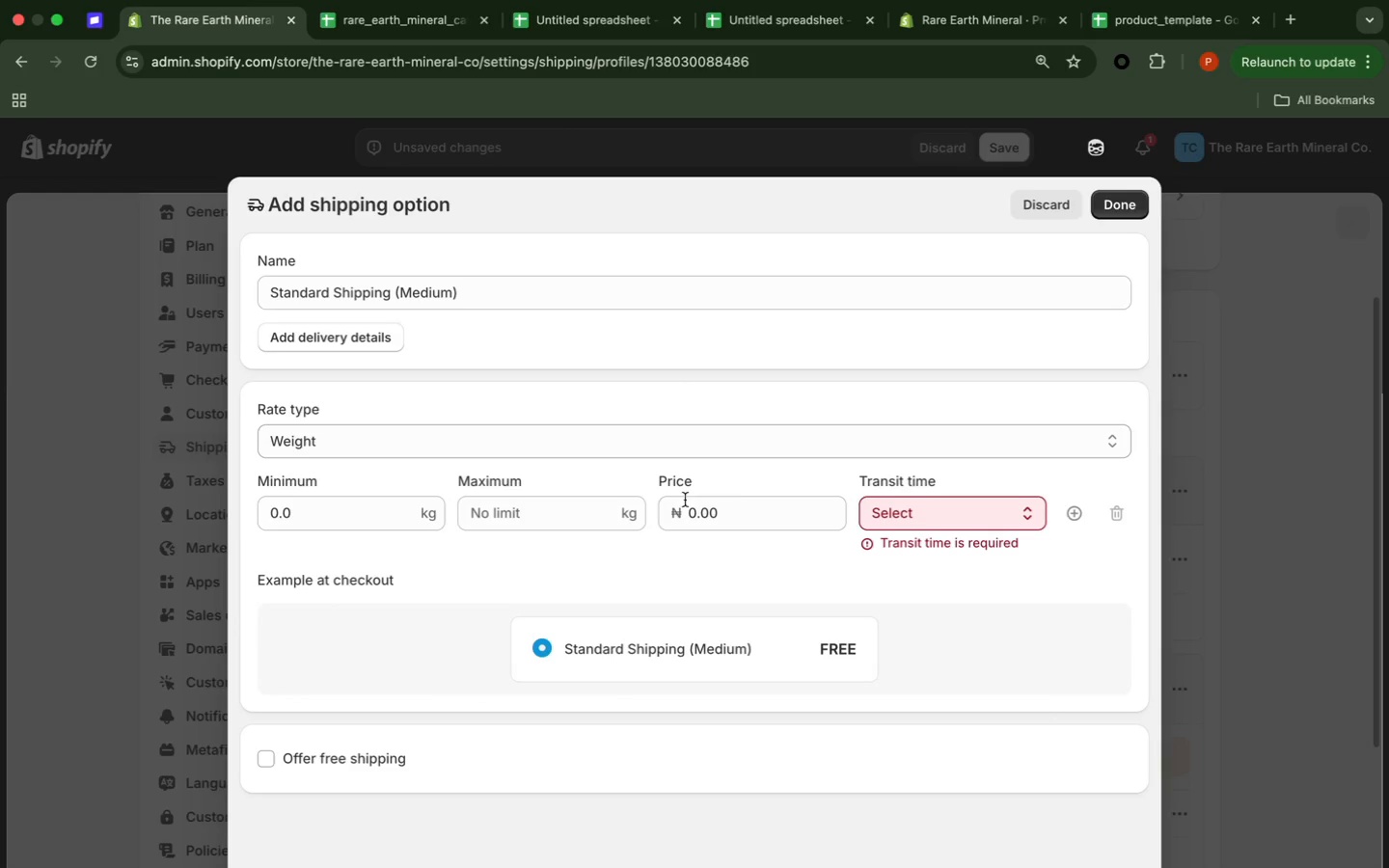 
left_click([358, 500])
 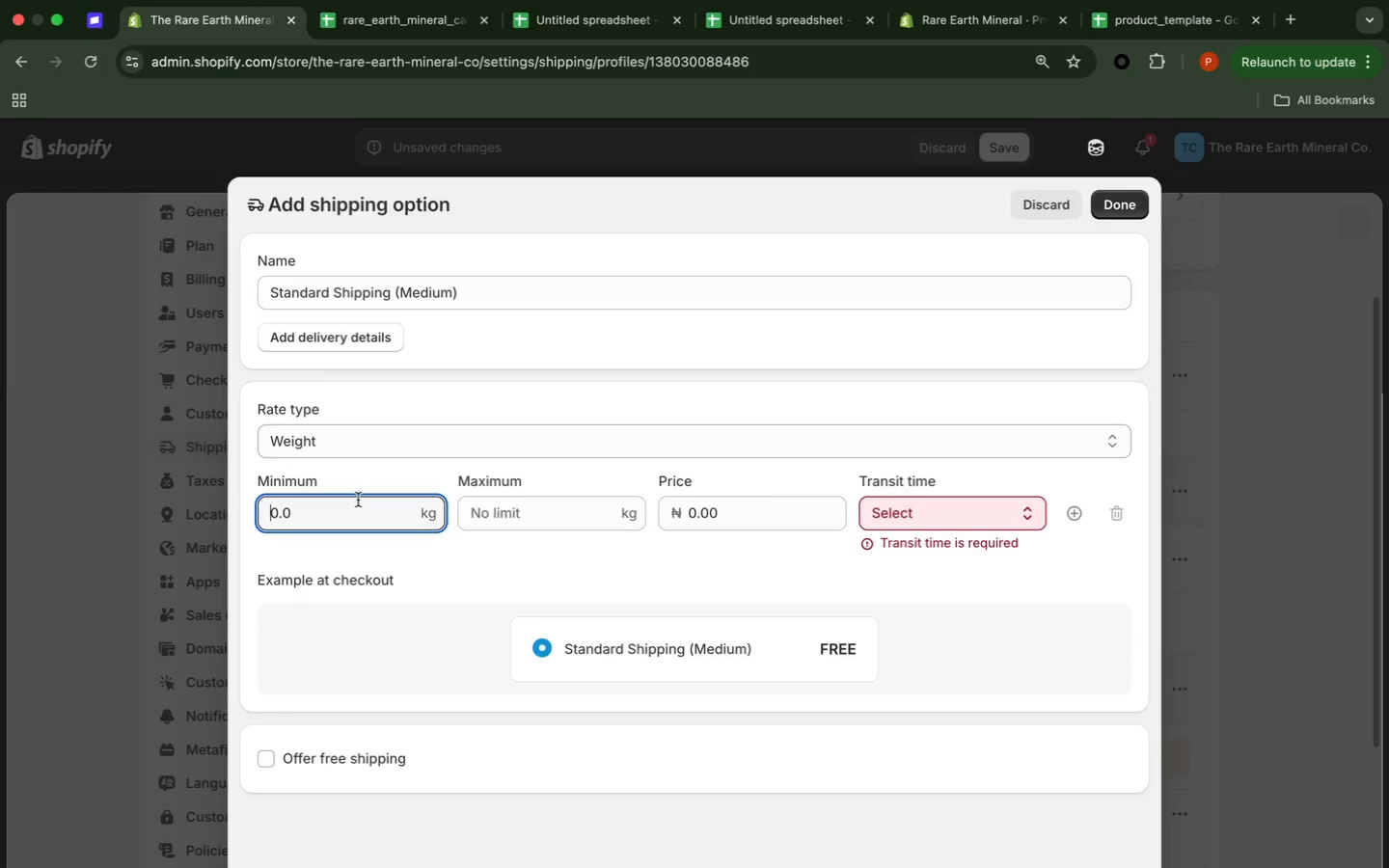 
key(1)
 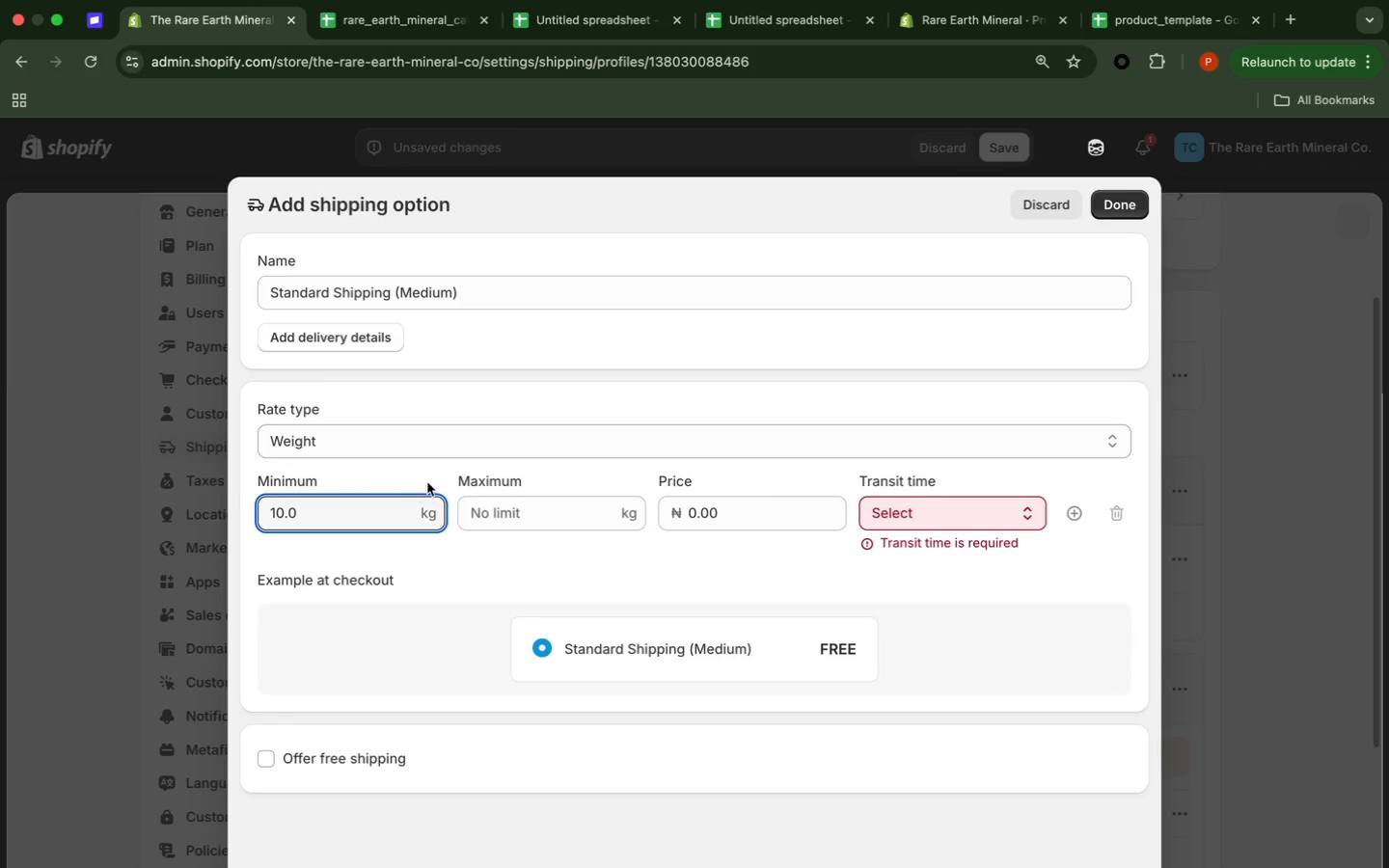 
left_click([530, 523])
 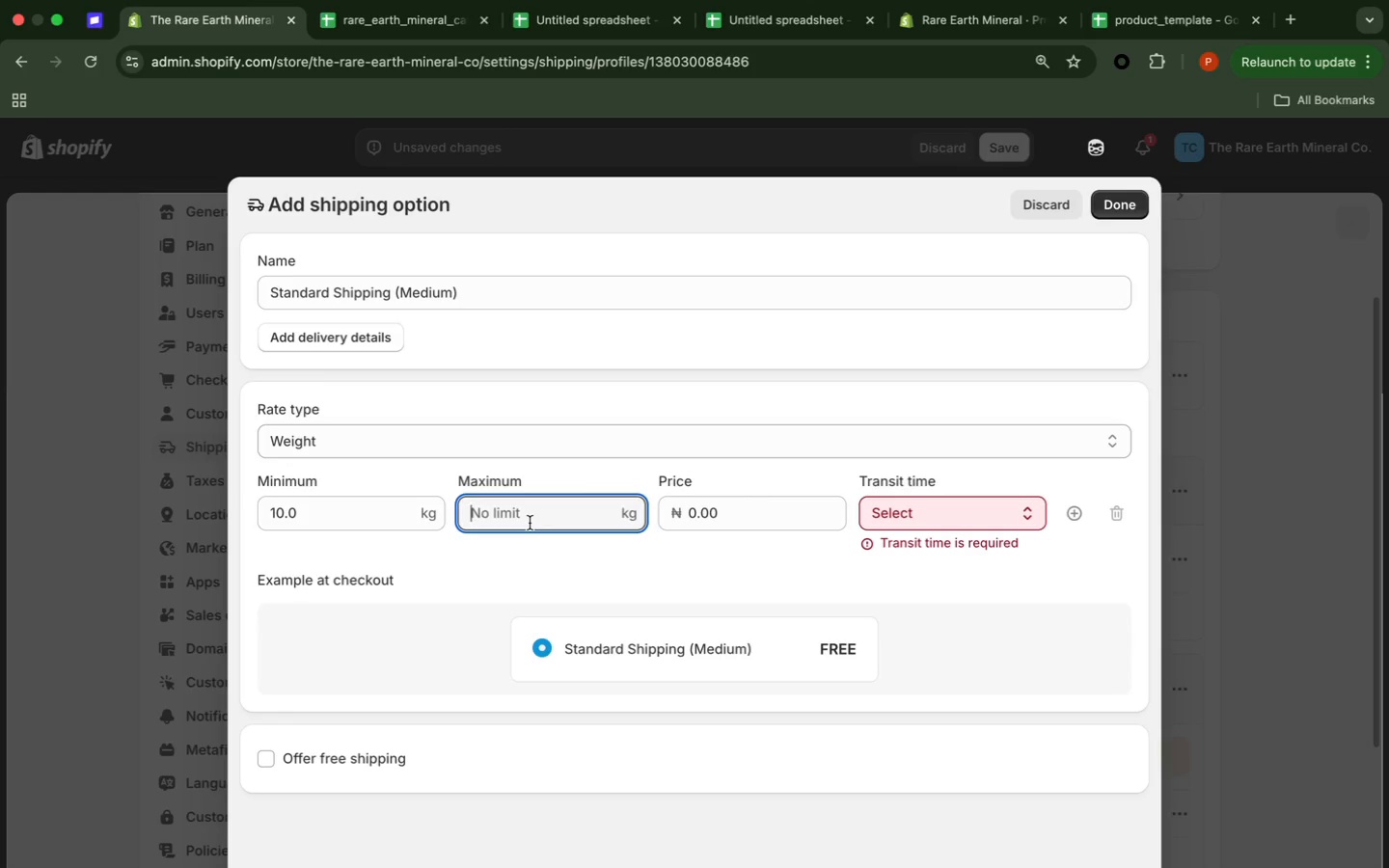 
type(30)
 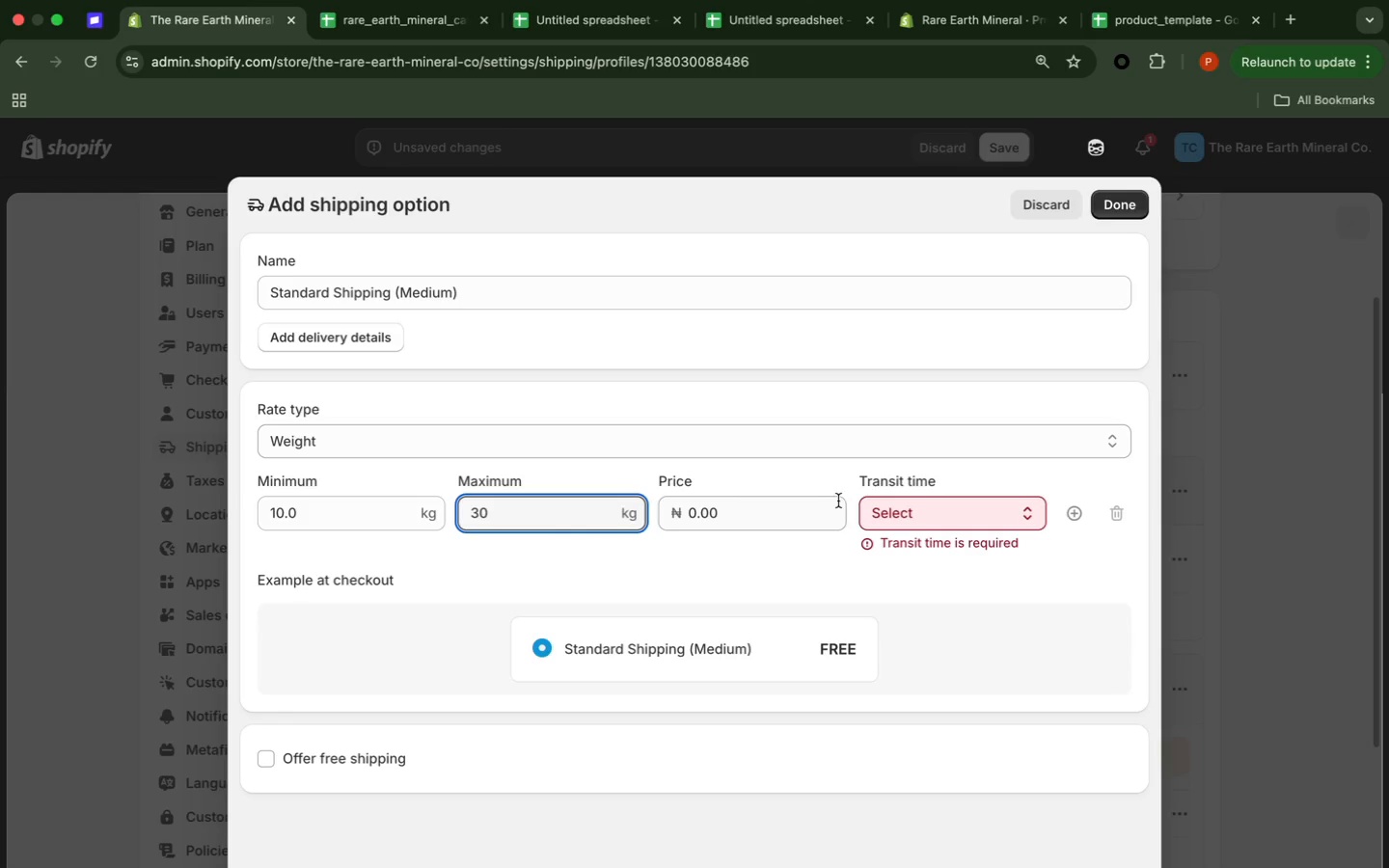 
left_click([795, 515])
 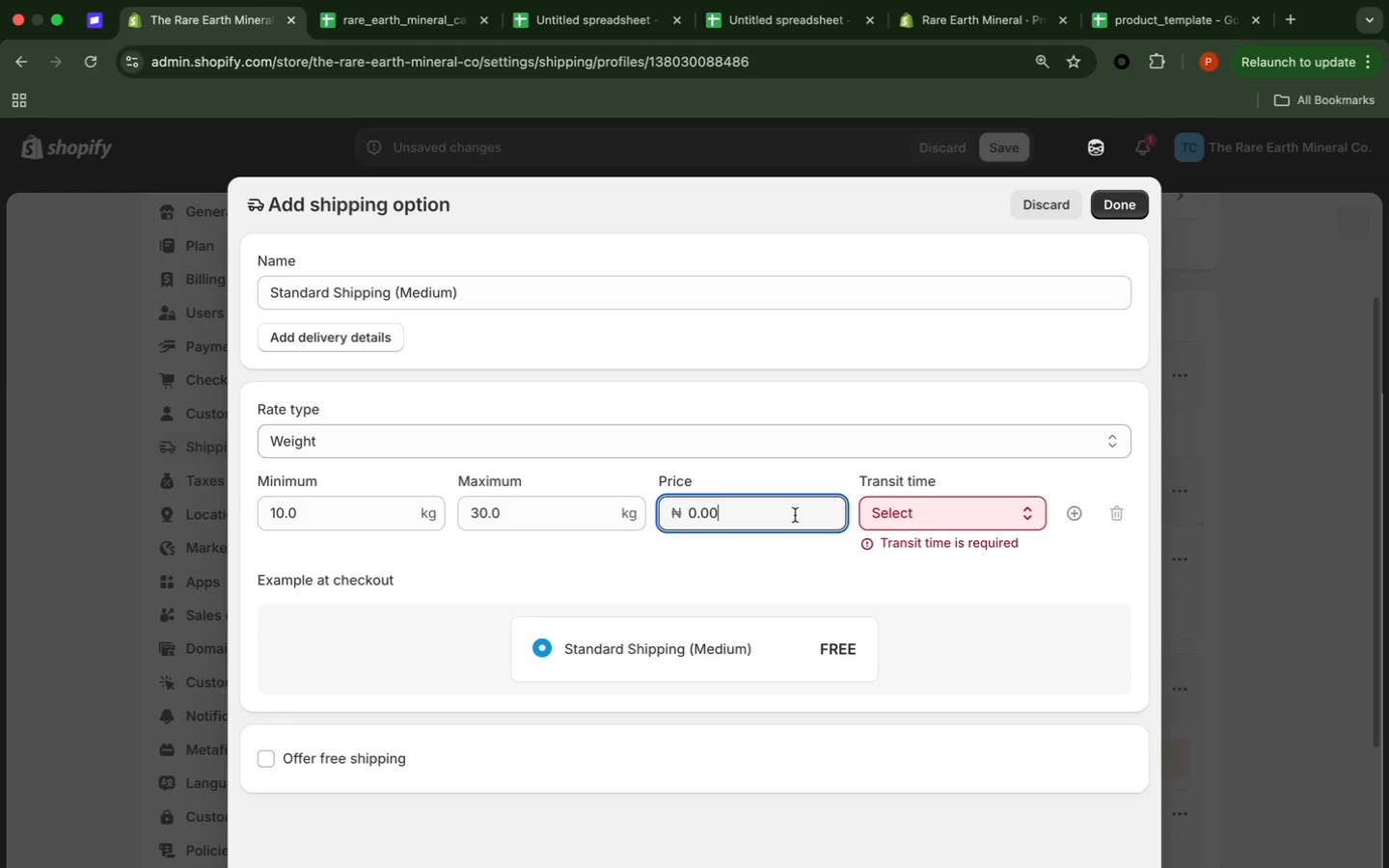 
left_click_drag(start_coordinate=[795, 515], to_coordinate=[671, 519])
 